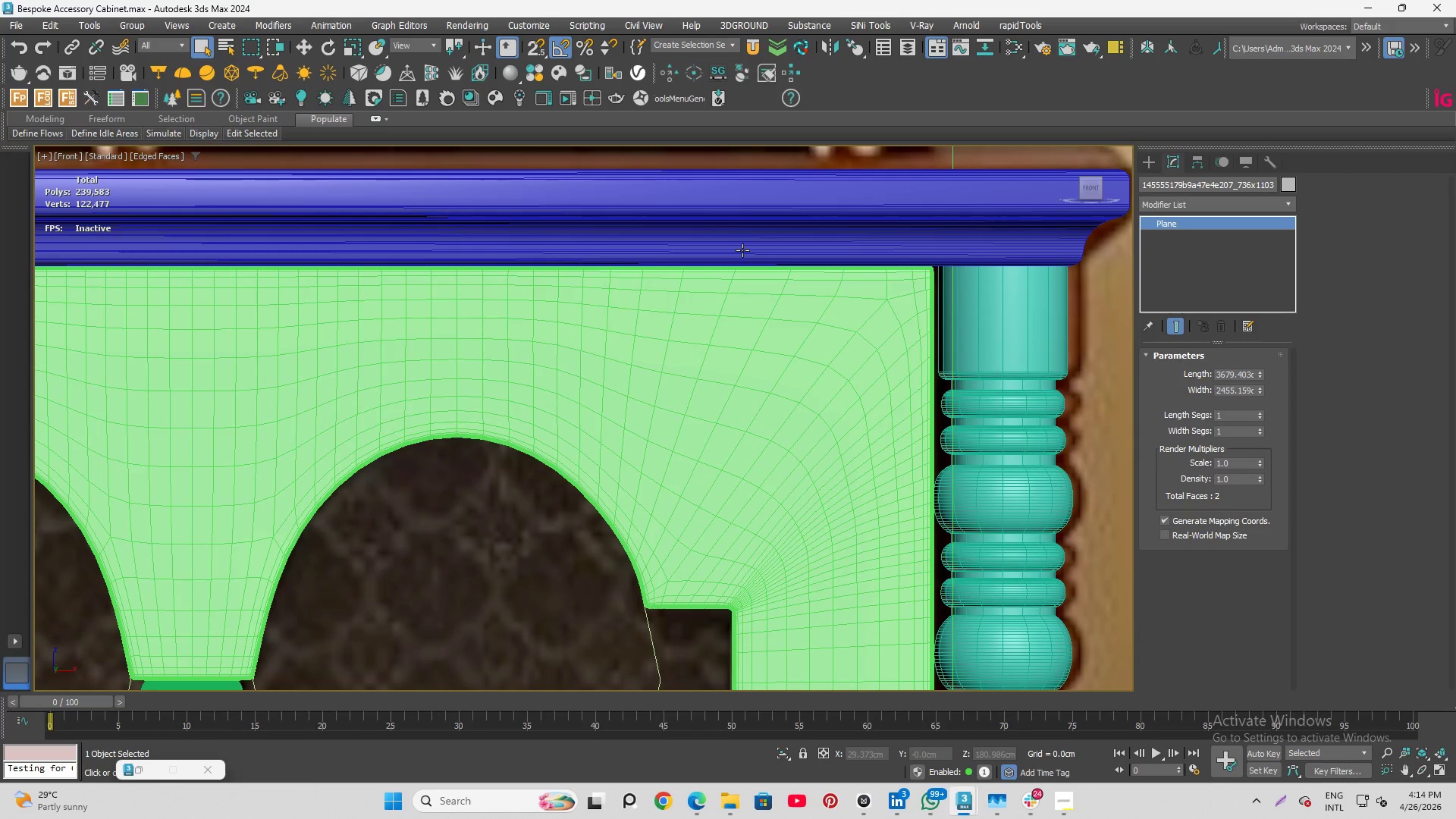 
scroll: coordinate [762, 84], scroll_direction: down, amount: 6.0
 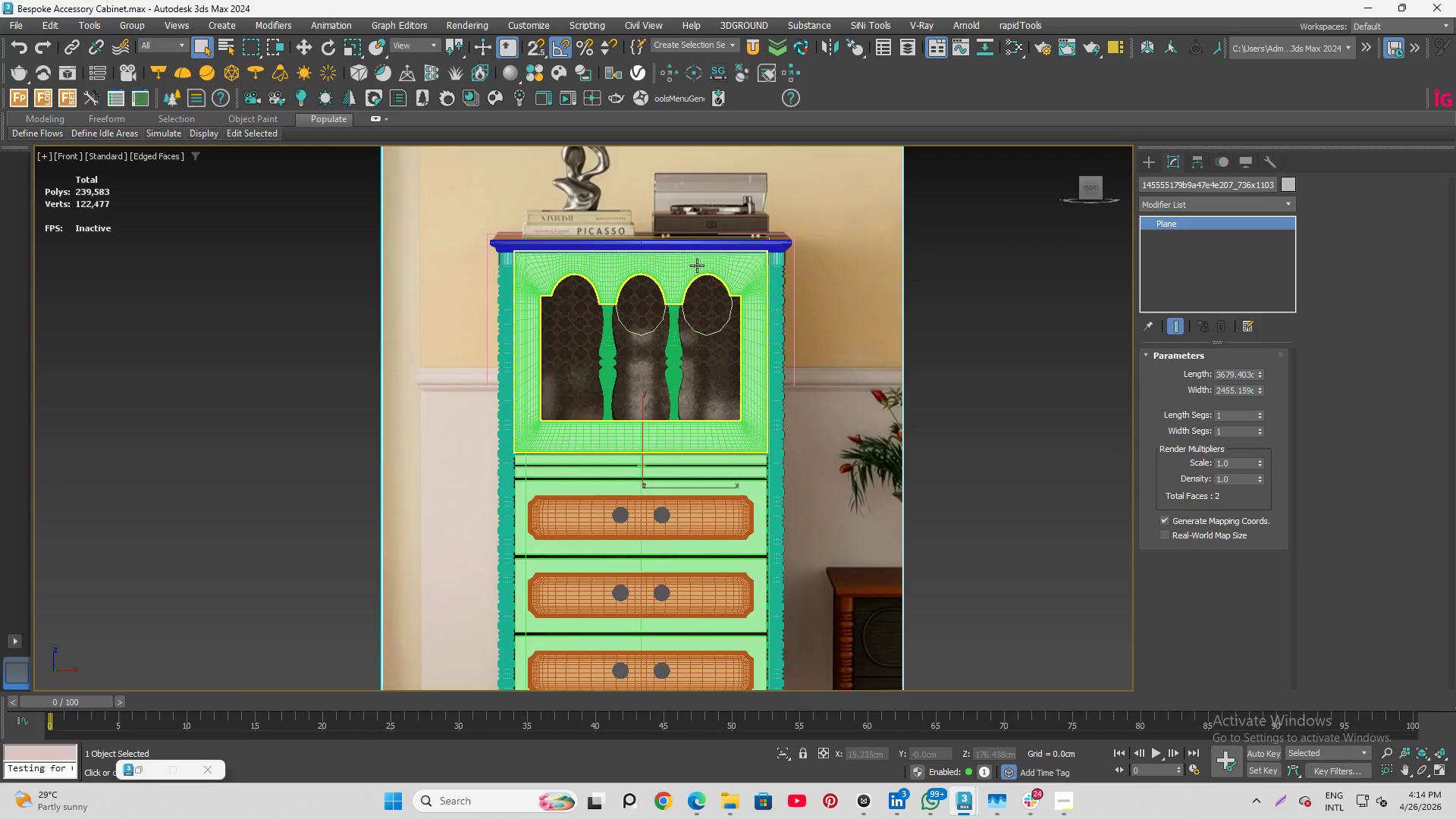 
scroll: coordinate [753, 253], scroll_direction: up, amount: 1.0
 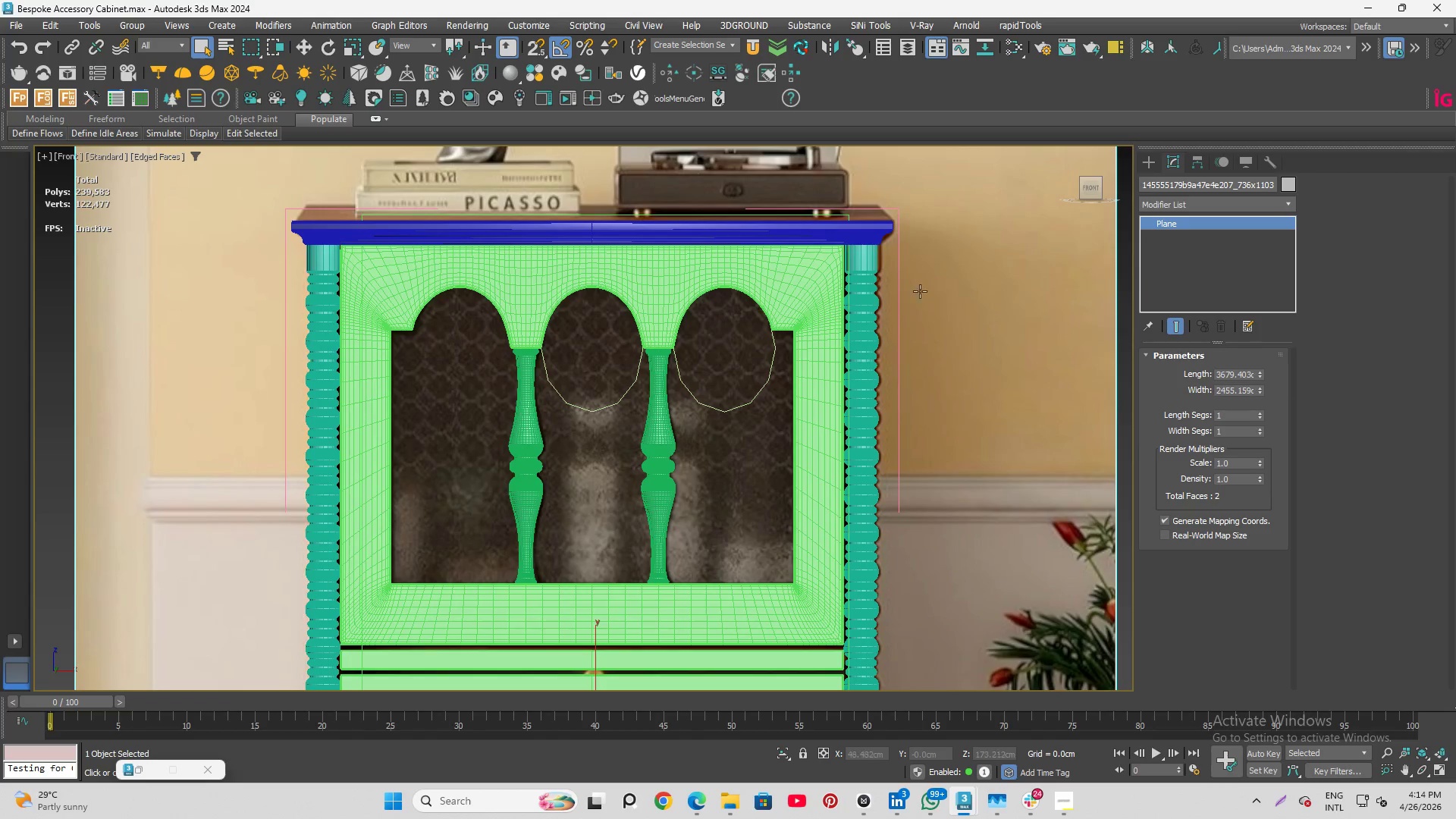 
left_click([971, 278])
 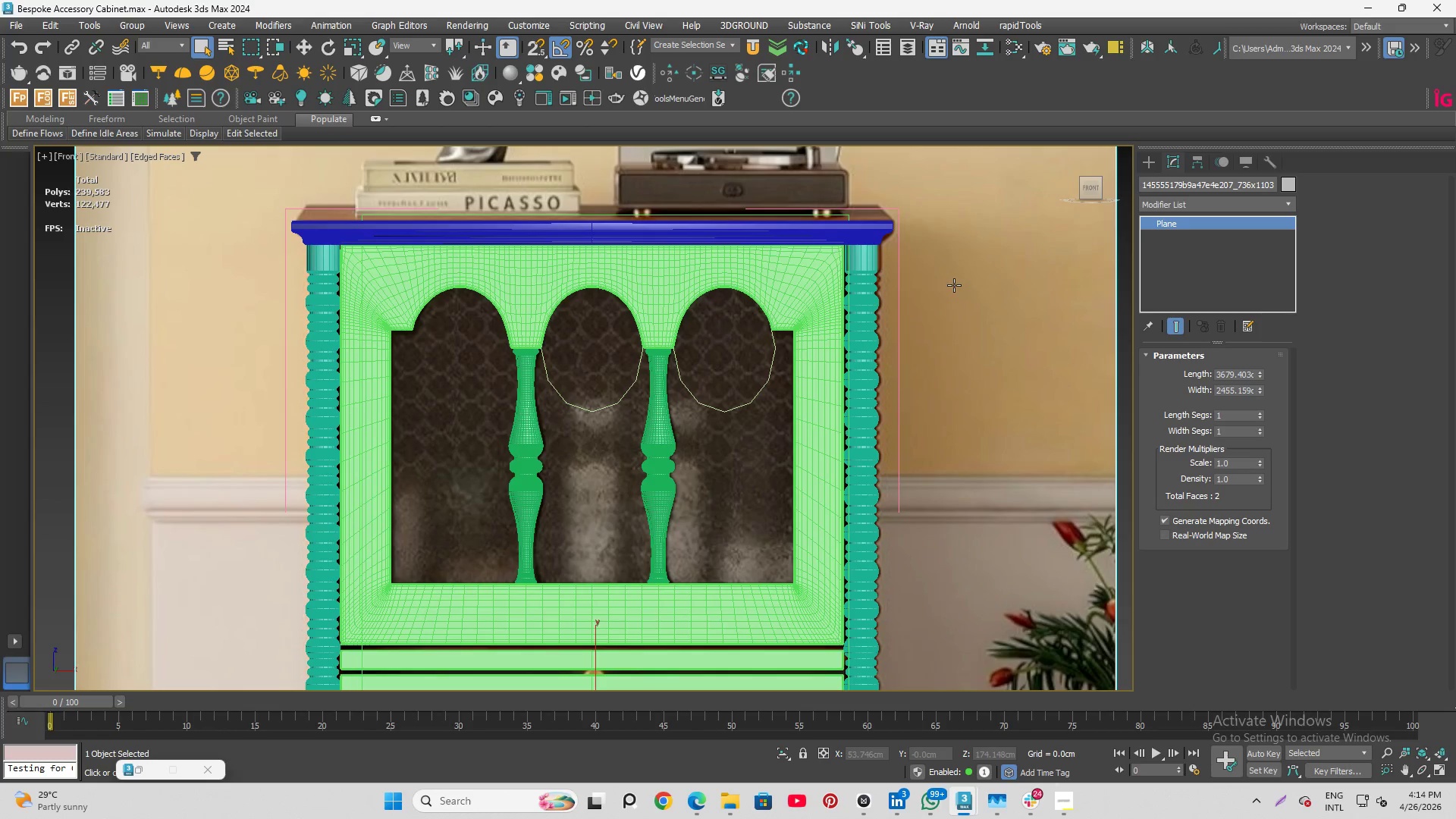 
wait(9.17)
 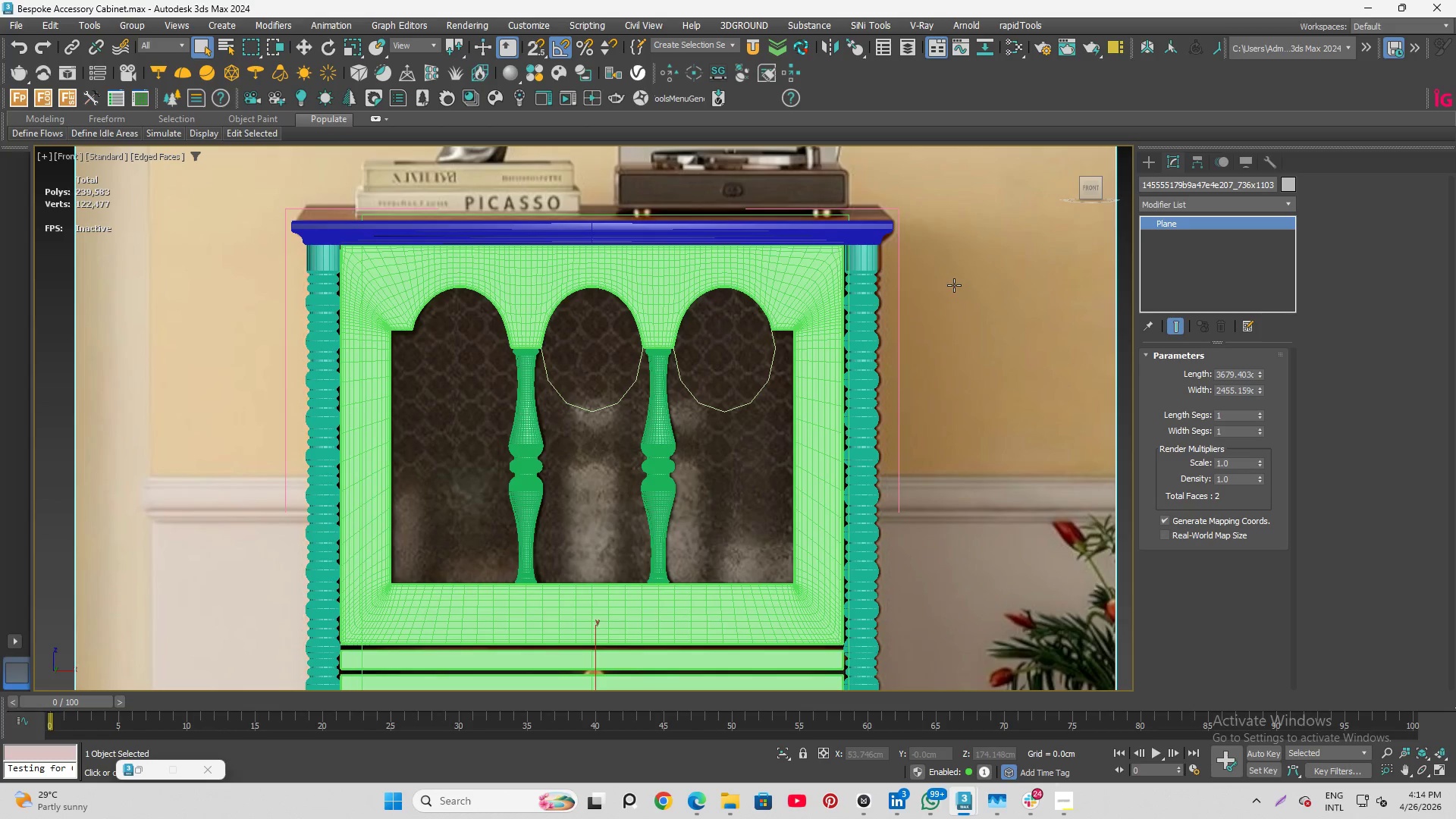 
scroll: coordinate [795, 284], scroll_direction: down, amount: 2.0
 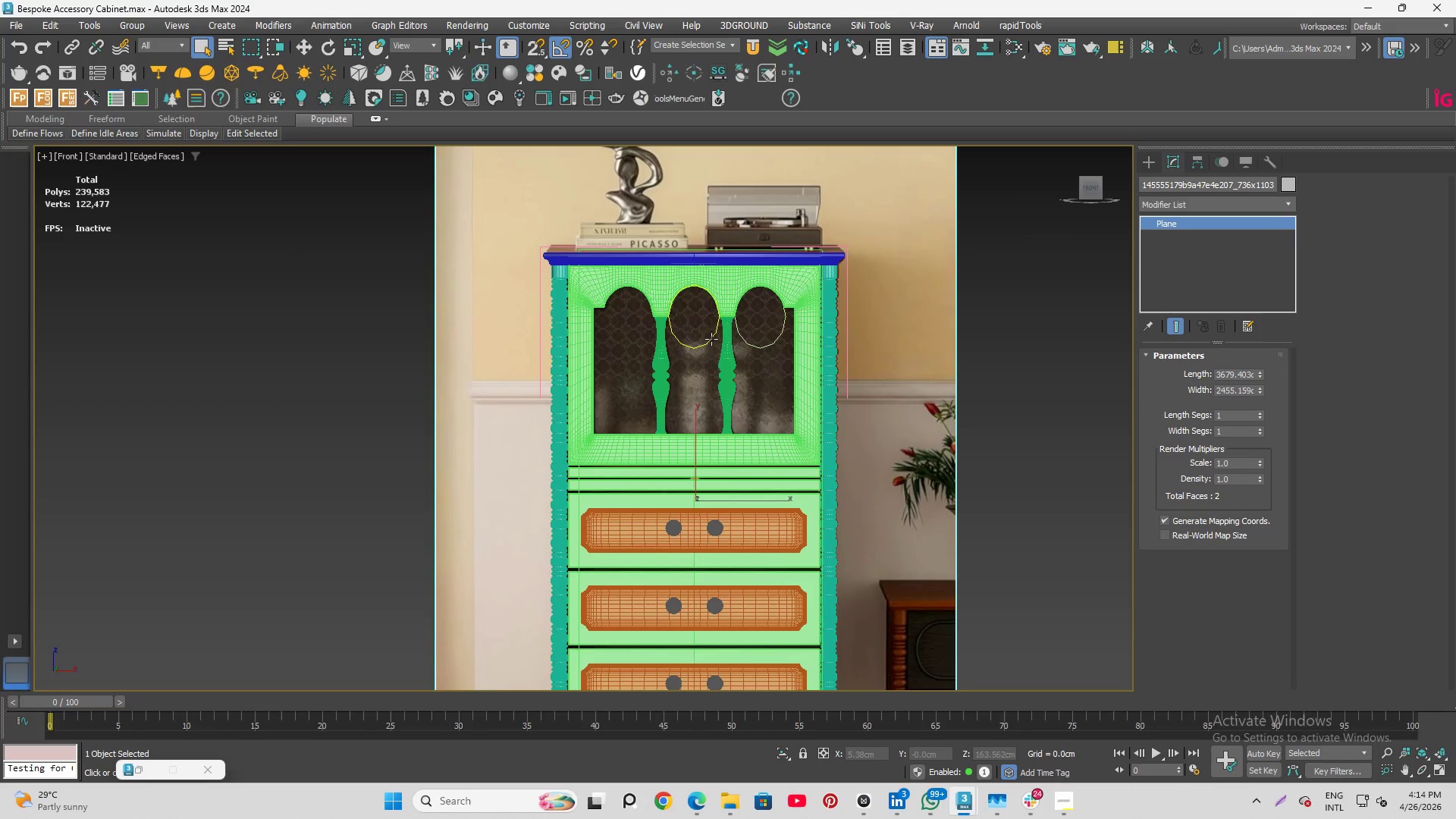 
scroll: coordinate [726, 334], scroll_direction: up, amount: 4.0
 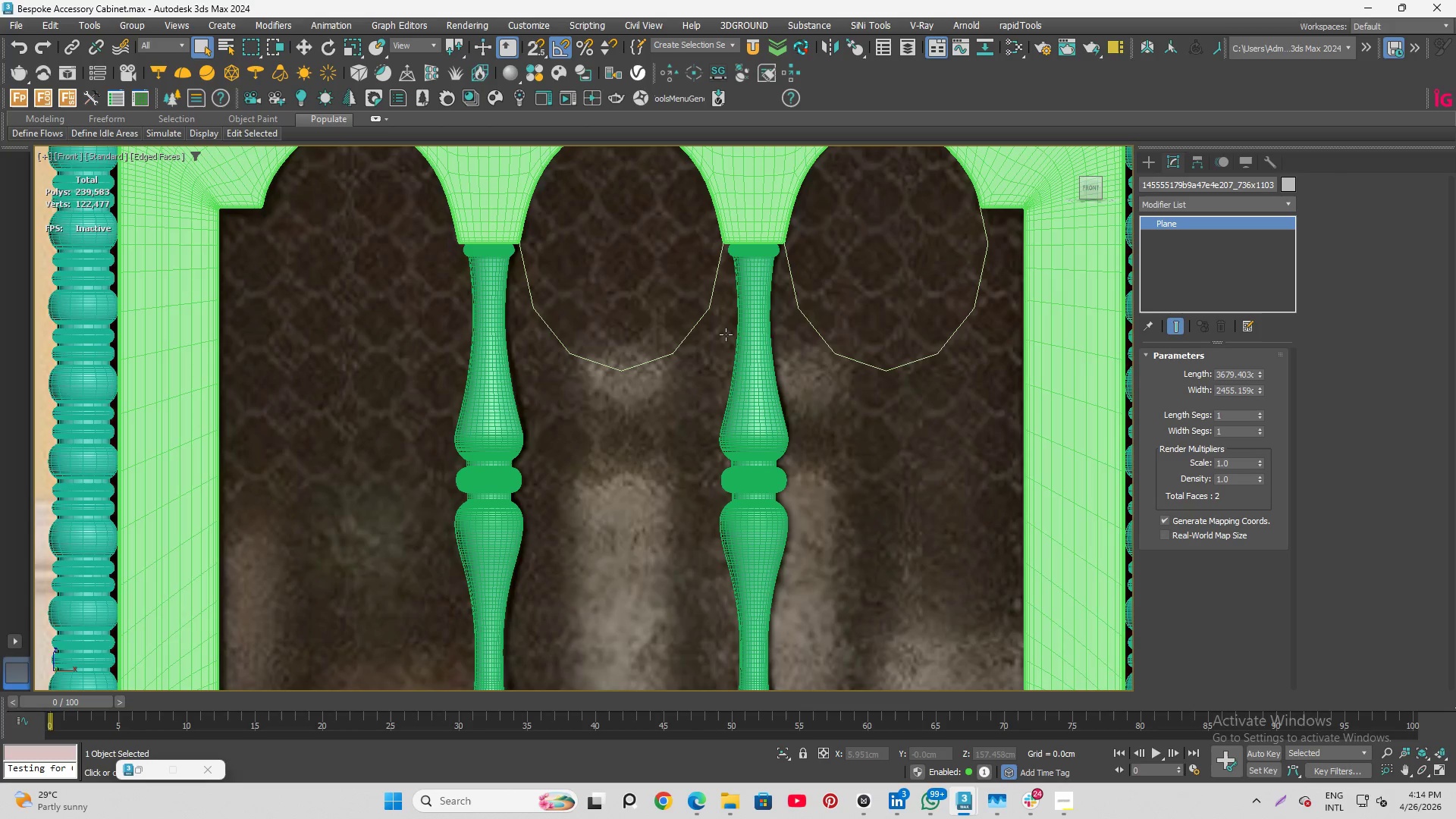 
scroll: coordinate [629, 266], scroll_direction: down, amount: 3.0
 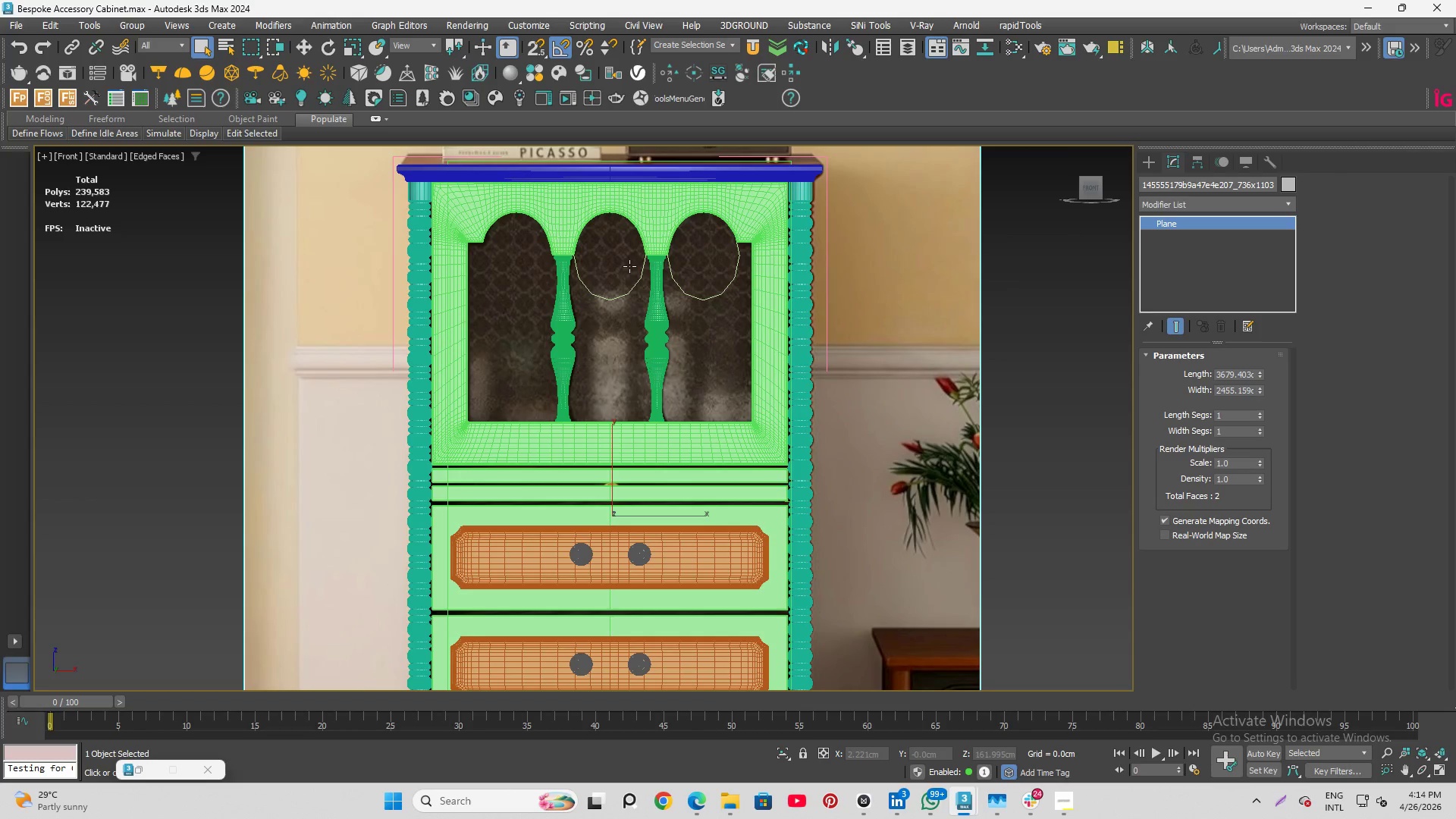 
scroll: coordinate [630, 266], scroll_direction: up, amount: 3.0
 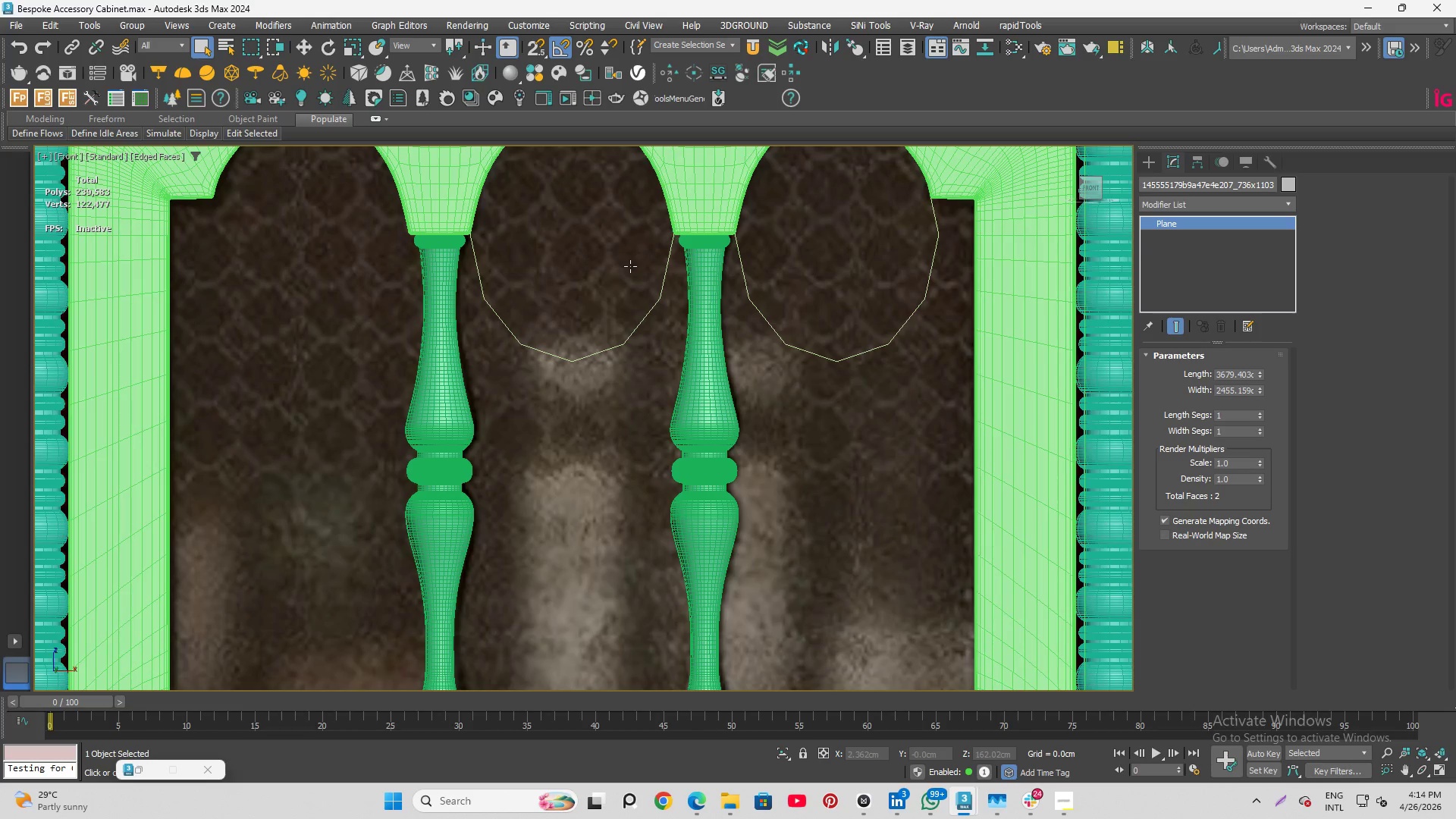 
wait(7.83)
 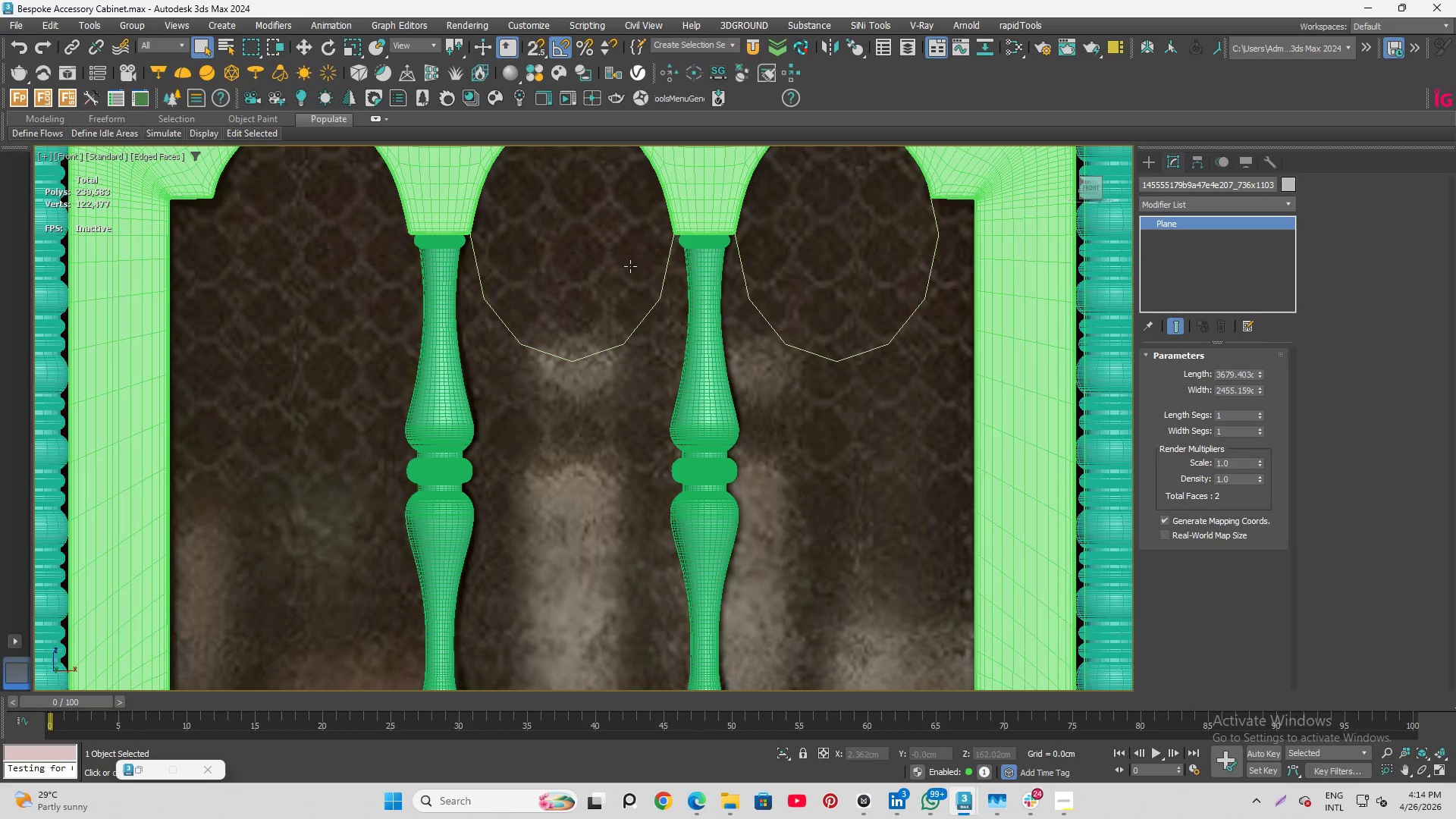 
scroll: coordinate [590, 298], scroll_direction: down, amount: 3.0
 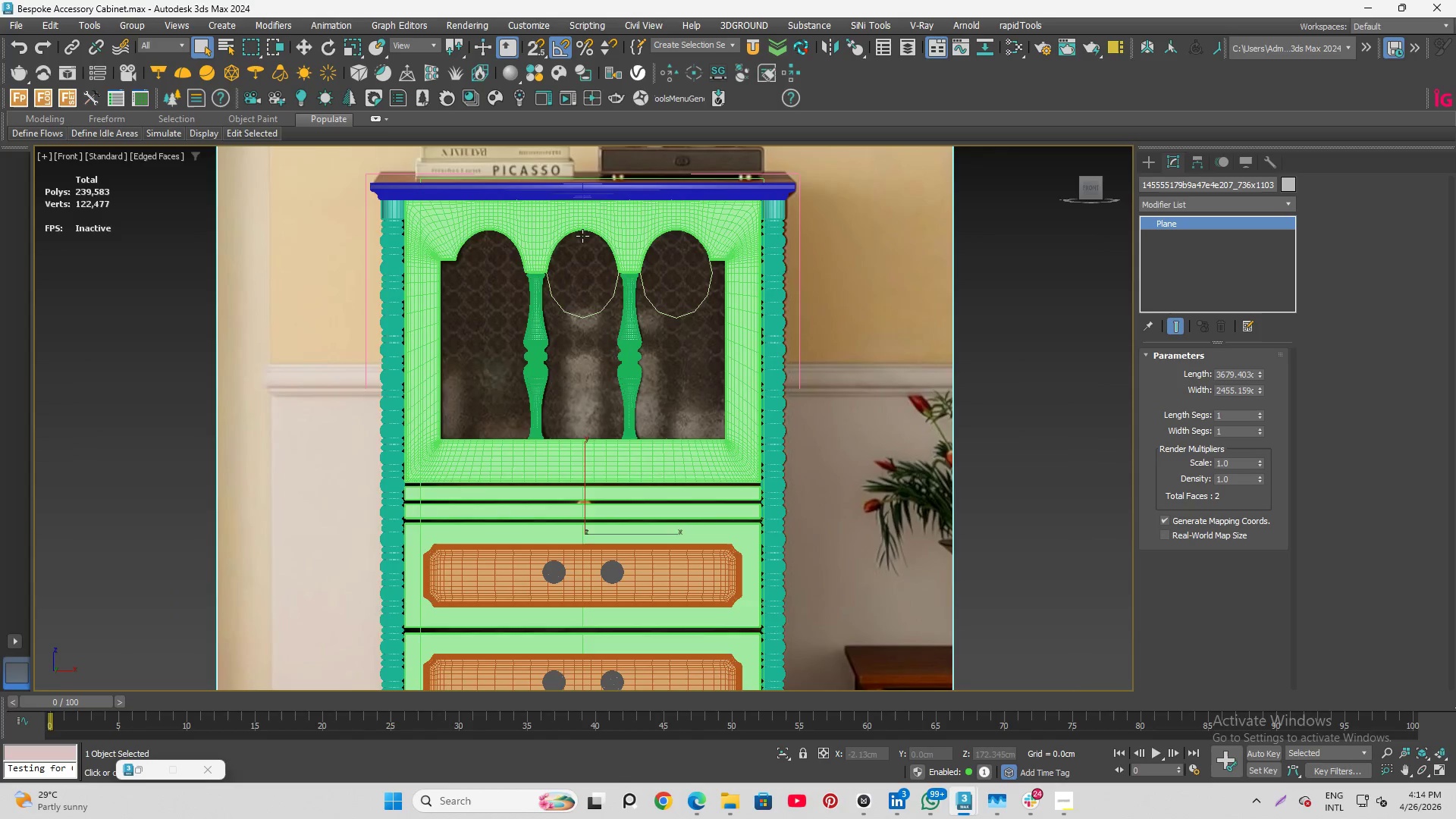 
scroll: coordinate [582, 234], scroll_direction: up, amount: 4.0
 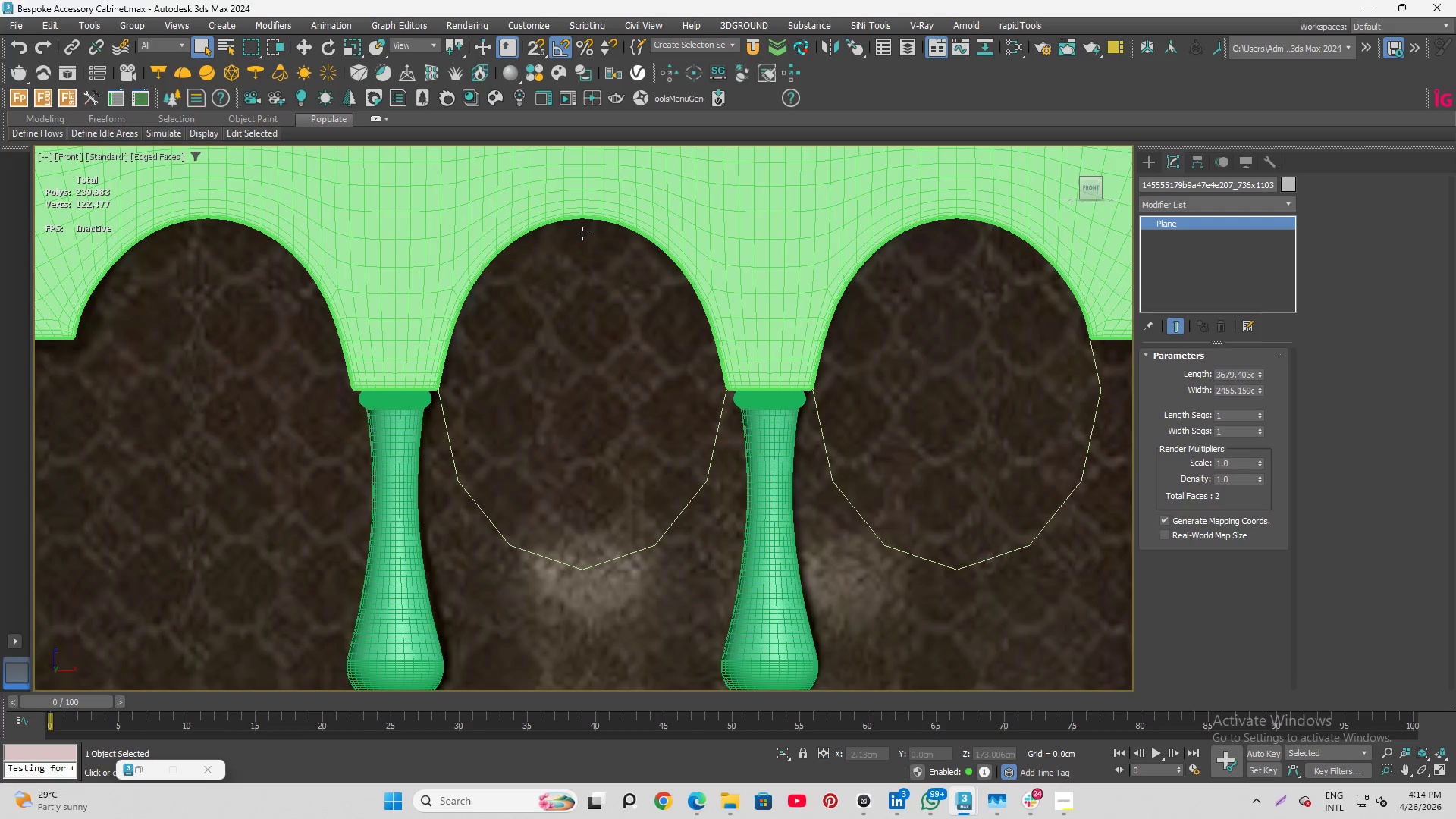 
scroll: coordinate [582, 234], scroll_direction: down, amount: 4.0
 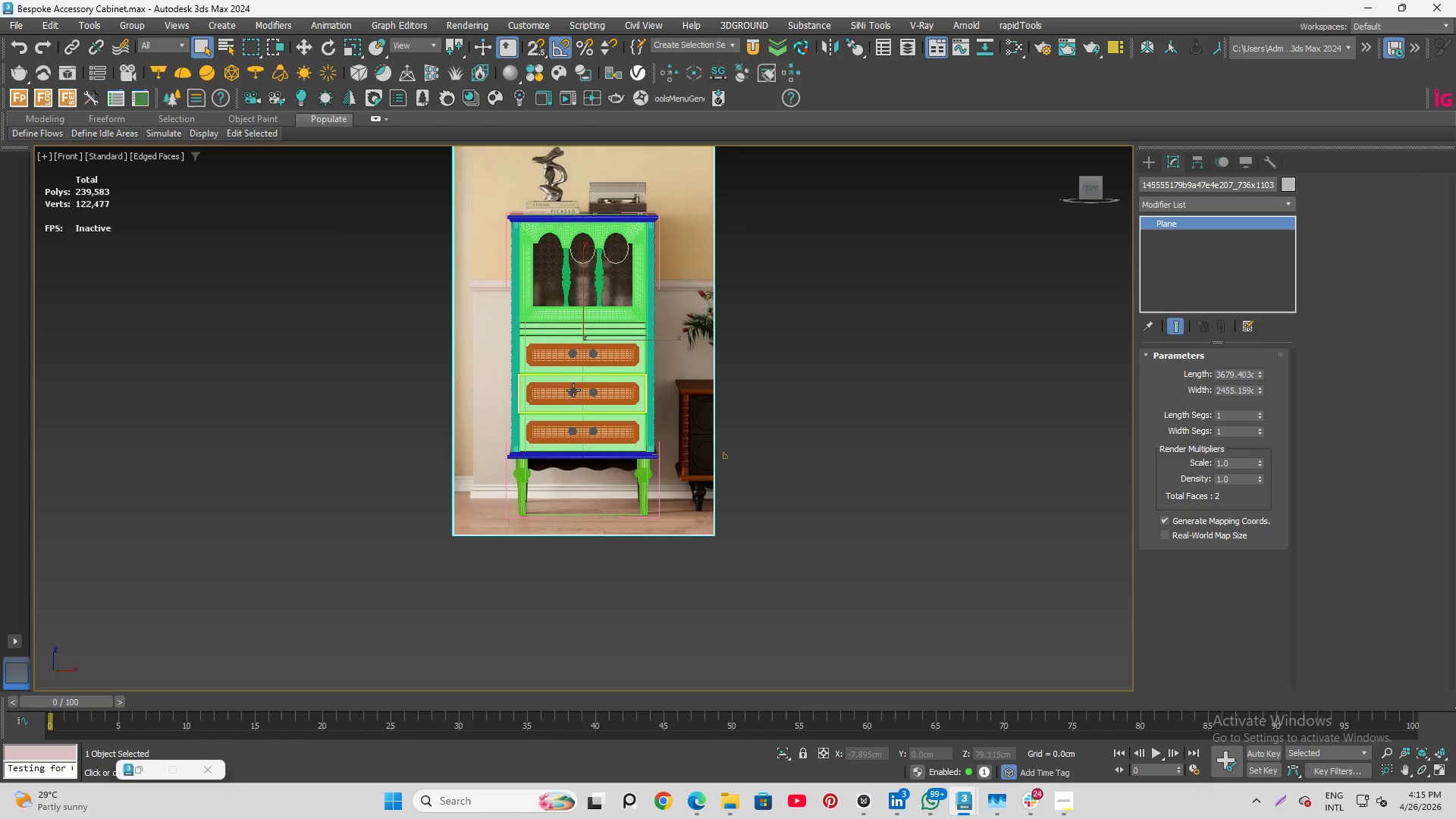 
scroll: coordinate [551, 423], scroll_direction: up, amount: 7.0
 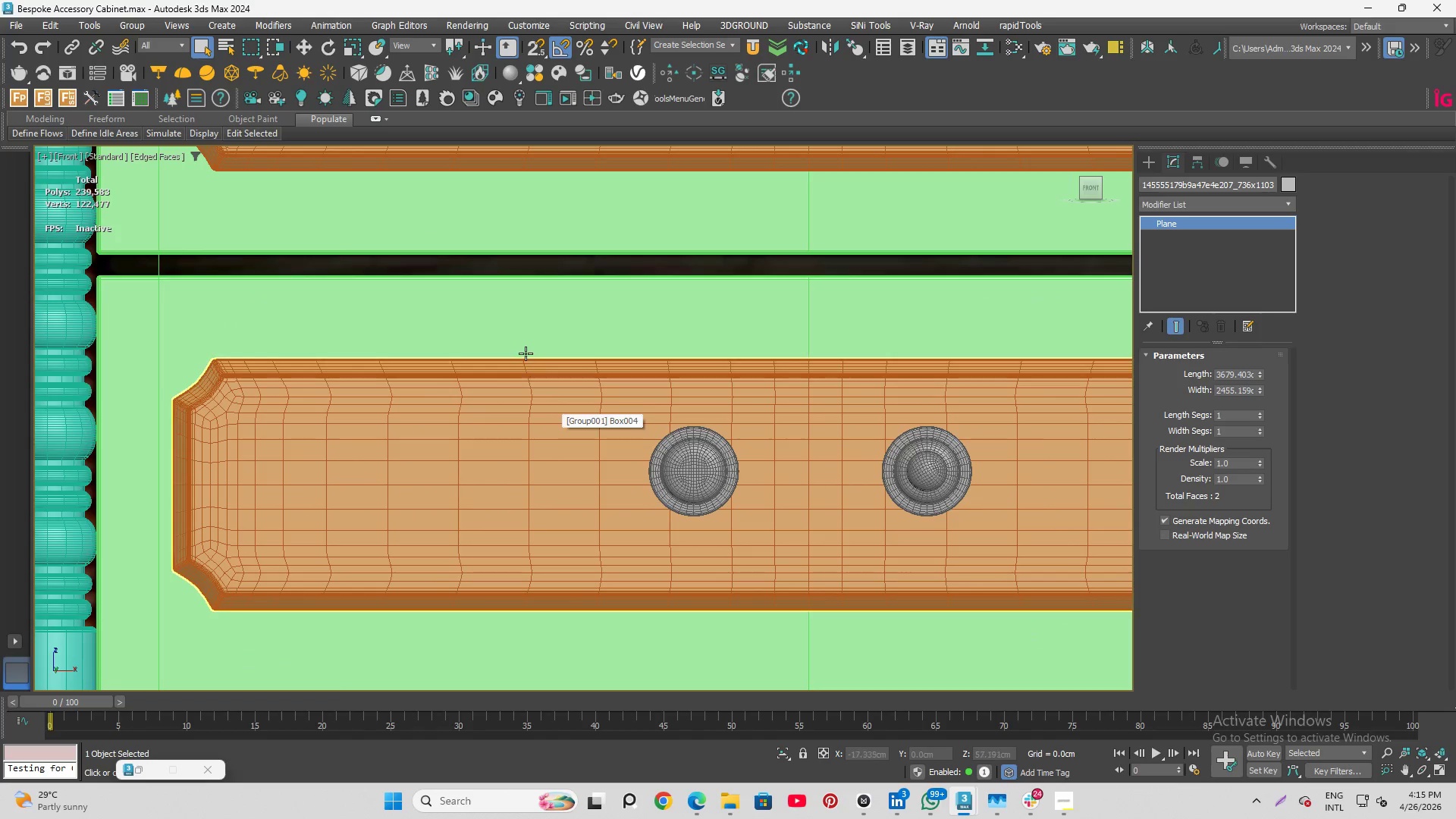 
left_click([526, 352])
 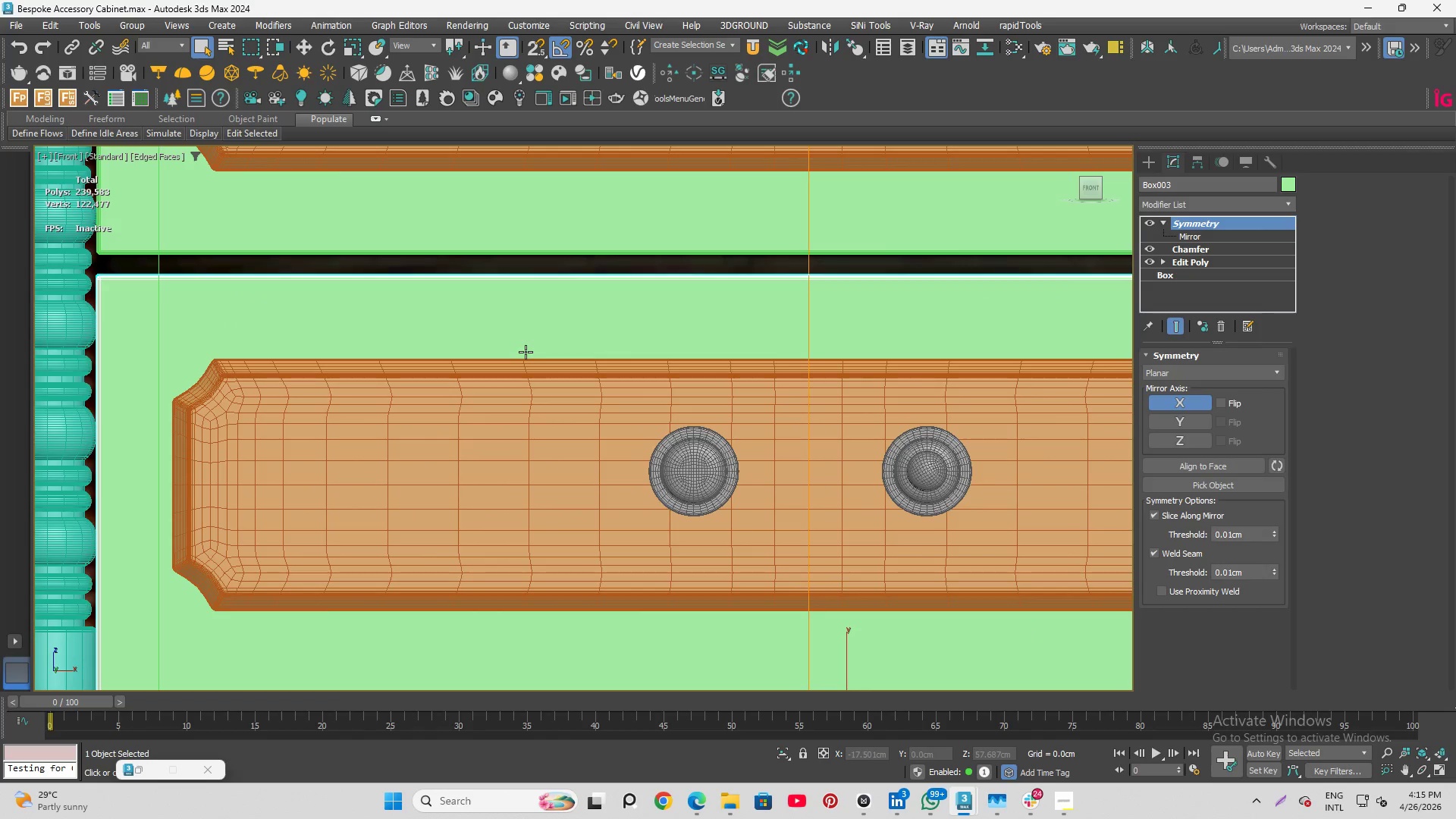 
hold_key(key=AltLeft, duration=2.11)
 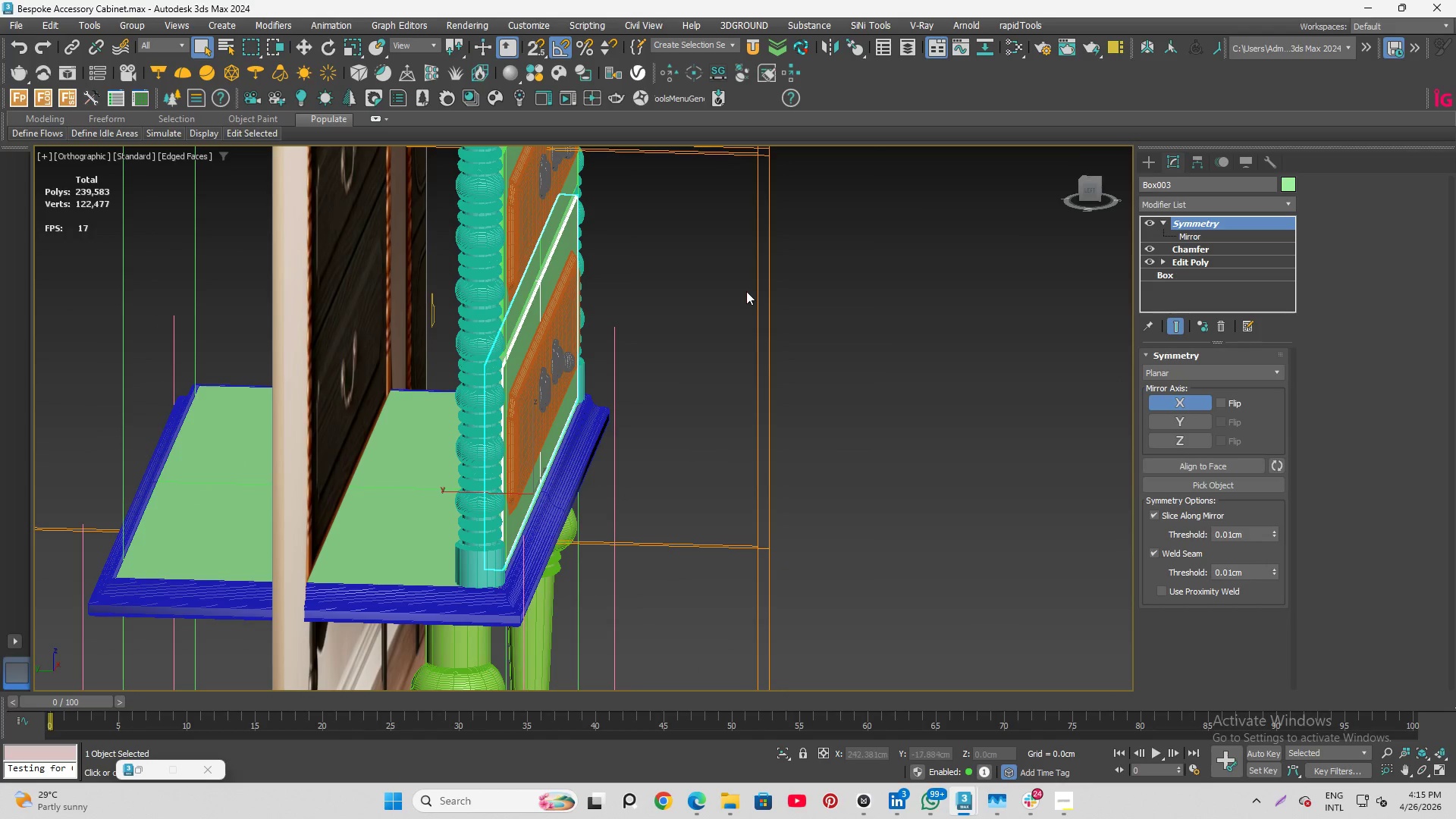 
scroll: coordinate [526, 352], scroll_direction: down, amount: 3.0
 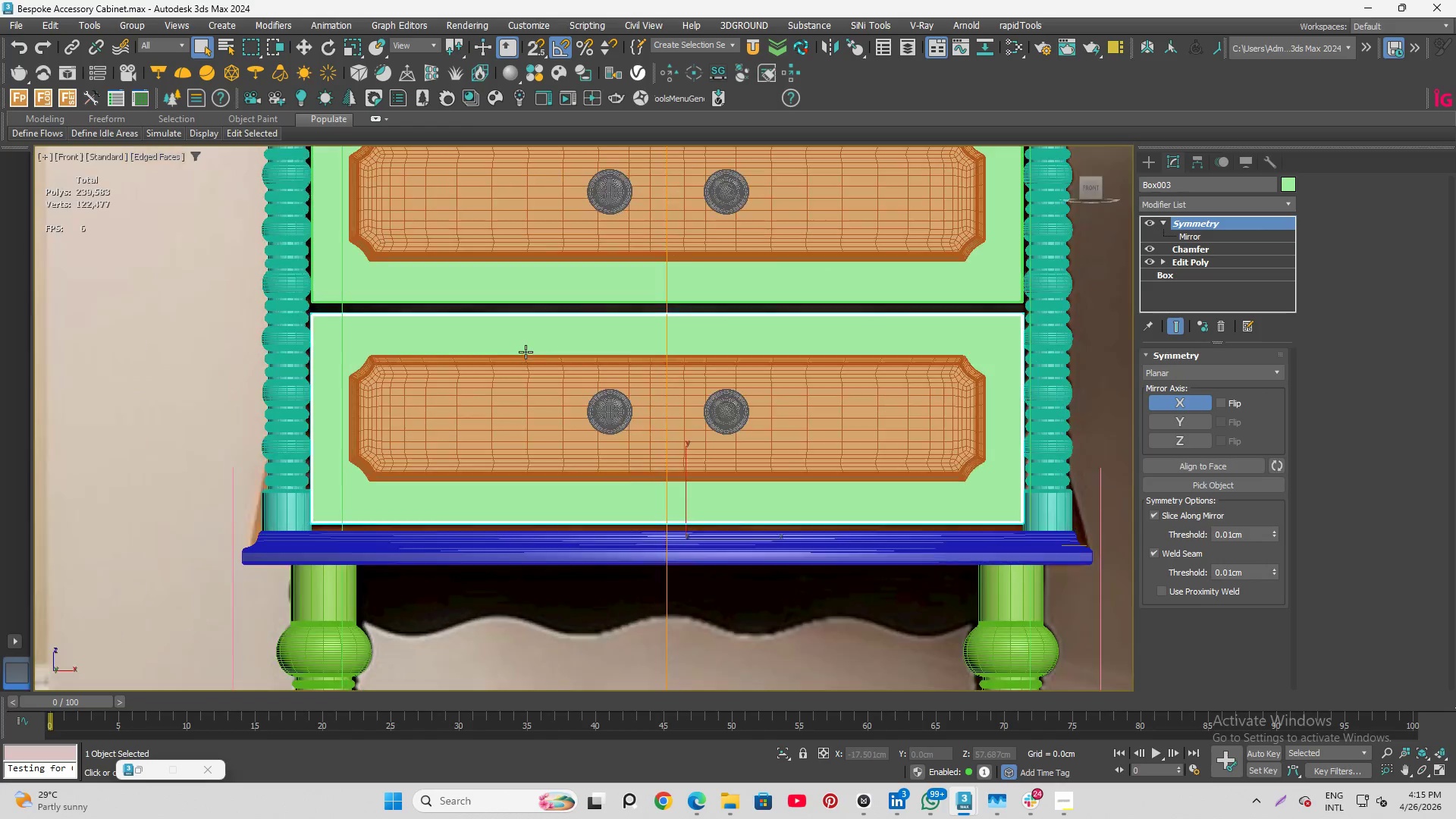 
left_click([746, 291])
 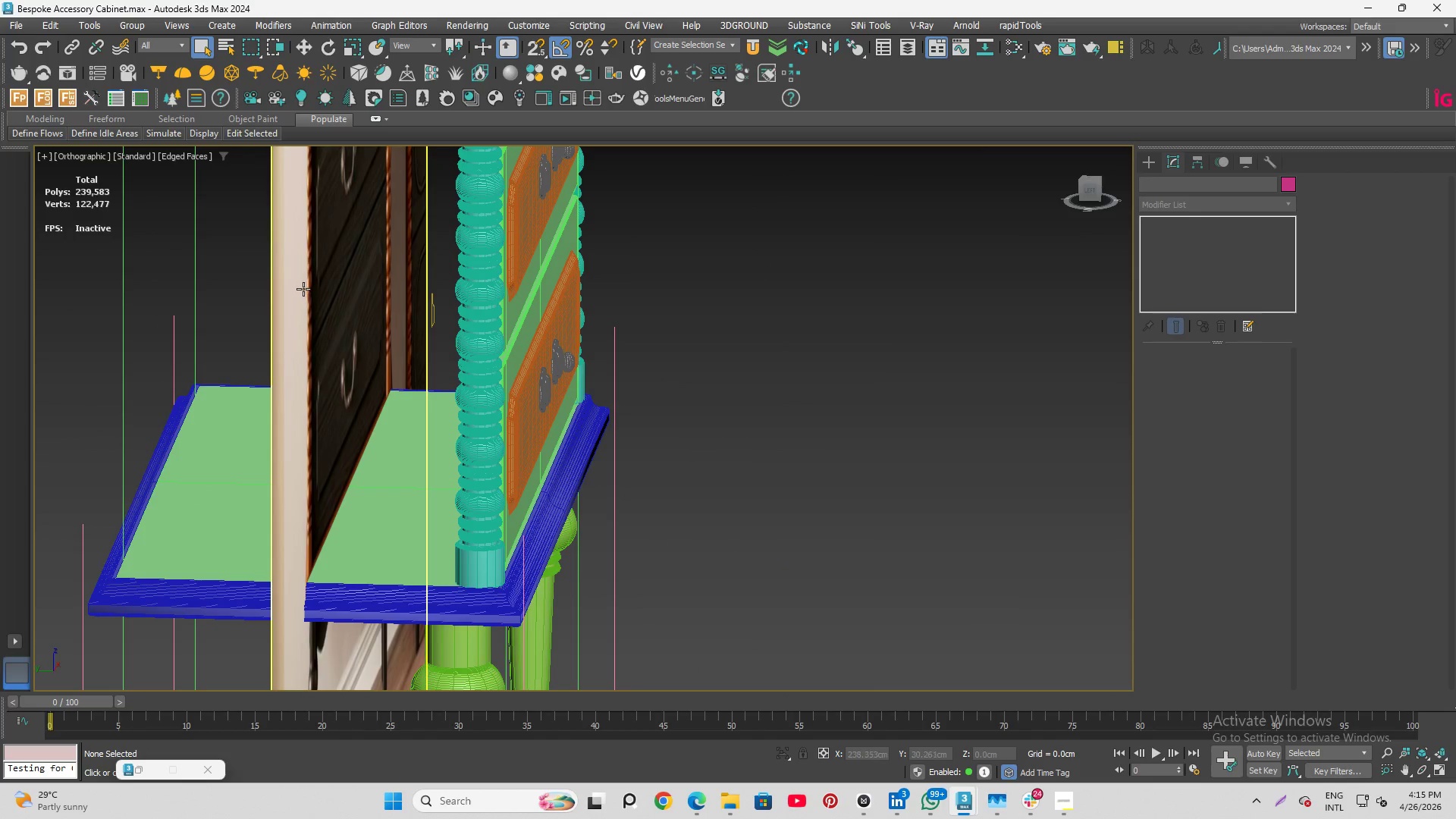 
left_click([310, 281])
 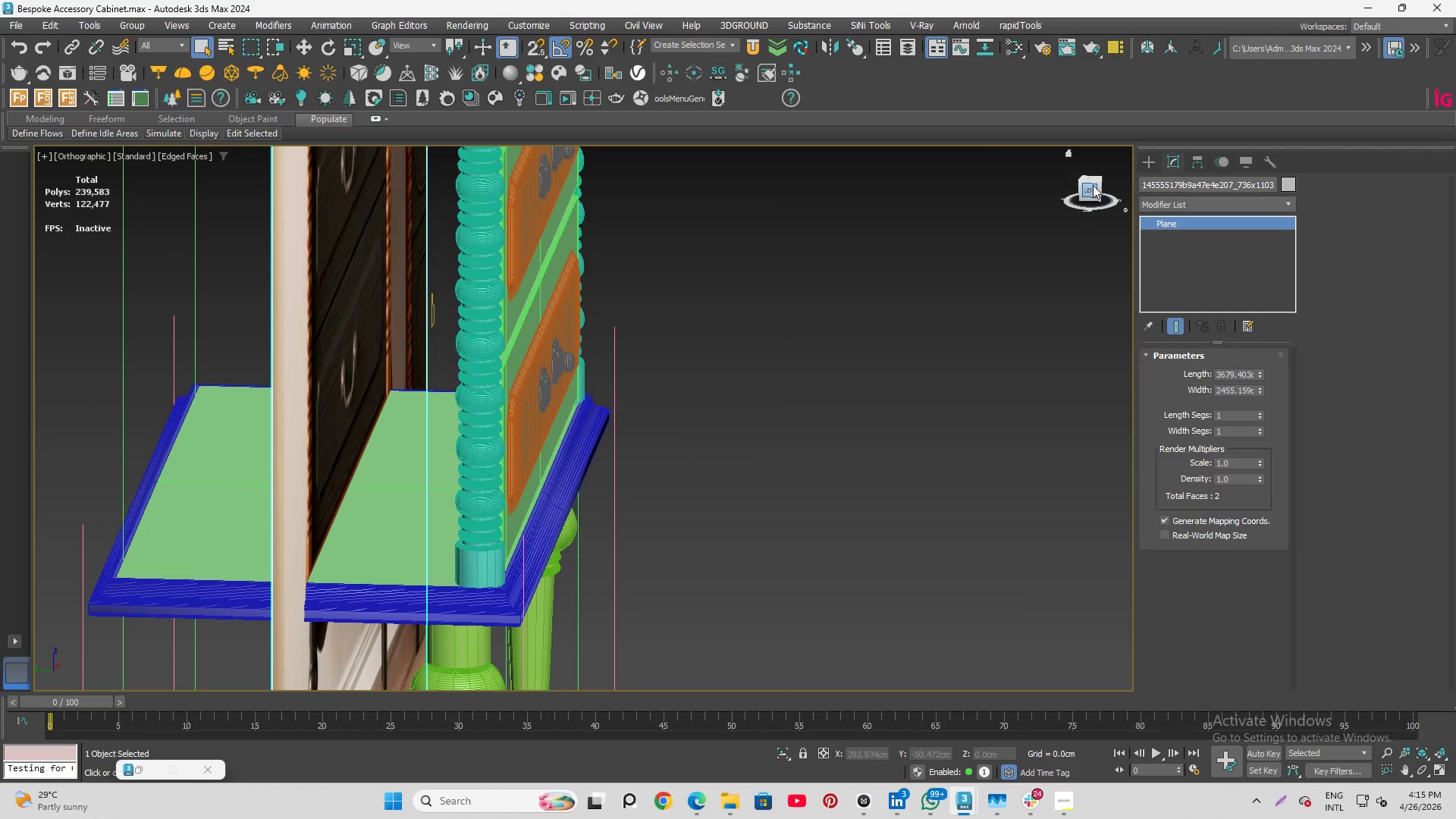 
left_click([1093, 186])
 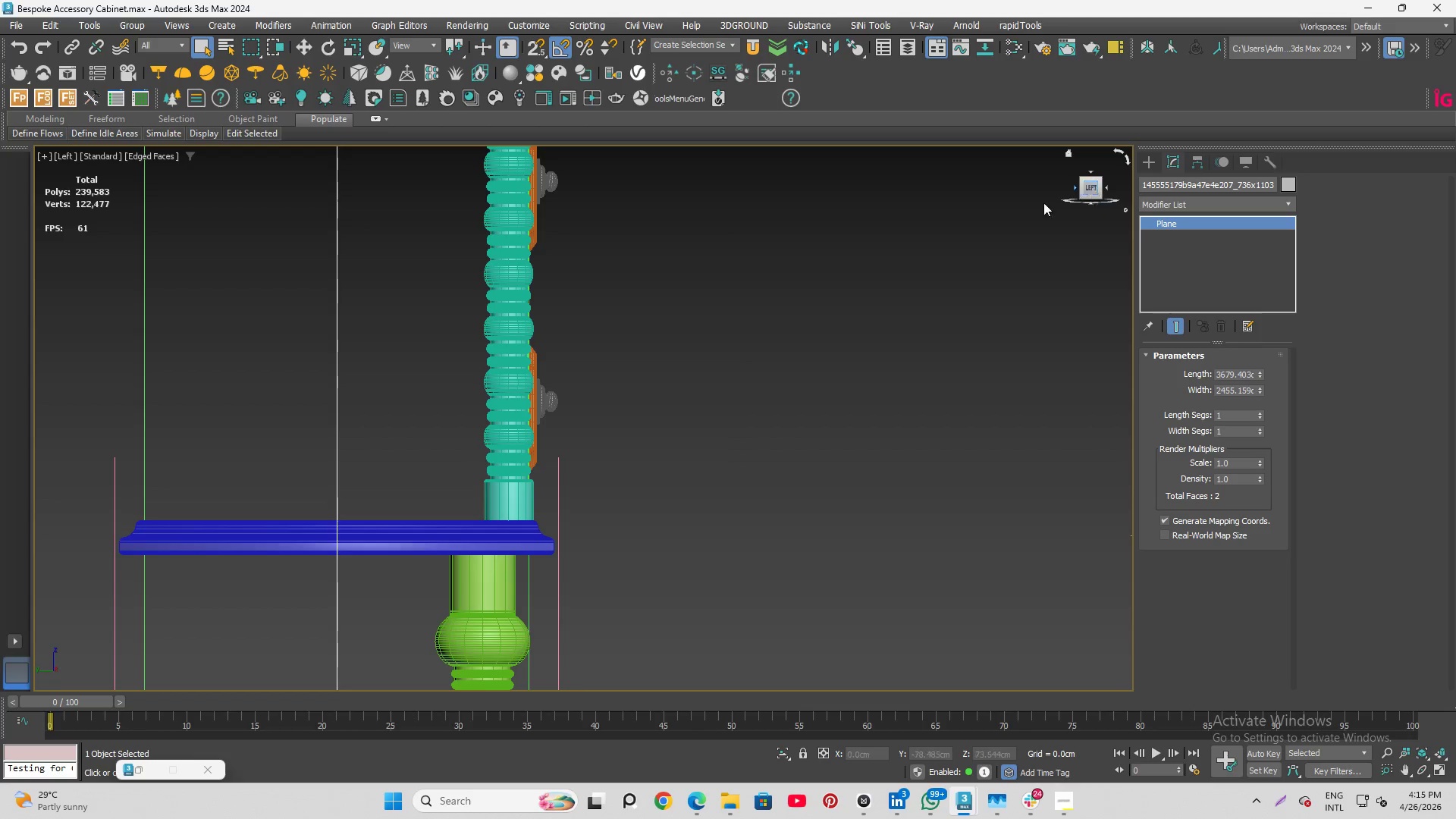 
scroll: coordinate [907, 300], scroll_direction: down, amount: 3.0
 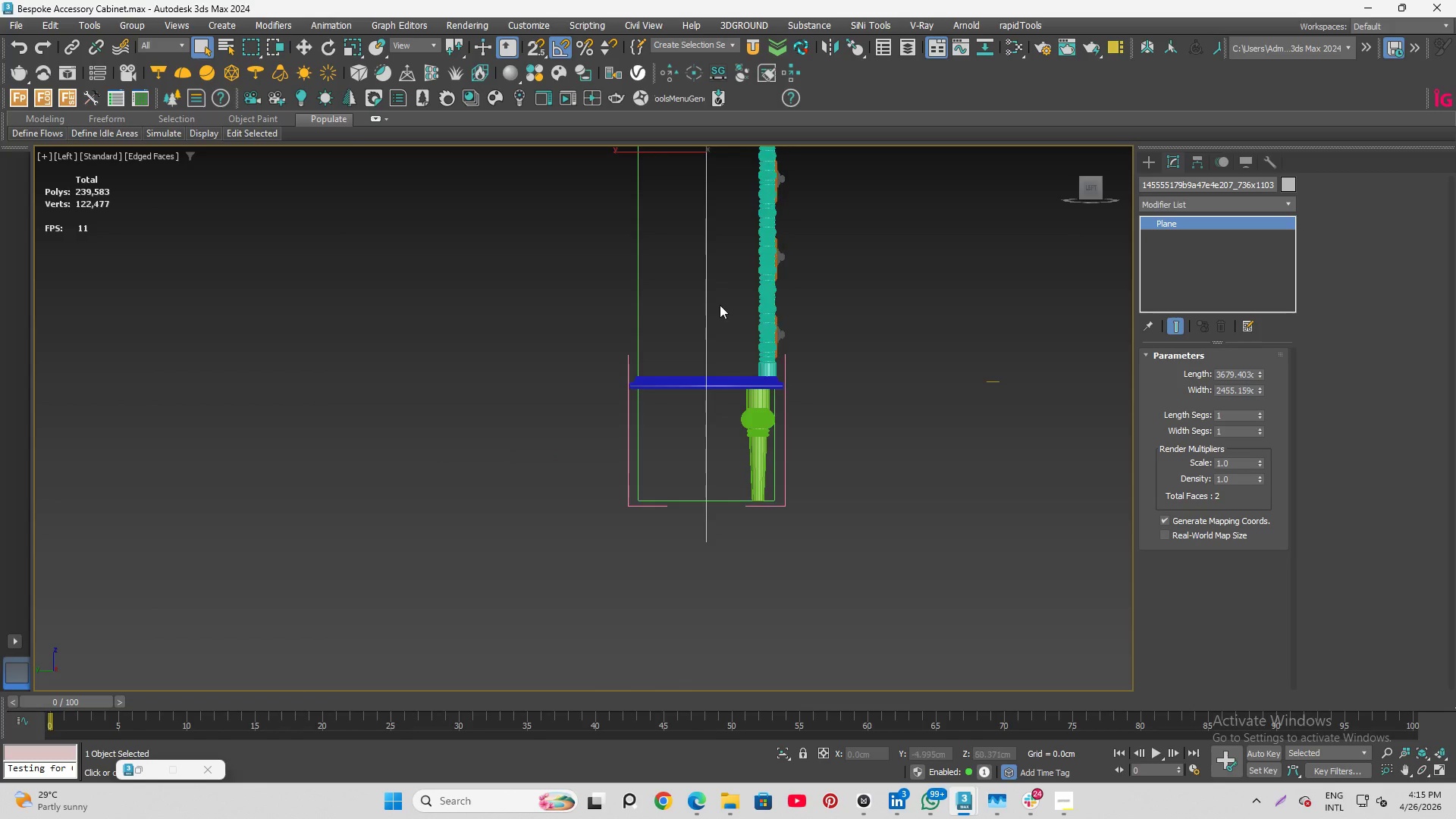 
scroll: coordinate [715, 303], scroll_direction: up, amount: 2.0
 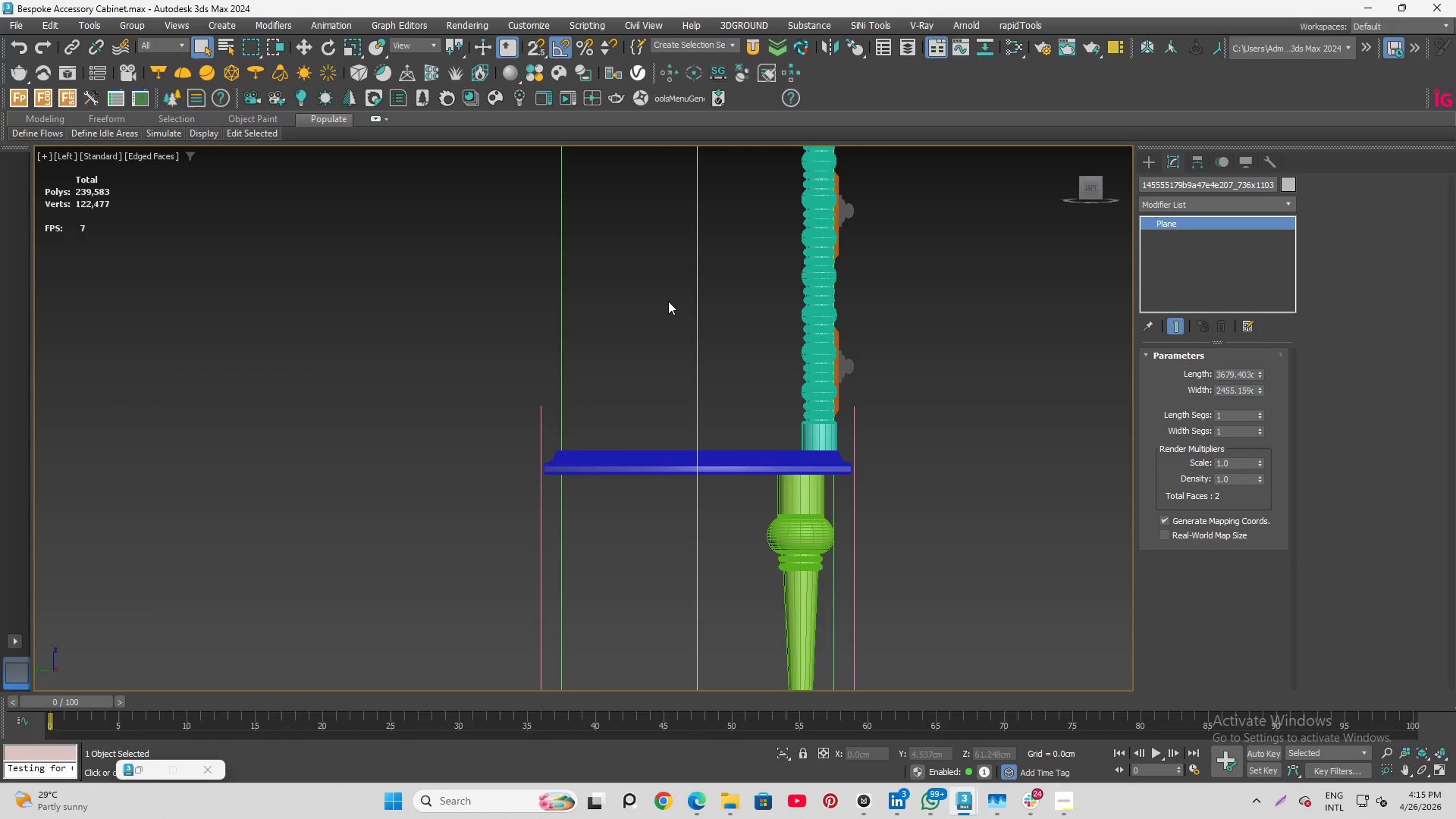 
left_click_drag(start_coordinate=[668, 301], to_coordinate=[722, 341])
 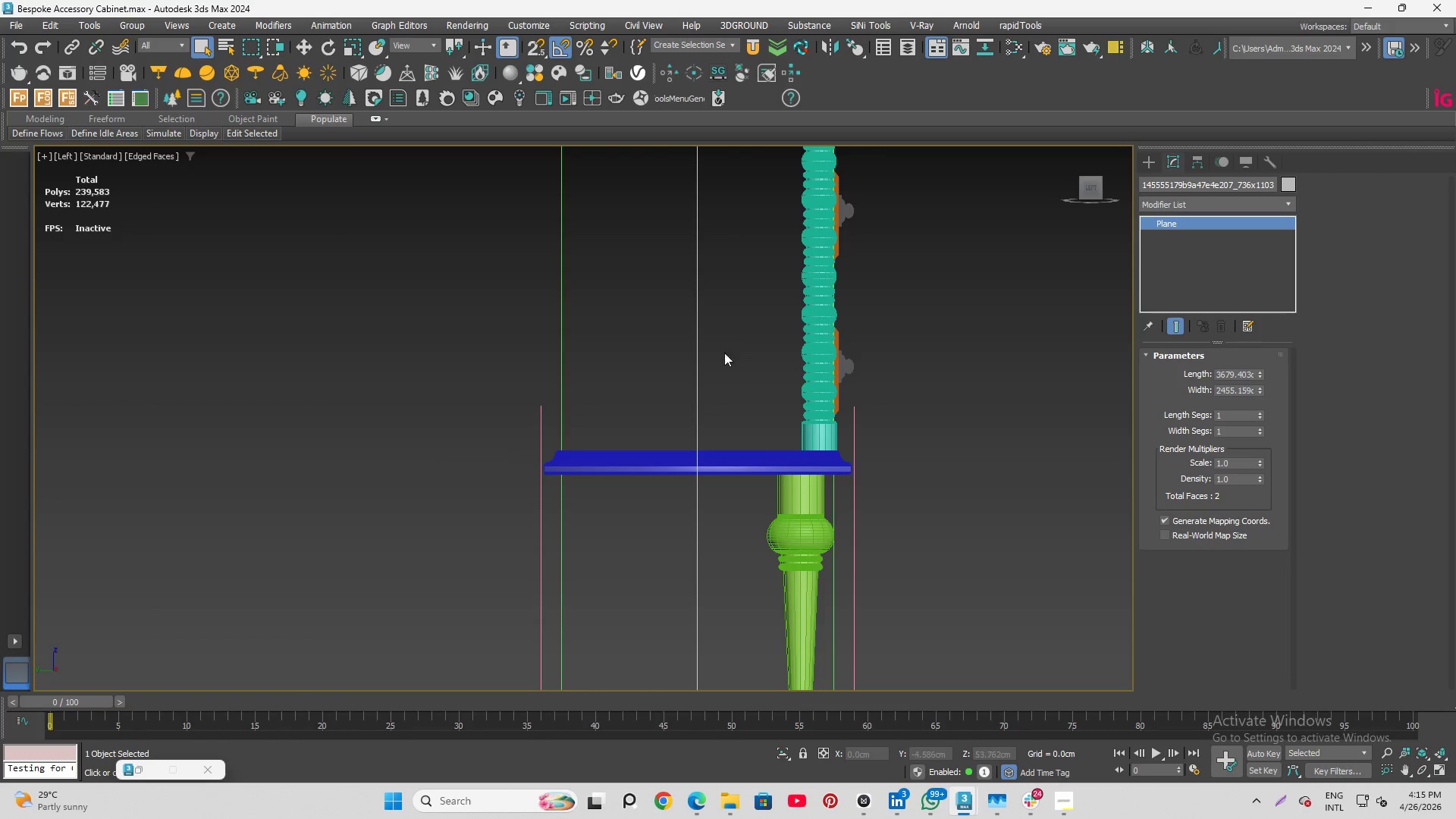 
scroll: coordinate [693, 400], scroll_direction: down, amount: 4.0
 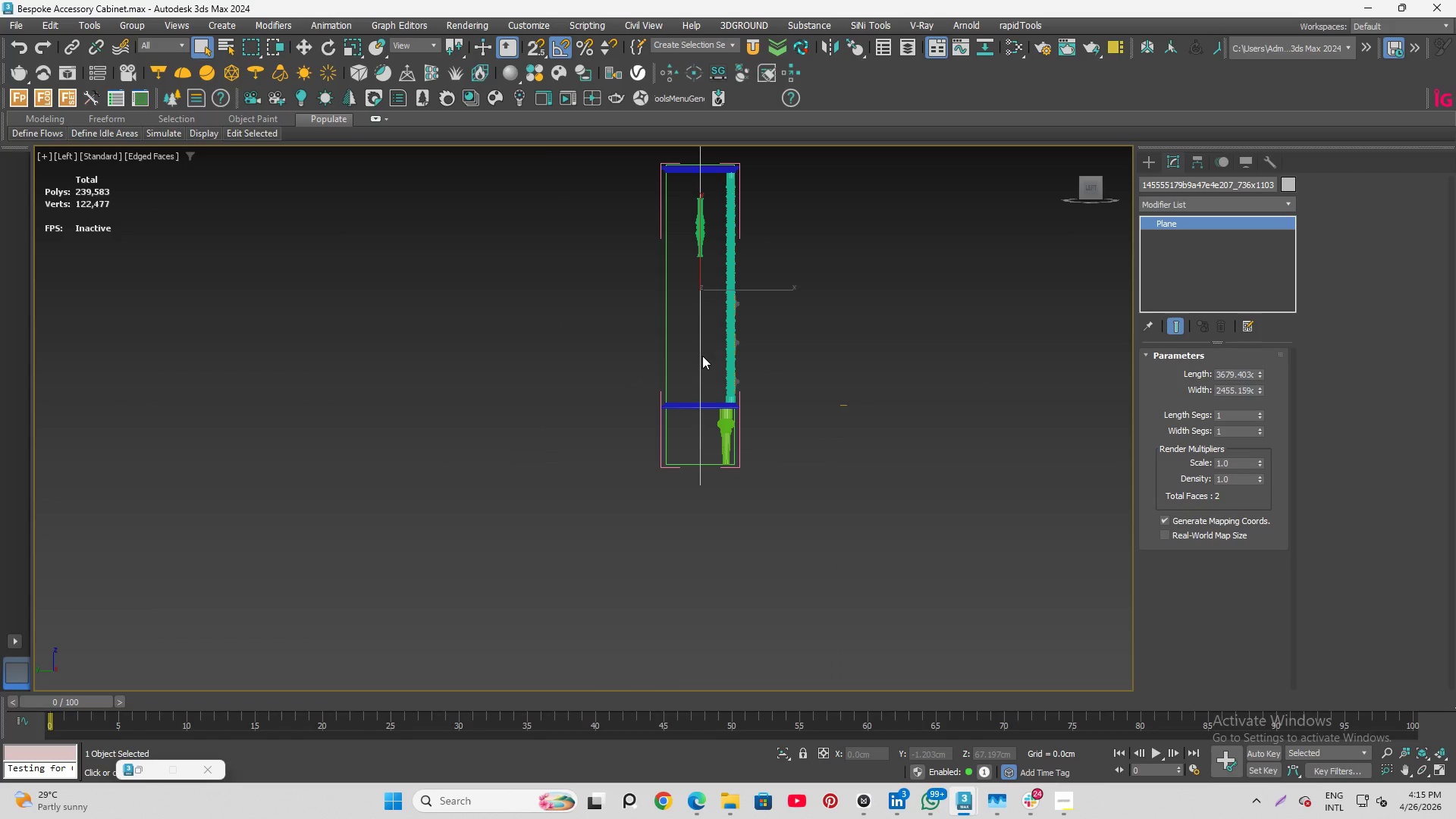 
scroll: coordinate [708, 259], scroll_direction: up, amount: 5.0
 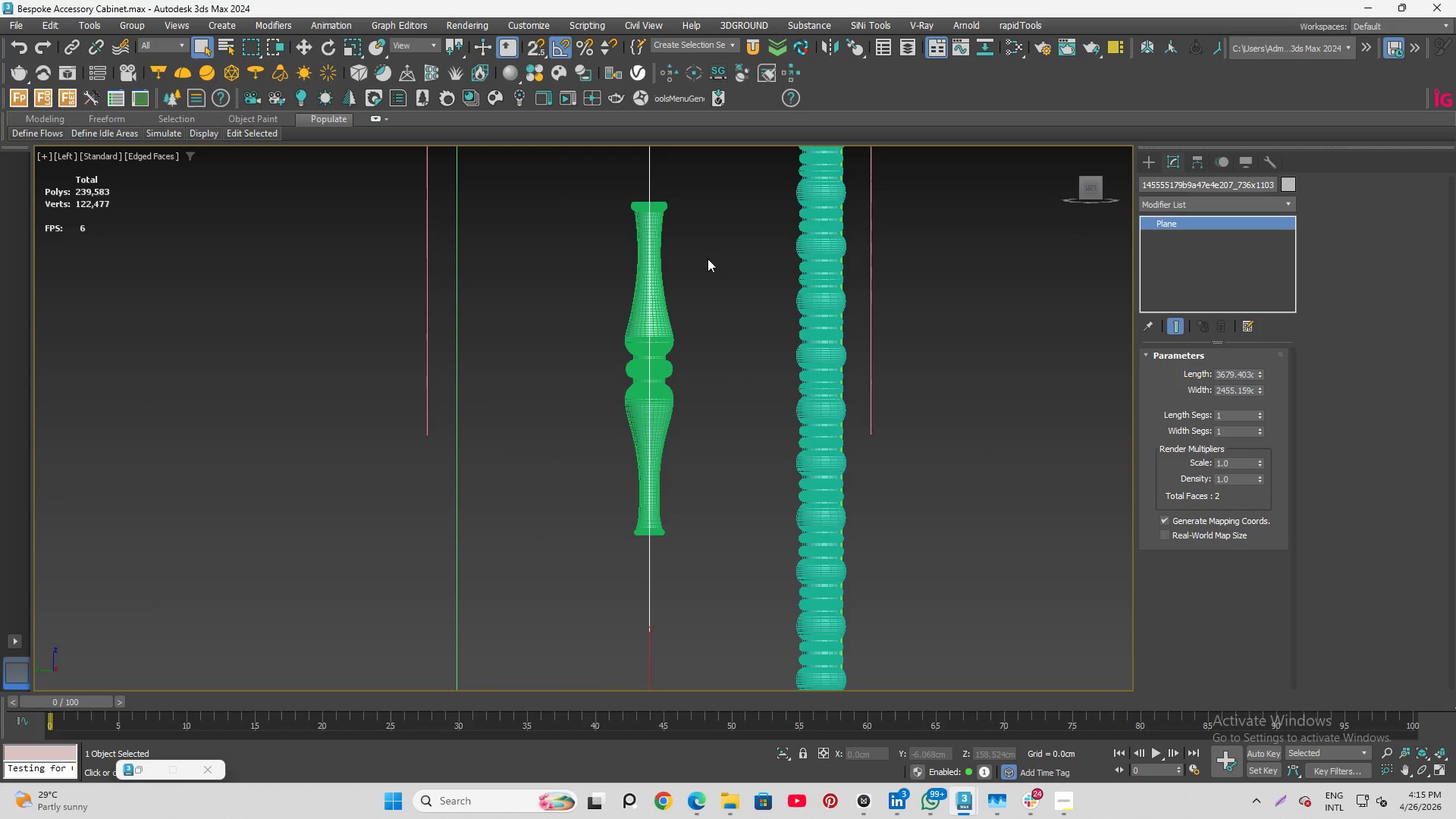 
scroll: coordinate [708, 259], scroll_direction: down, amount: 2.0
 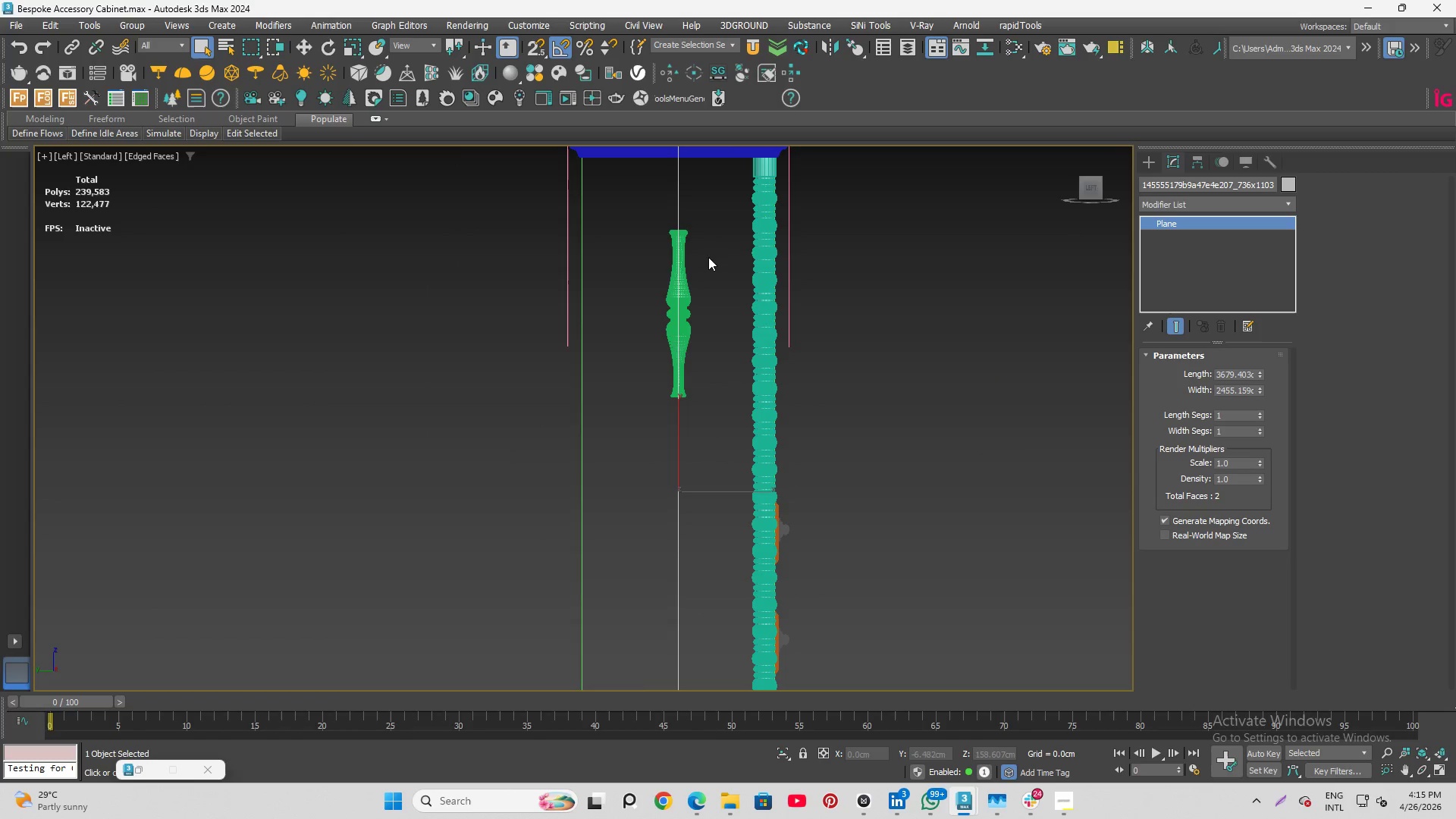 
scroll: coordinate [693, 281], scroll_direction: up, amount: 4.0
 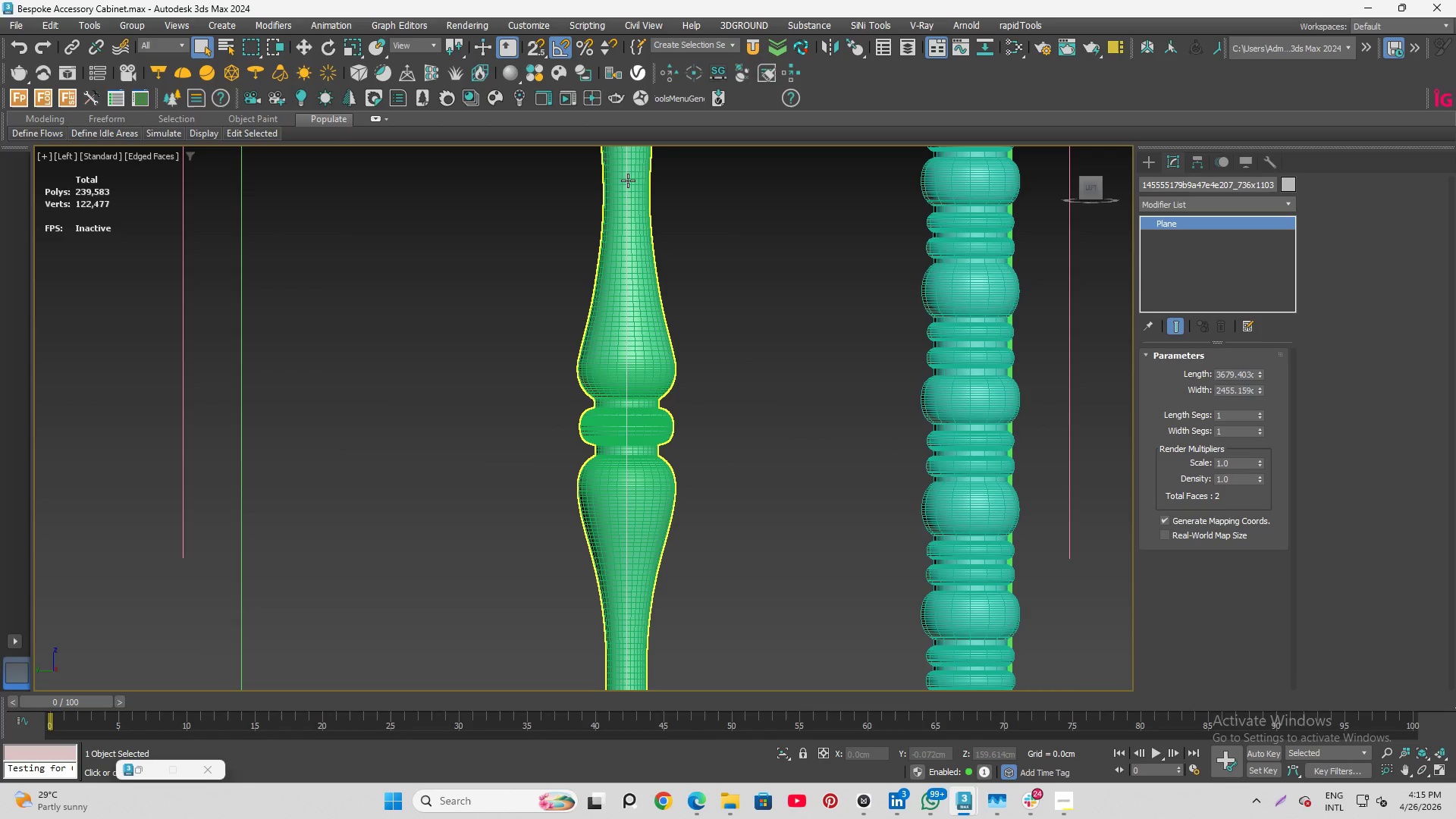 
scroll: coordinate [629, 183], scroll_direction: down, amount: 3.0
 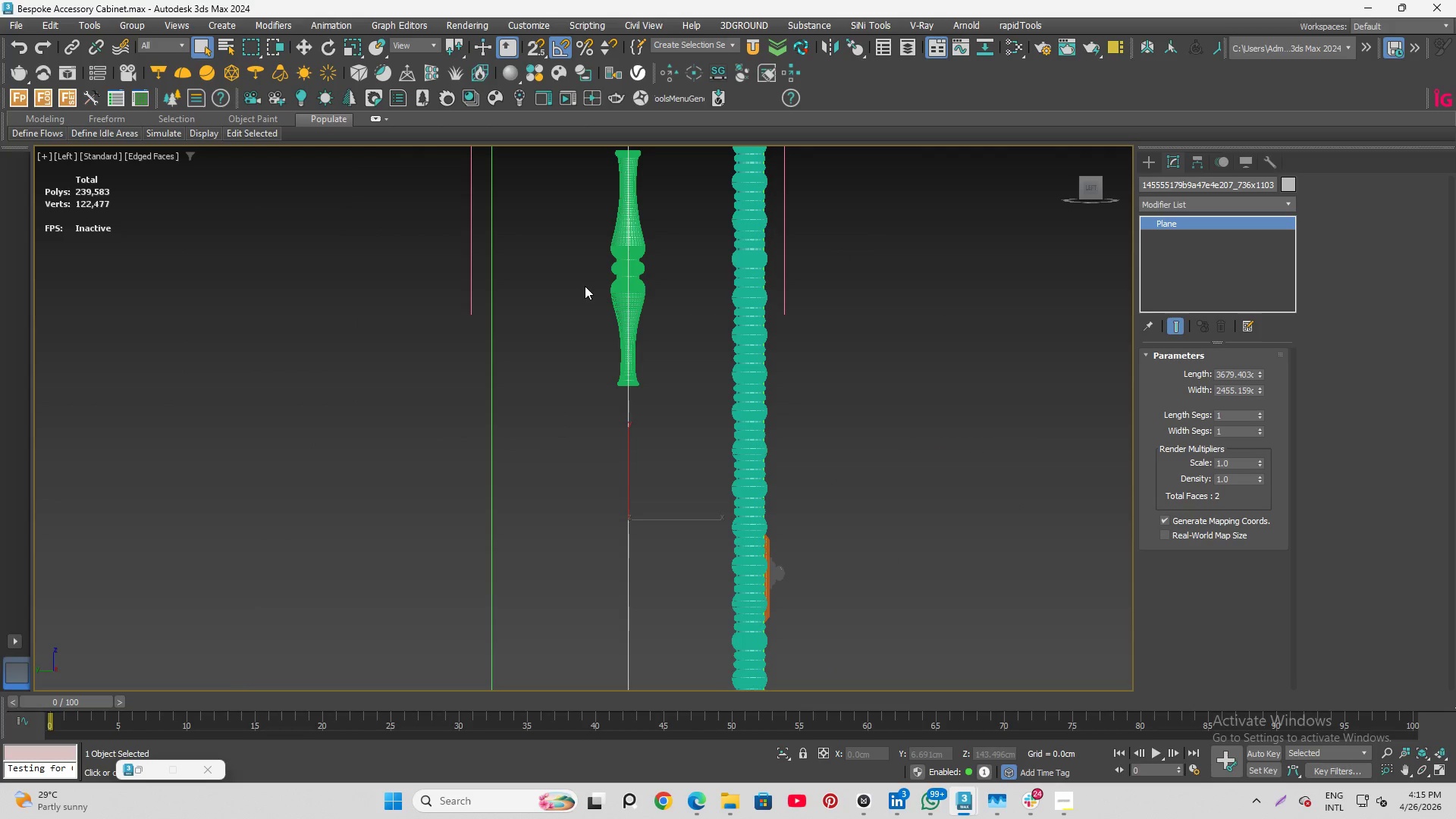 
left_click_drag(start_coordinate=[585, 288], to_coordinate=[691, 407])
 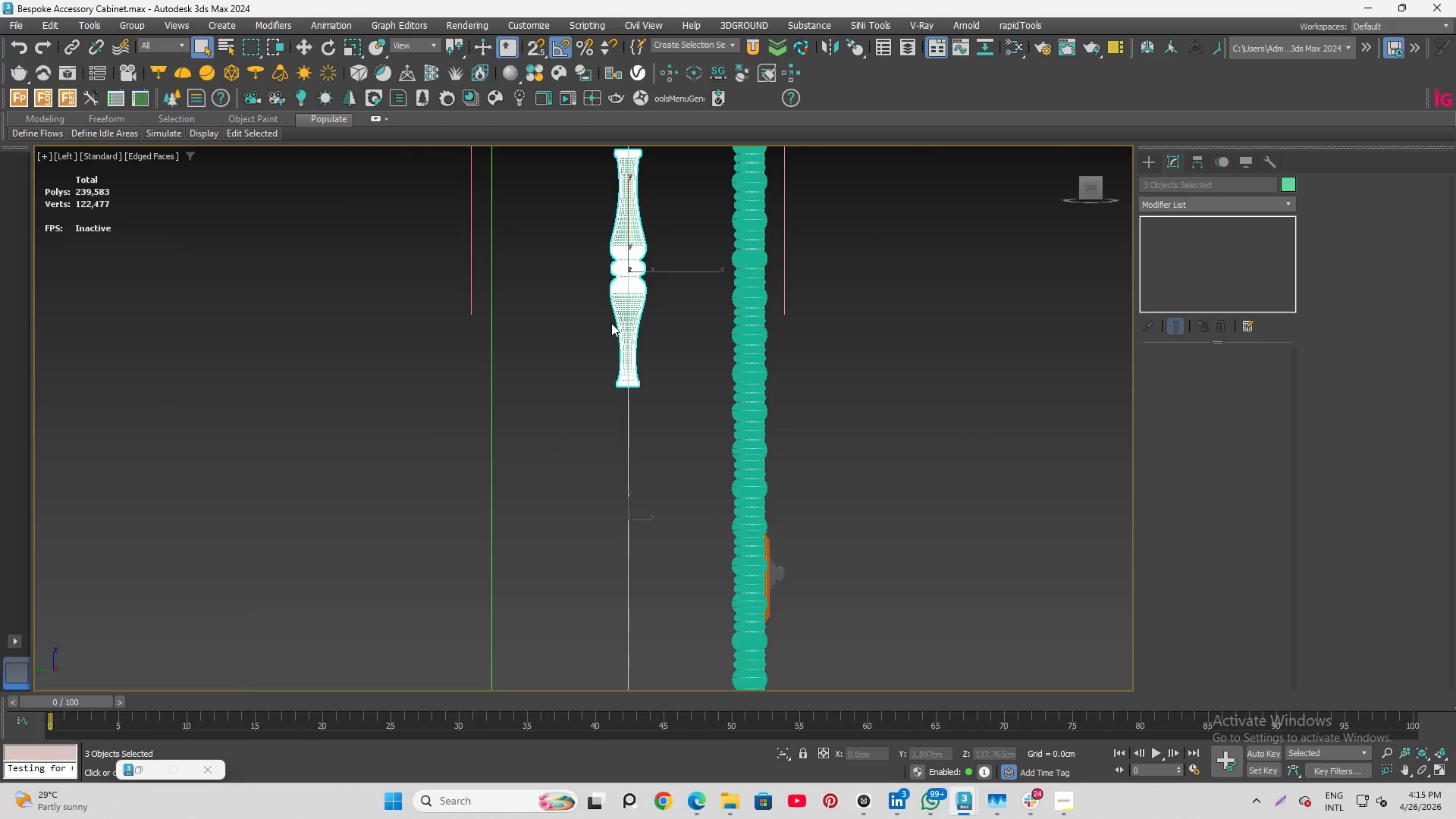 
scroll: coordinate [608, 324], scroll_direction: down, amount: 2.0
 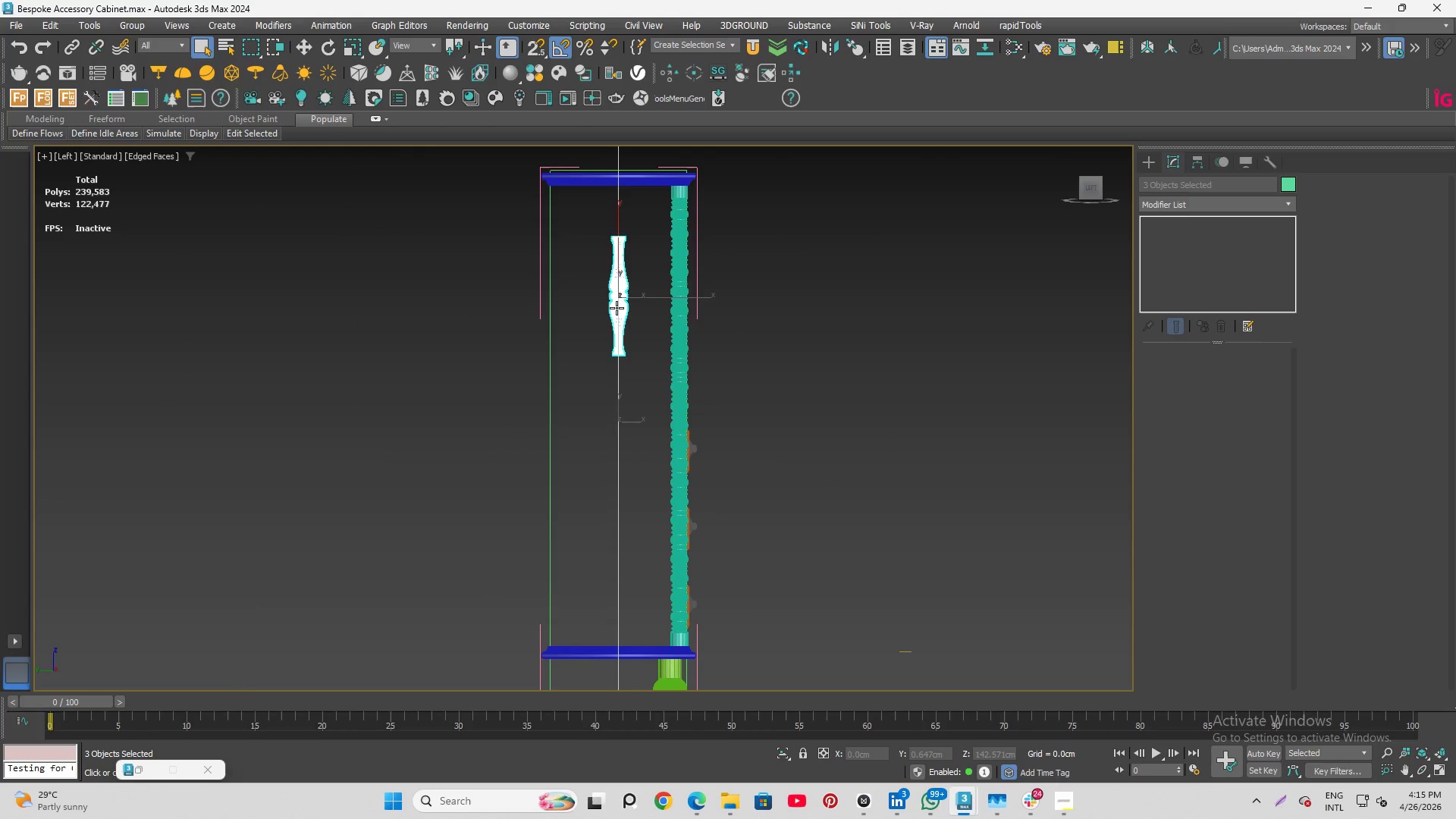 
key(W)
 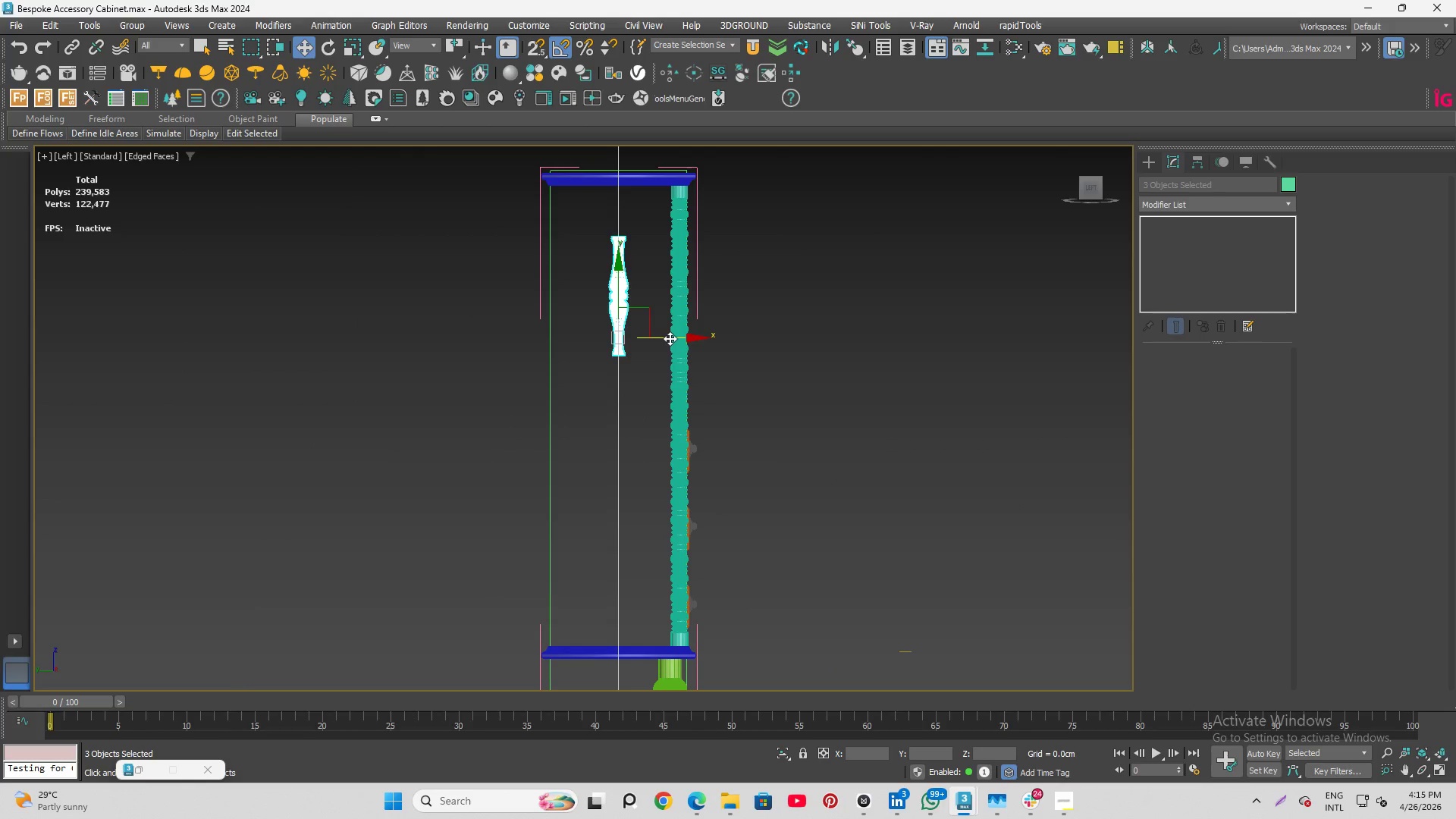 
left_click_drag(start_coordinate=[670, 338], to_coordinate=[623, 609])
 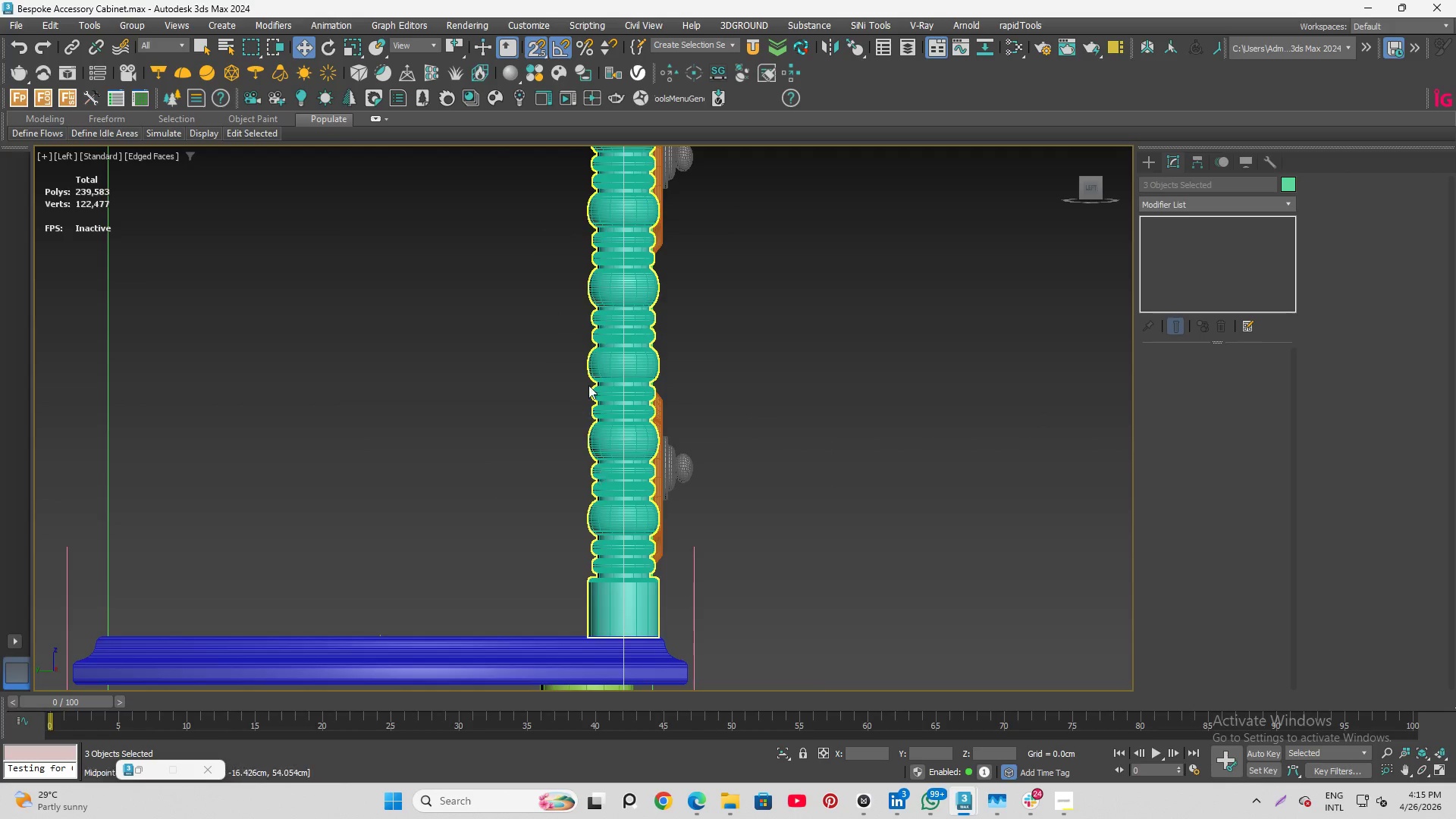 
scroll: coordinate [698, 649], scroll_direction: up, amount: 1.0
 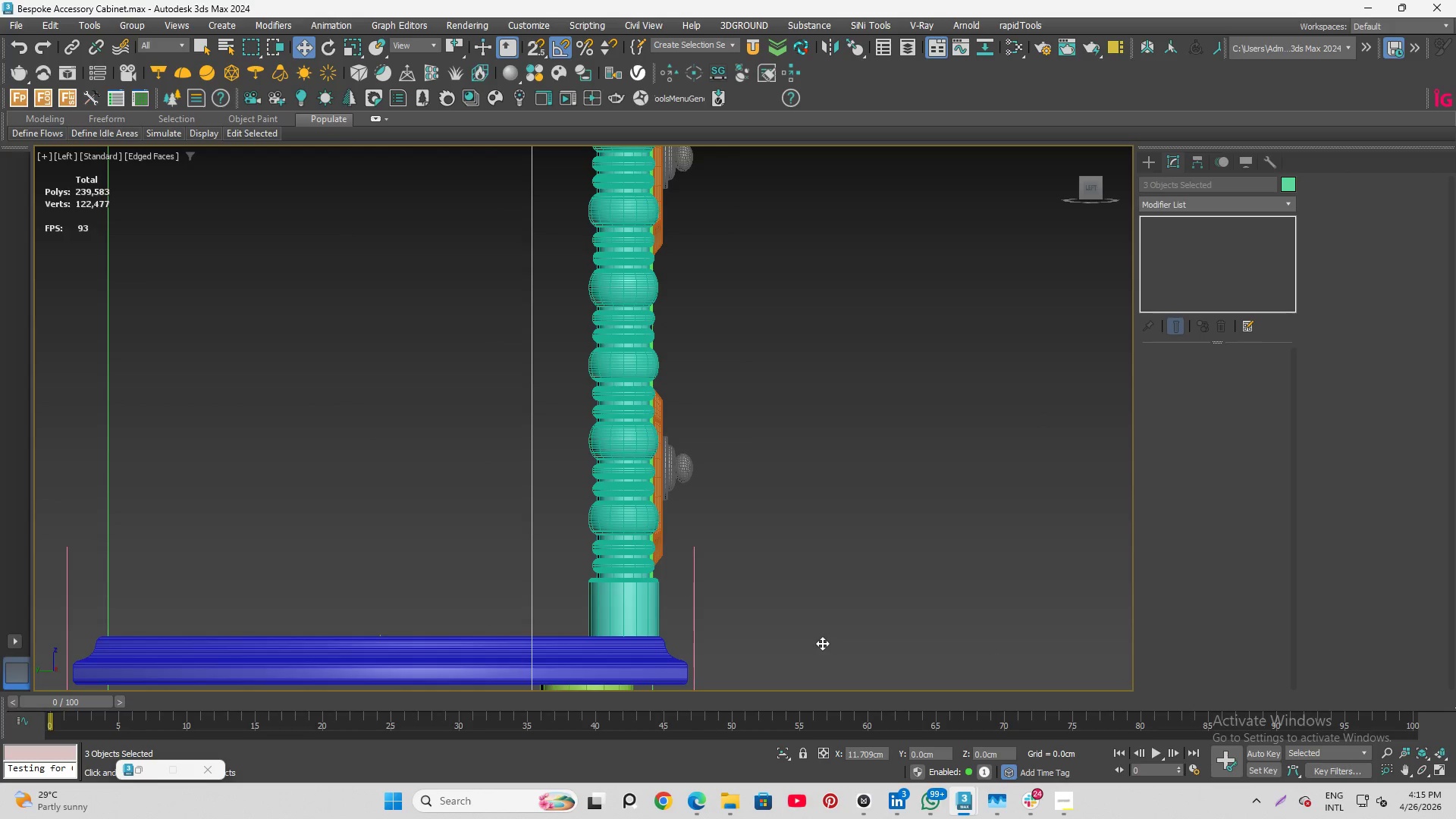 
key(S)
 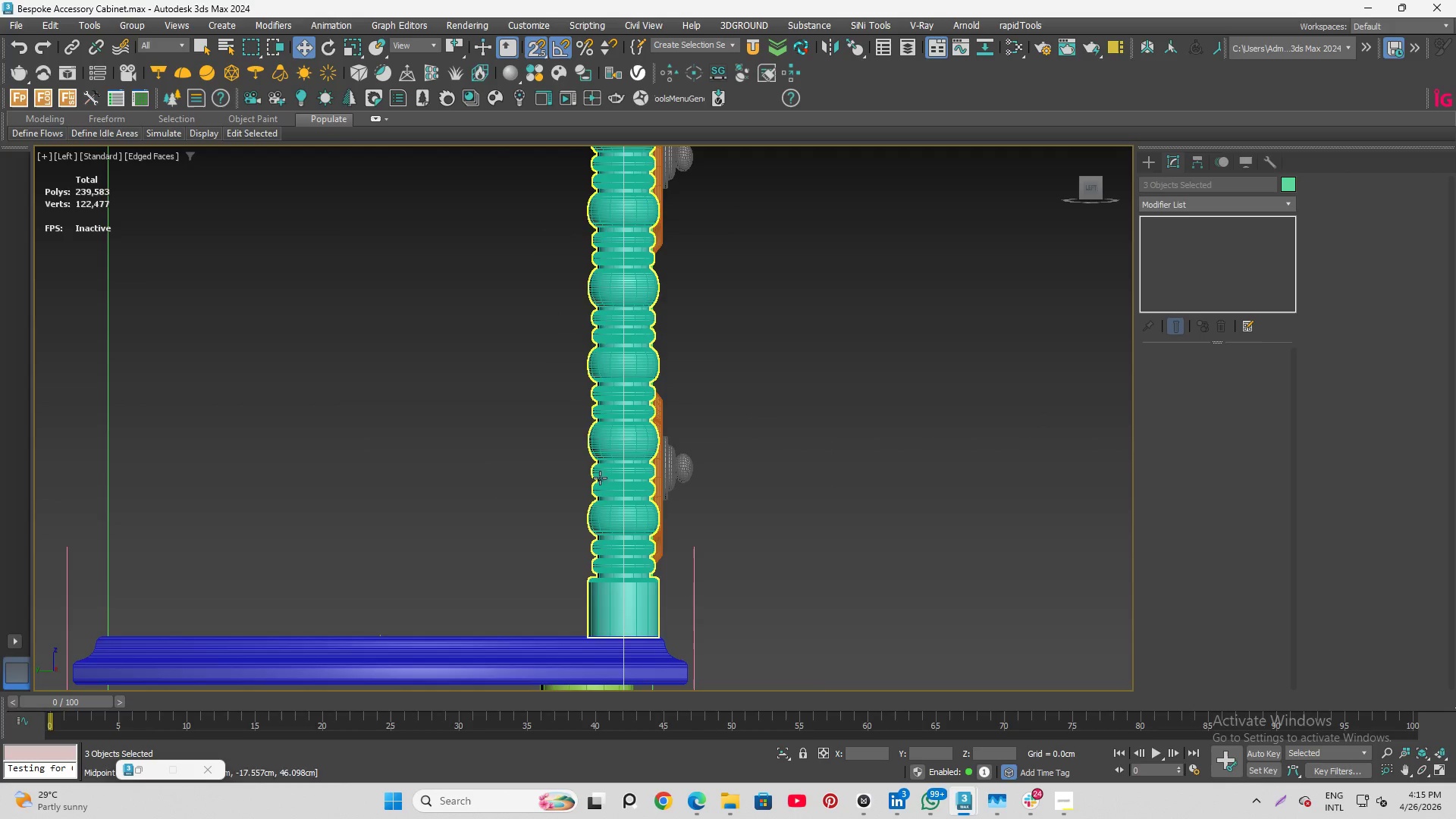 
scroll: coordinate [570, 400], scroll_direction: down, amount: 10.0
 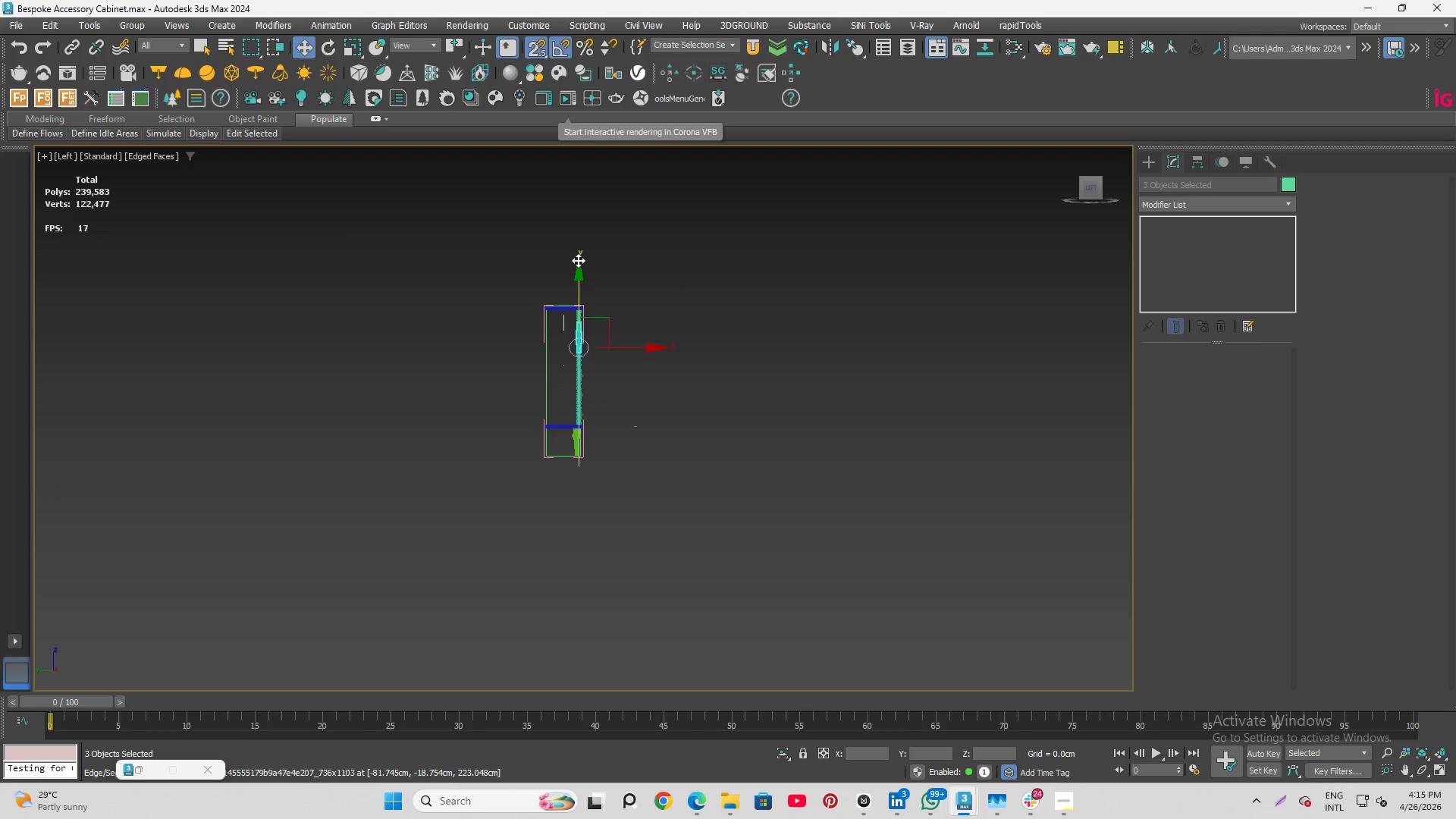 
scroll: coordinate [592, 475], scroll_direction: up, amount: 14.0
 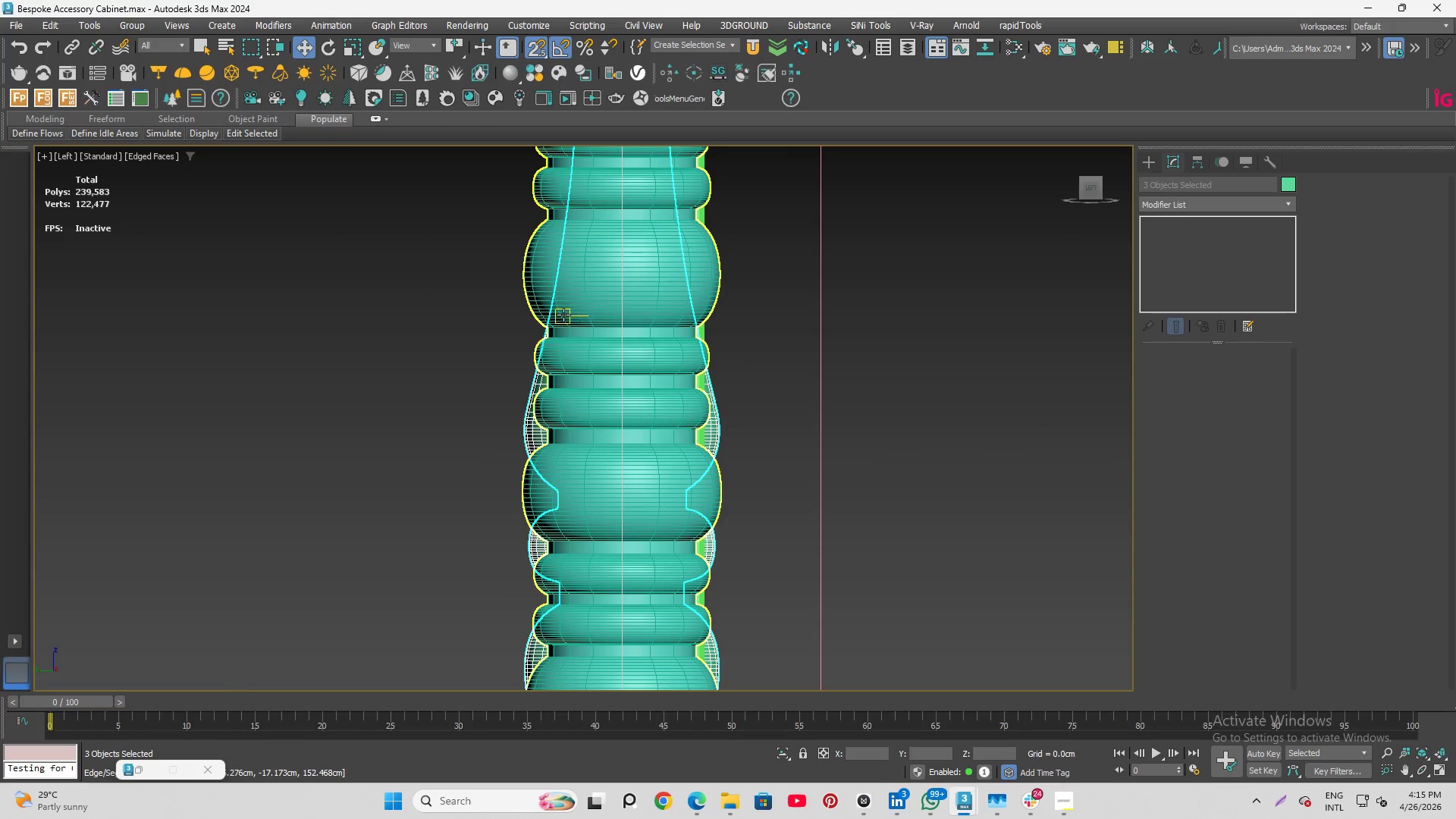 
key(S)
 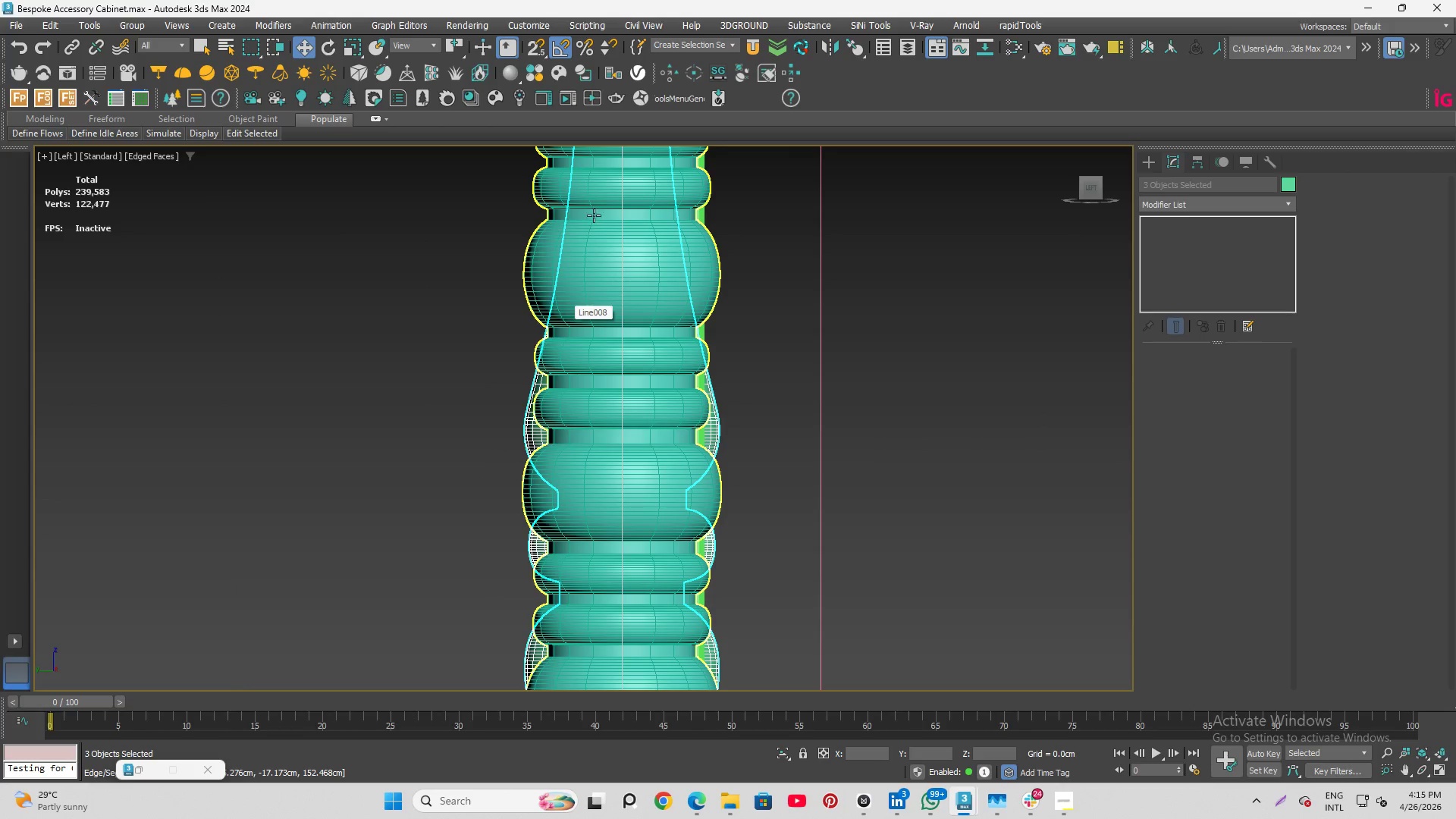 
scroll: coordinate [584, 216], scroll_direction: down, amount: 4.0
 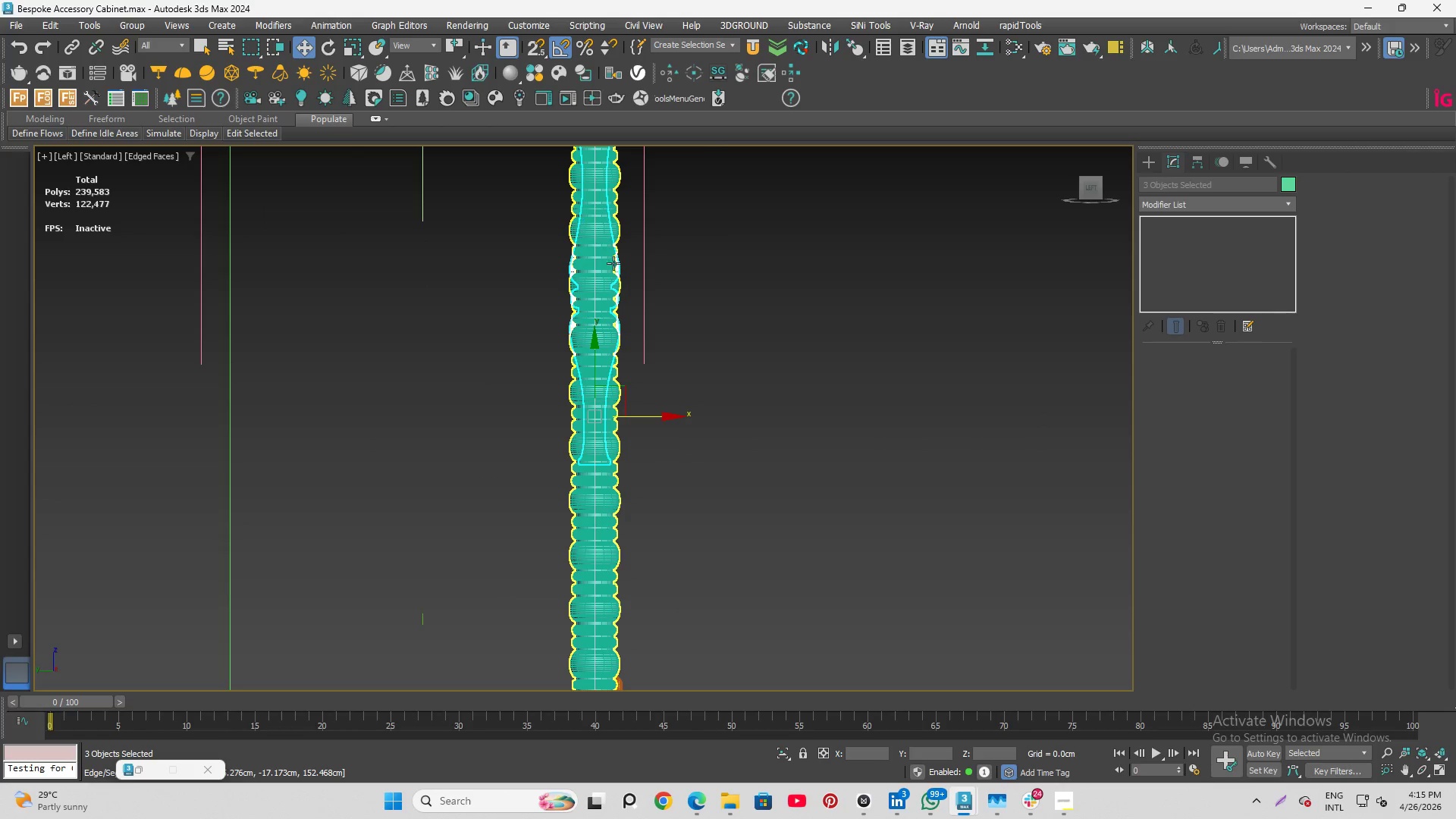 
scroll: coordinate [617, 269], scroll_direction: up, amount: 6.0
 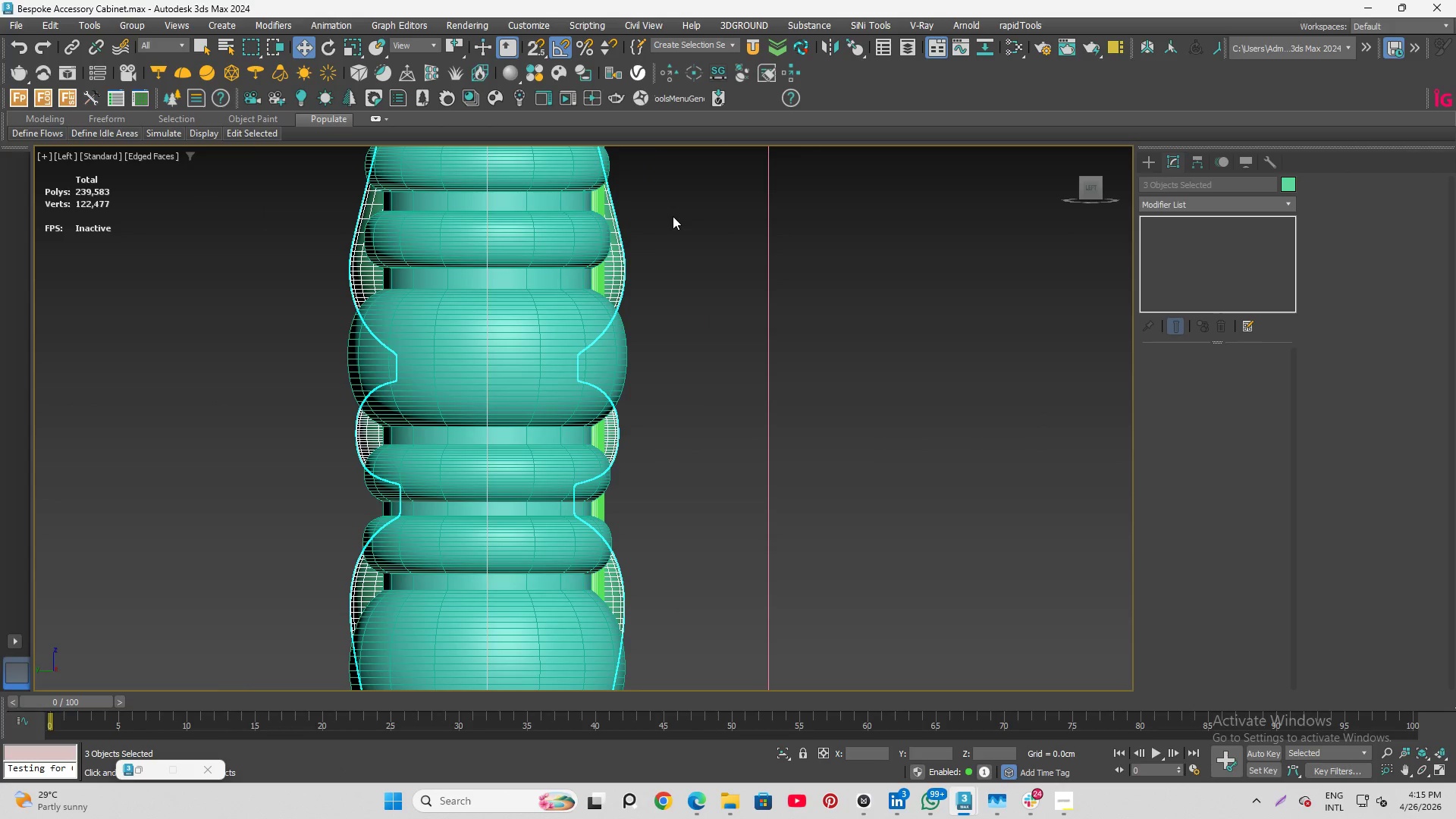 
scroll: coordinate [635, 193], scroll_direction: down, amount: 9.0
 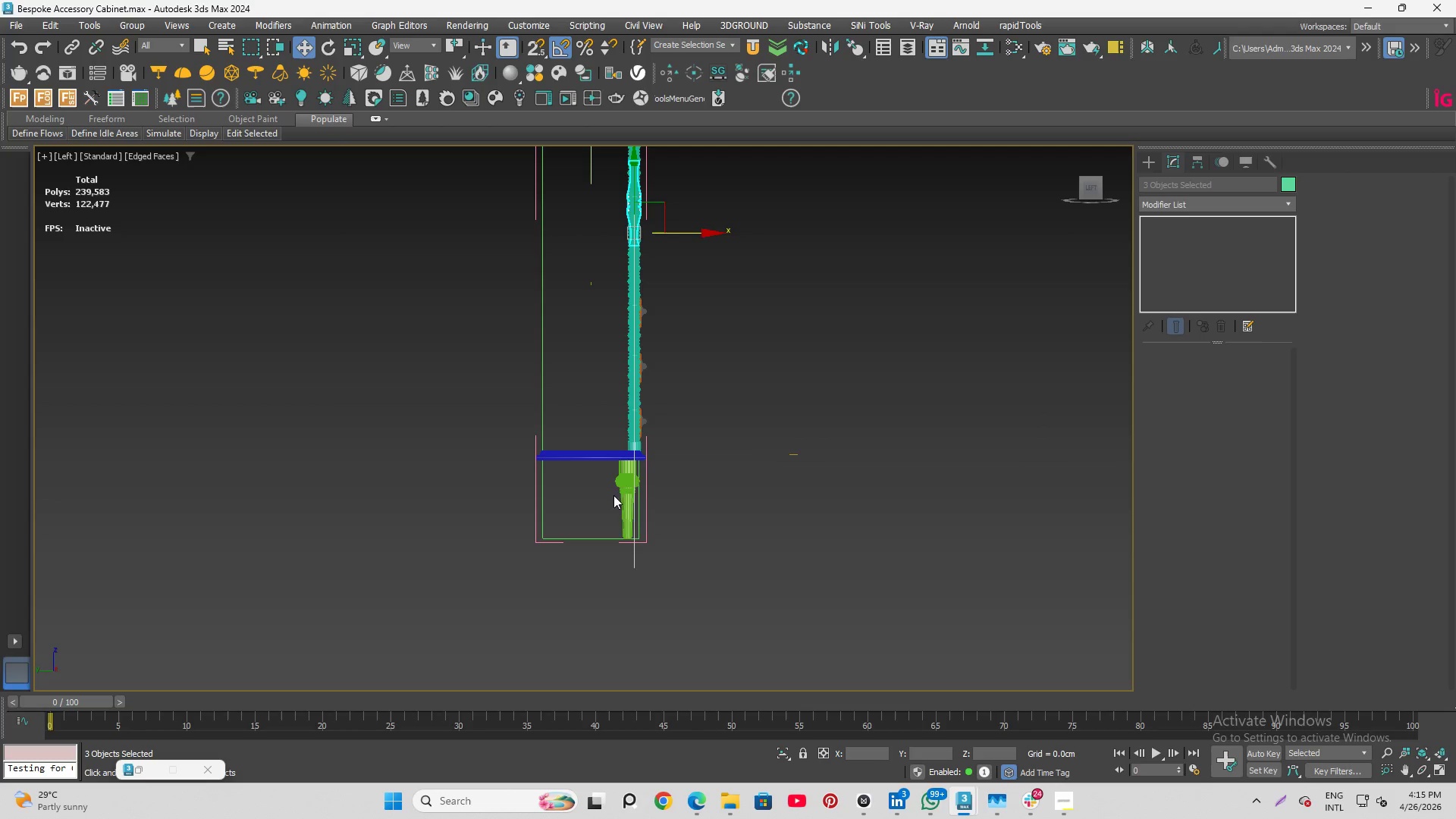 
scroll: coordinate [620, 531], scroll_direction: up, amount: 2.0
 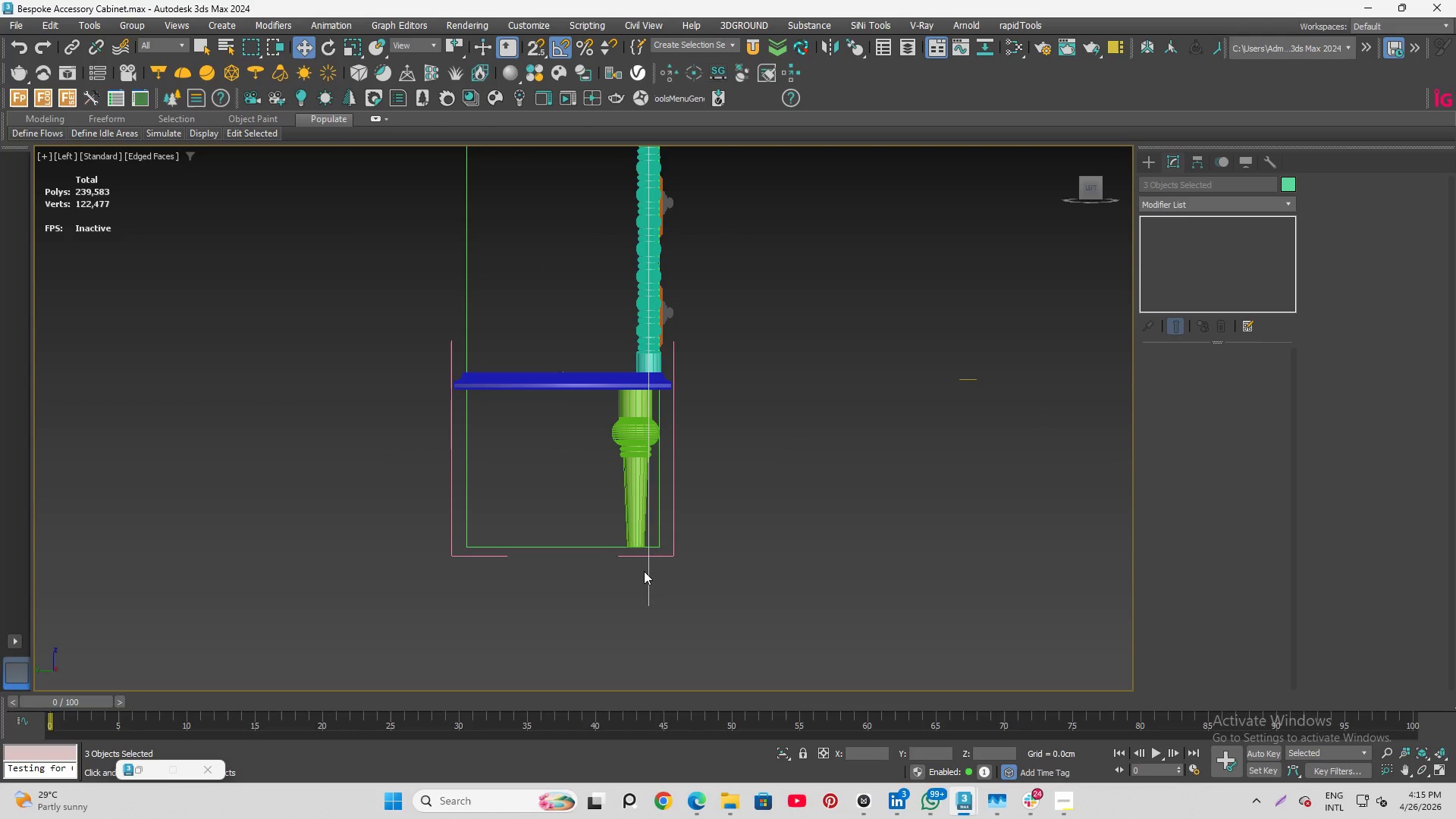 
left_click_drag(start_coordinate=[613, 585], to_coordinate=[675, 632])
 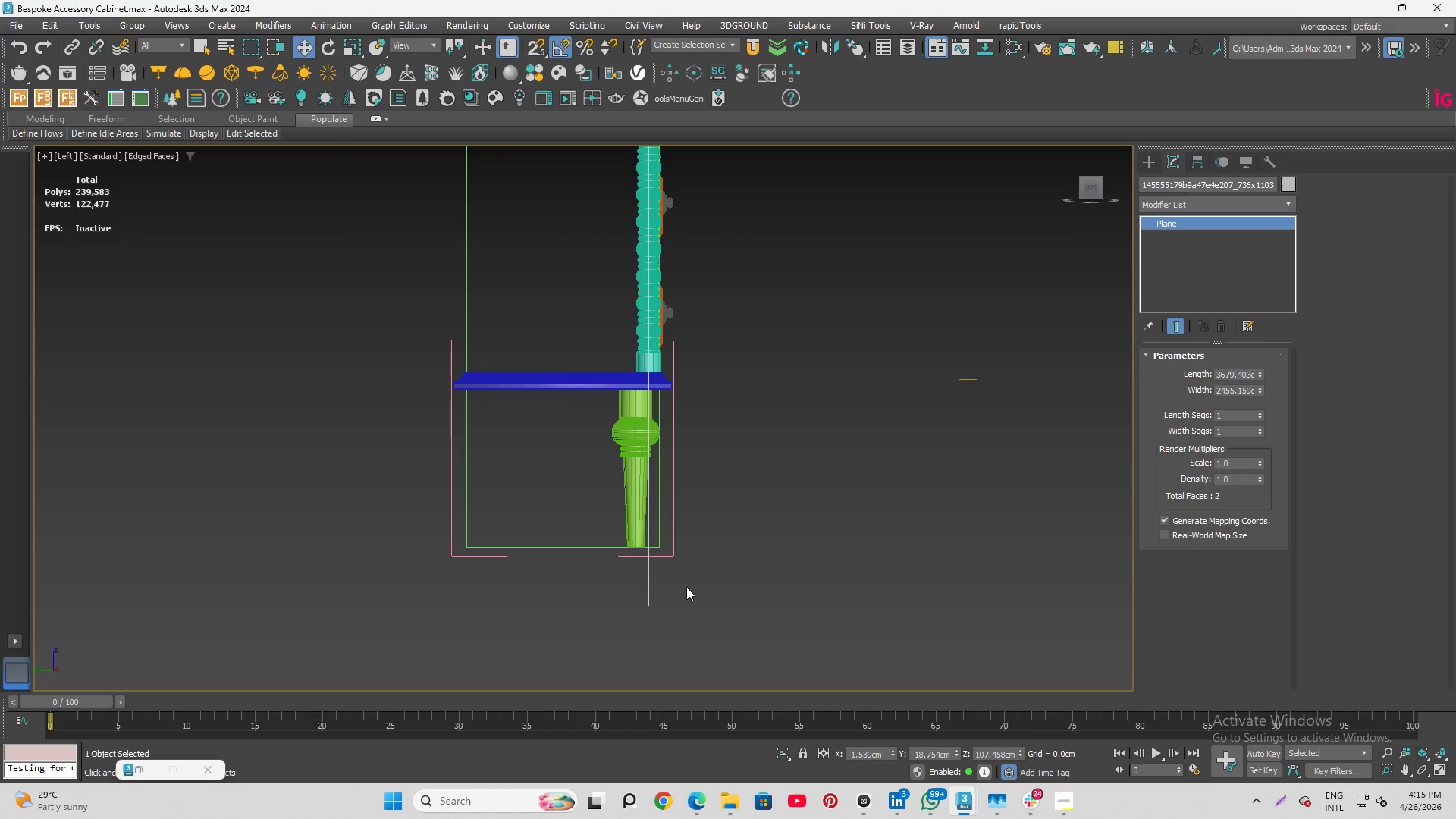 
scroll: coordinate [624, 382], scroll_direction: none, amount: 0.0
 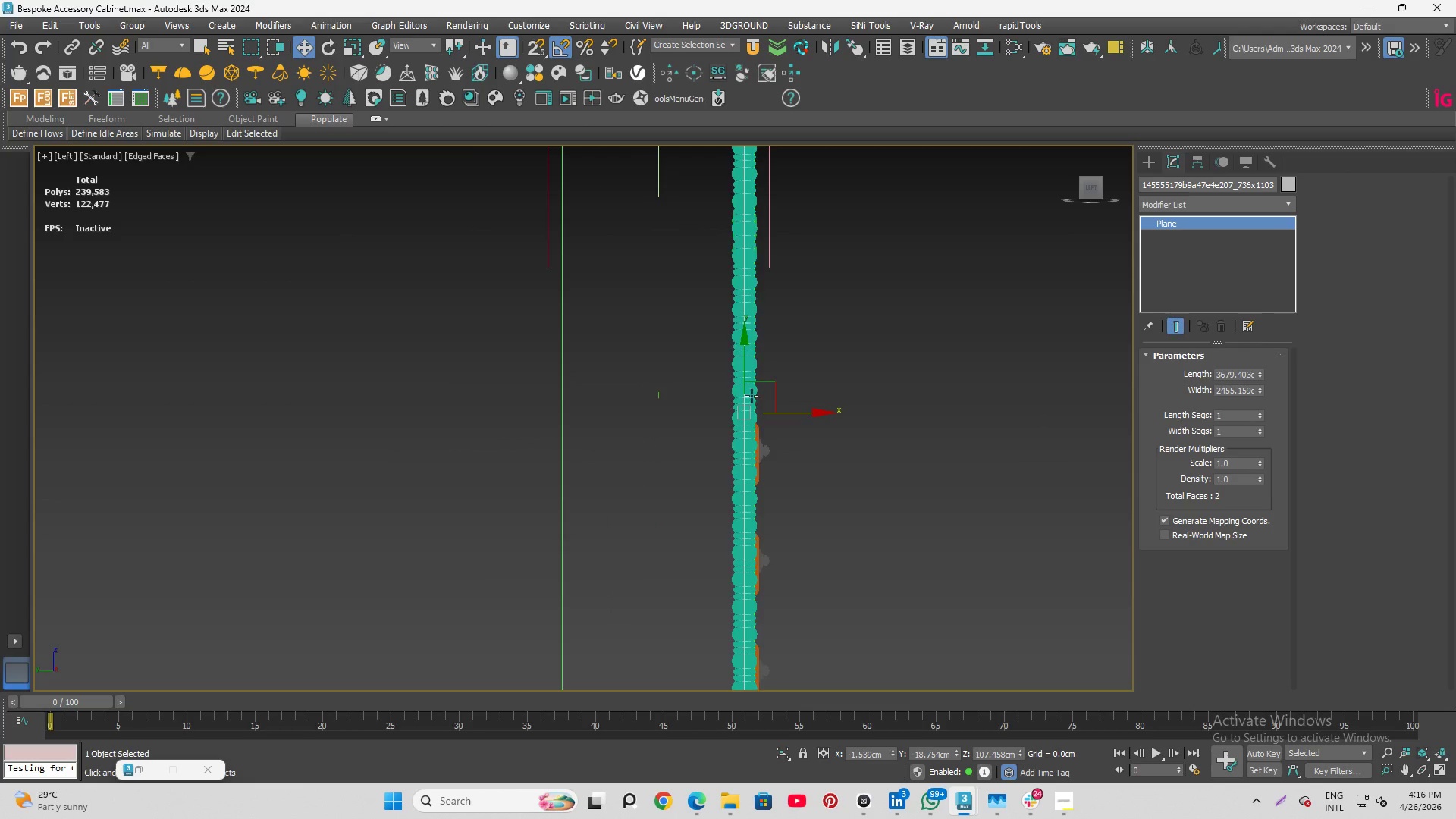 
scroll: coordinate [736, 401], scroll_direction: down, amount: 1.0
 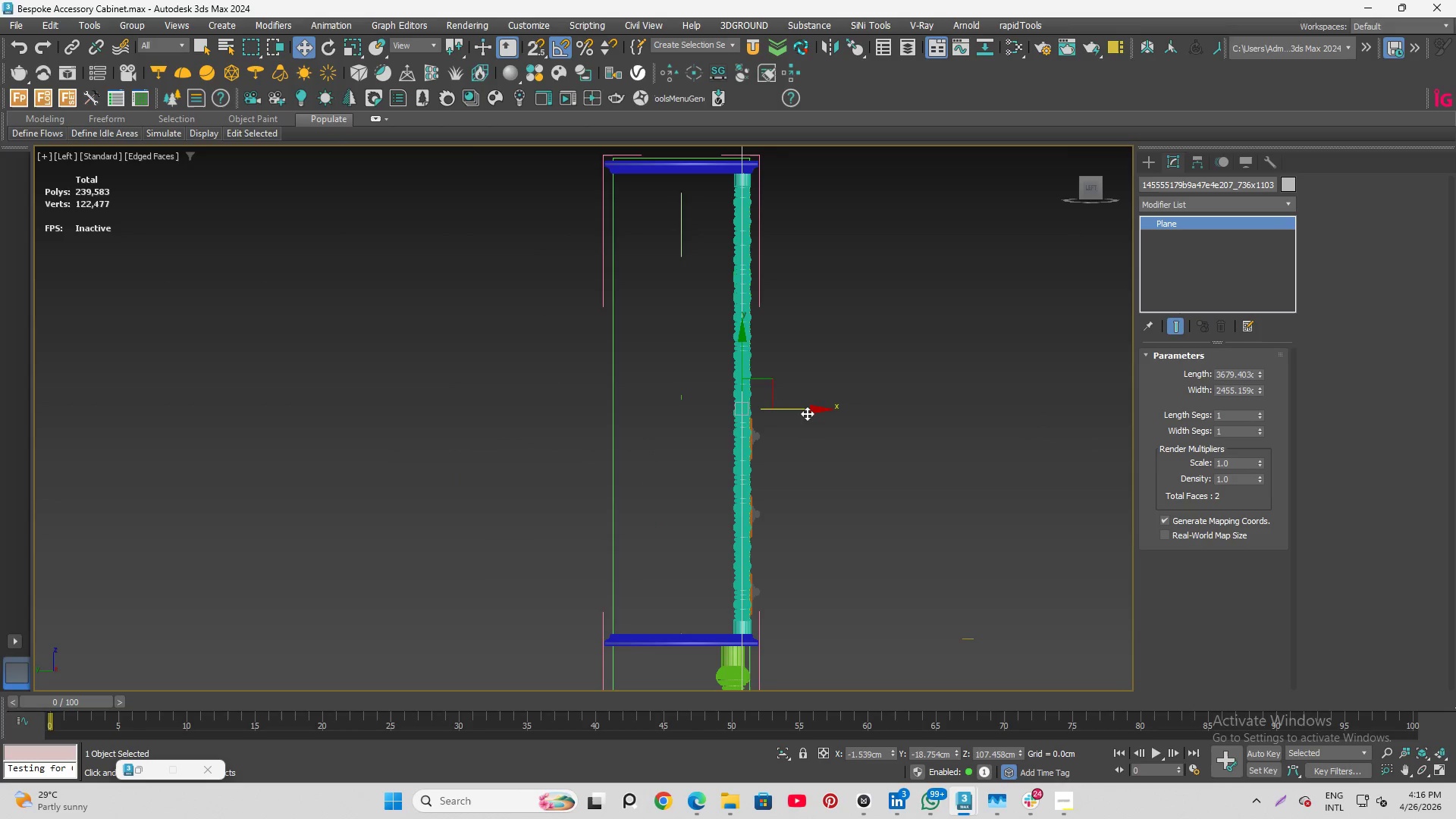 
key(S)
 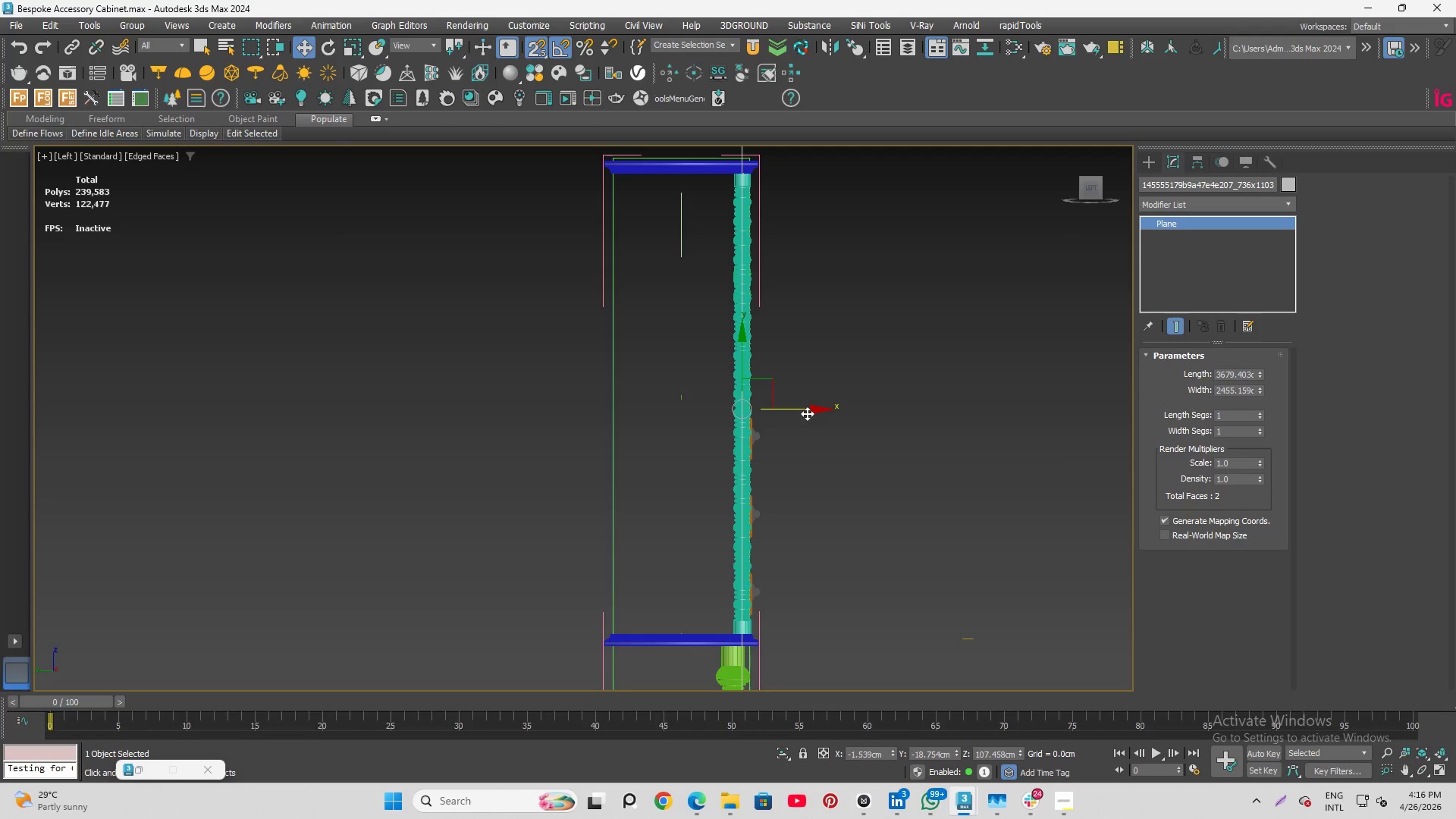 
left_click_drag(start_coordinate=[807, 413], to_coordinate=[607, 598])
 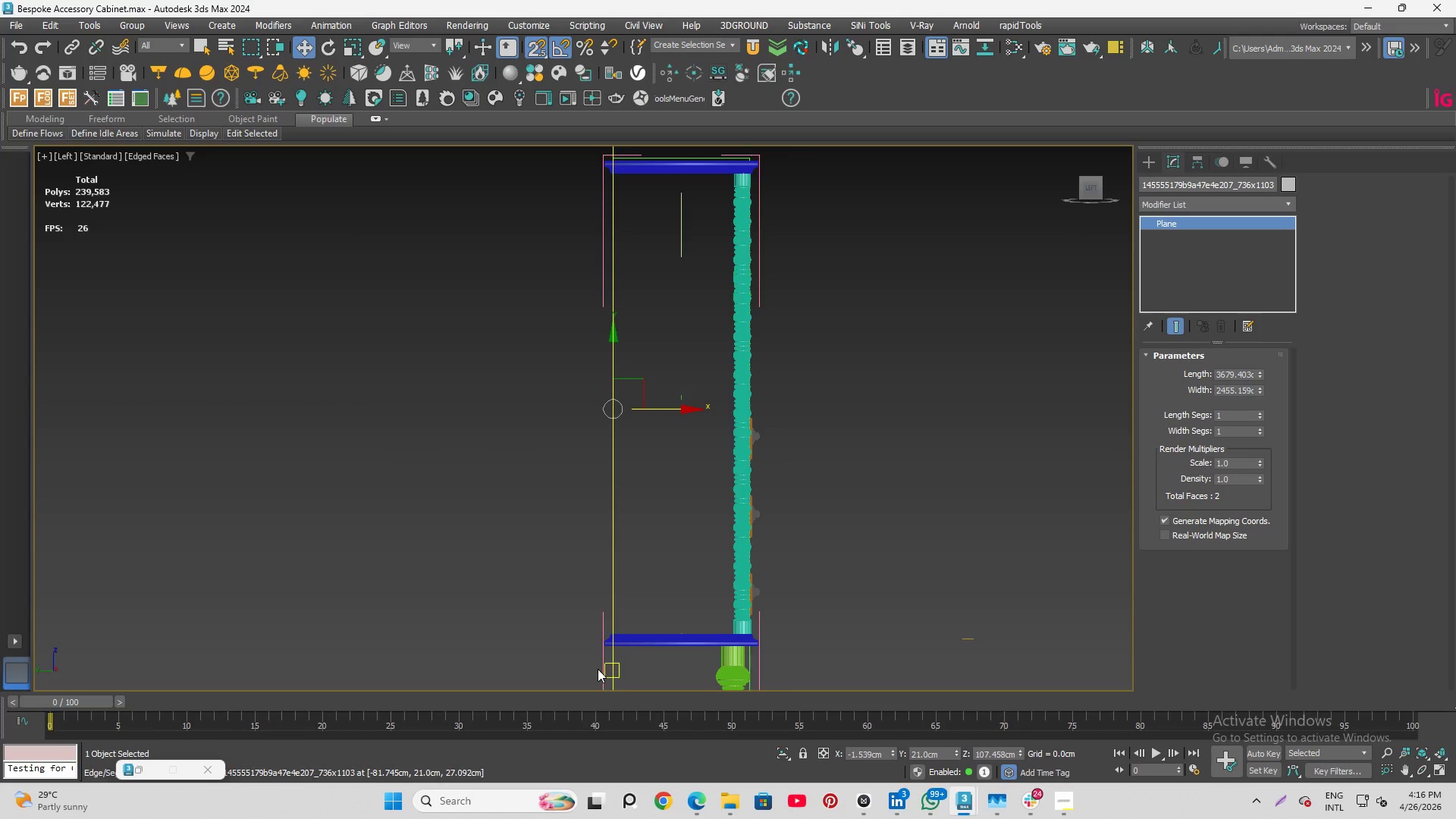 
scroll: coordinate [654, 460], scroll_direction: up, amount: 13.0
 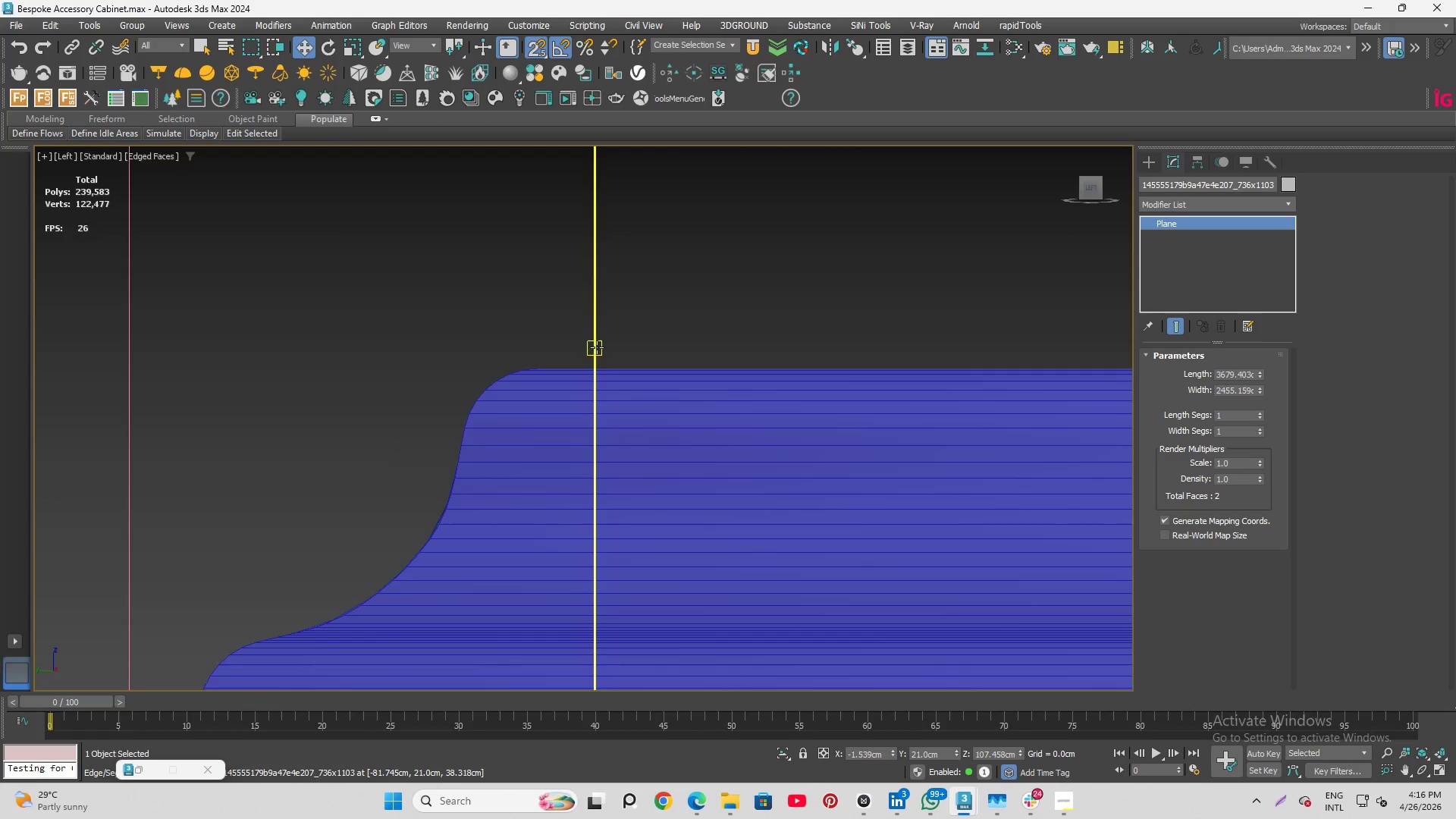 
scroll: coordinate [570, 261], scroll_direction: down, amount: 7.0
 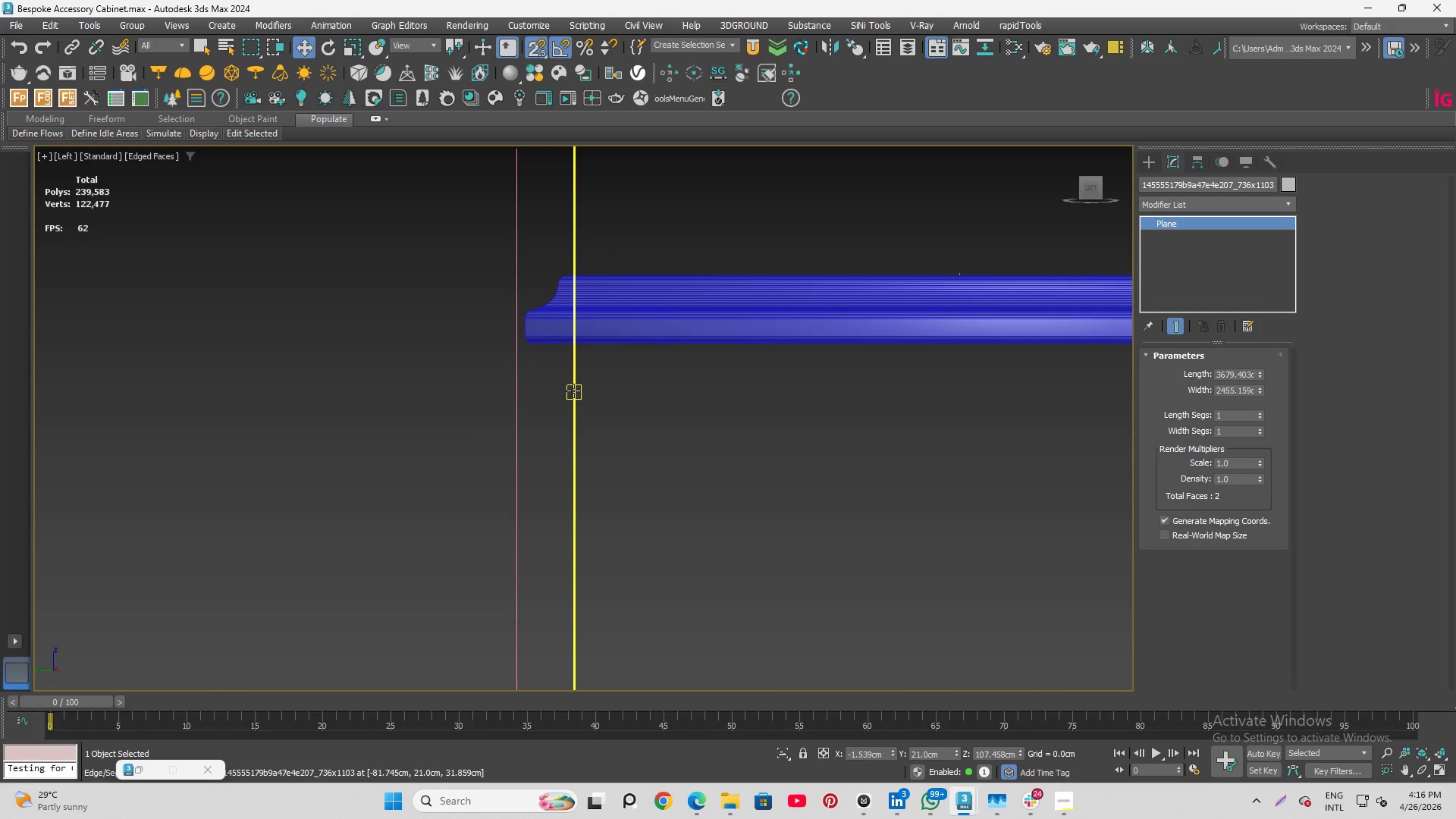 
scroll: coordinate [573, 391], scroll_direction: up, amount: 2.0
 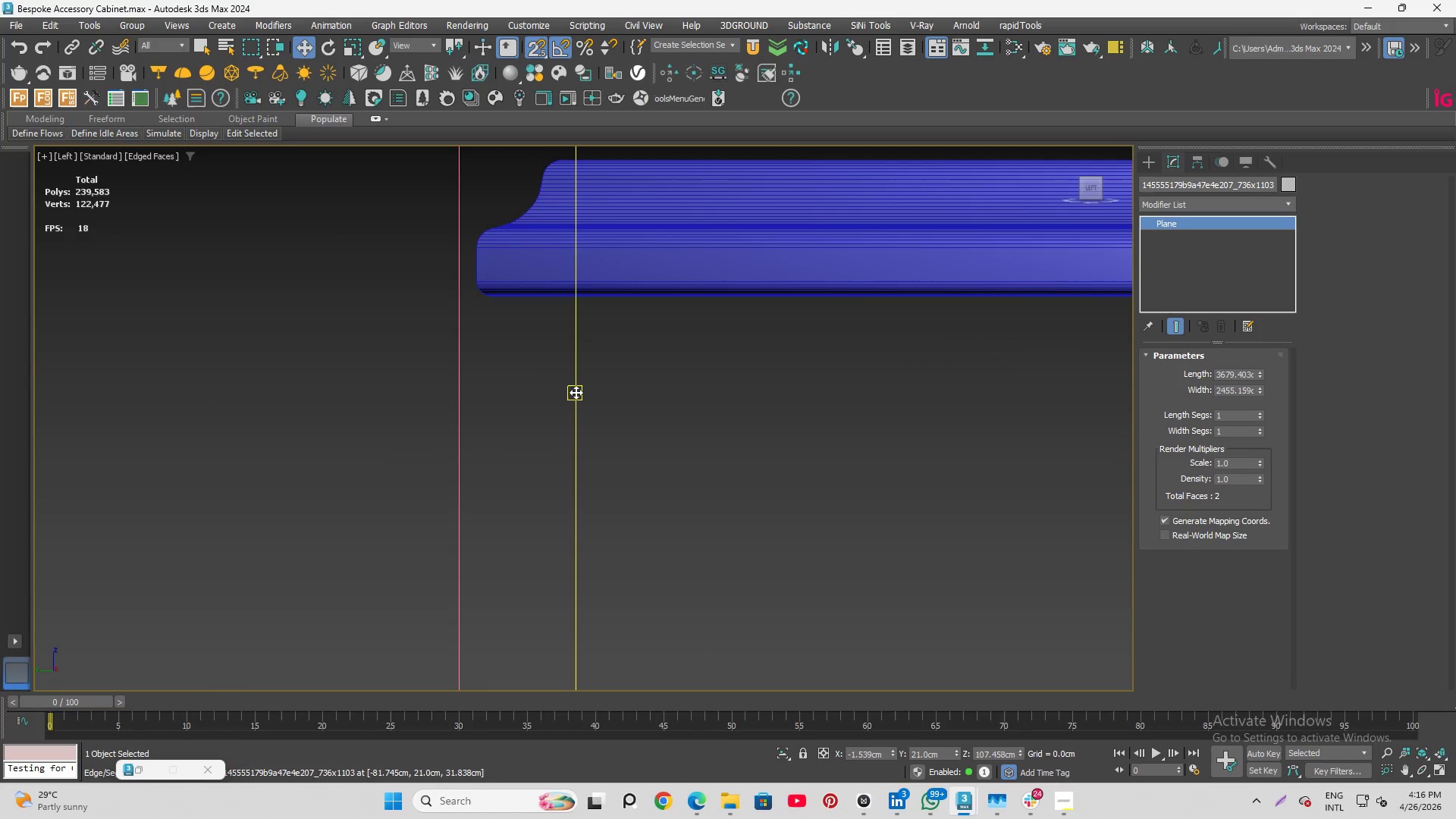 
left_click_drag(start_coordinate=[576, 392], to_coordinate=[557, 154])
 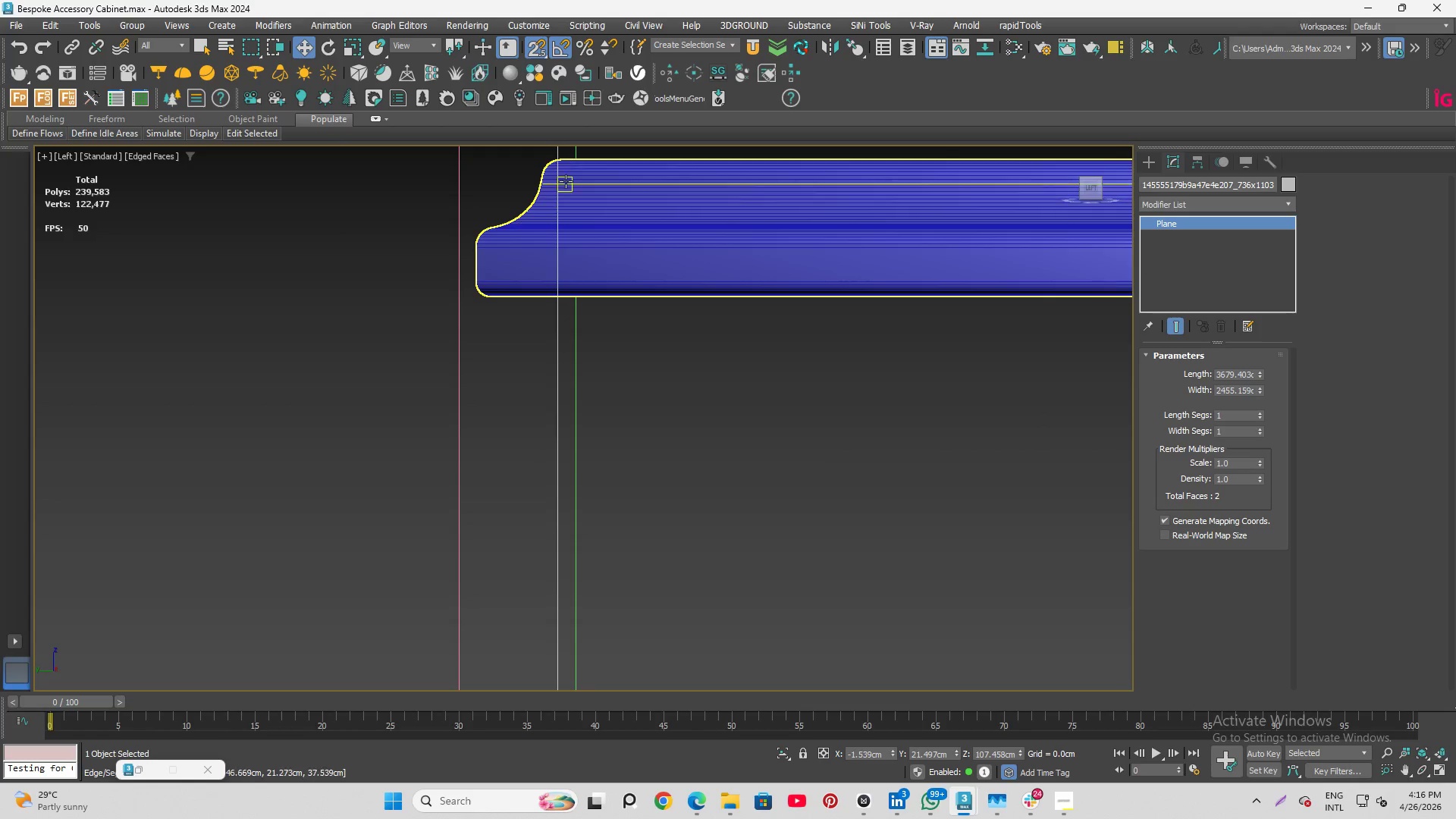 
scroll: coordinate [570, 202], scroll_direction: up, amount: 8.0
 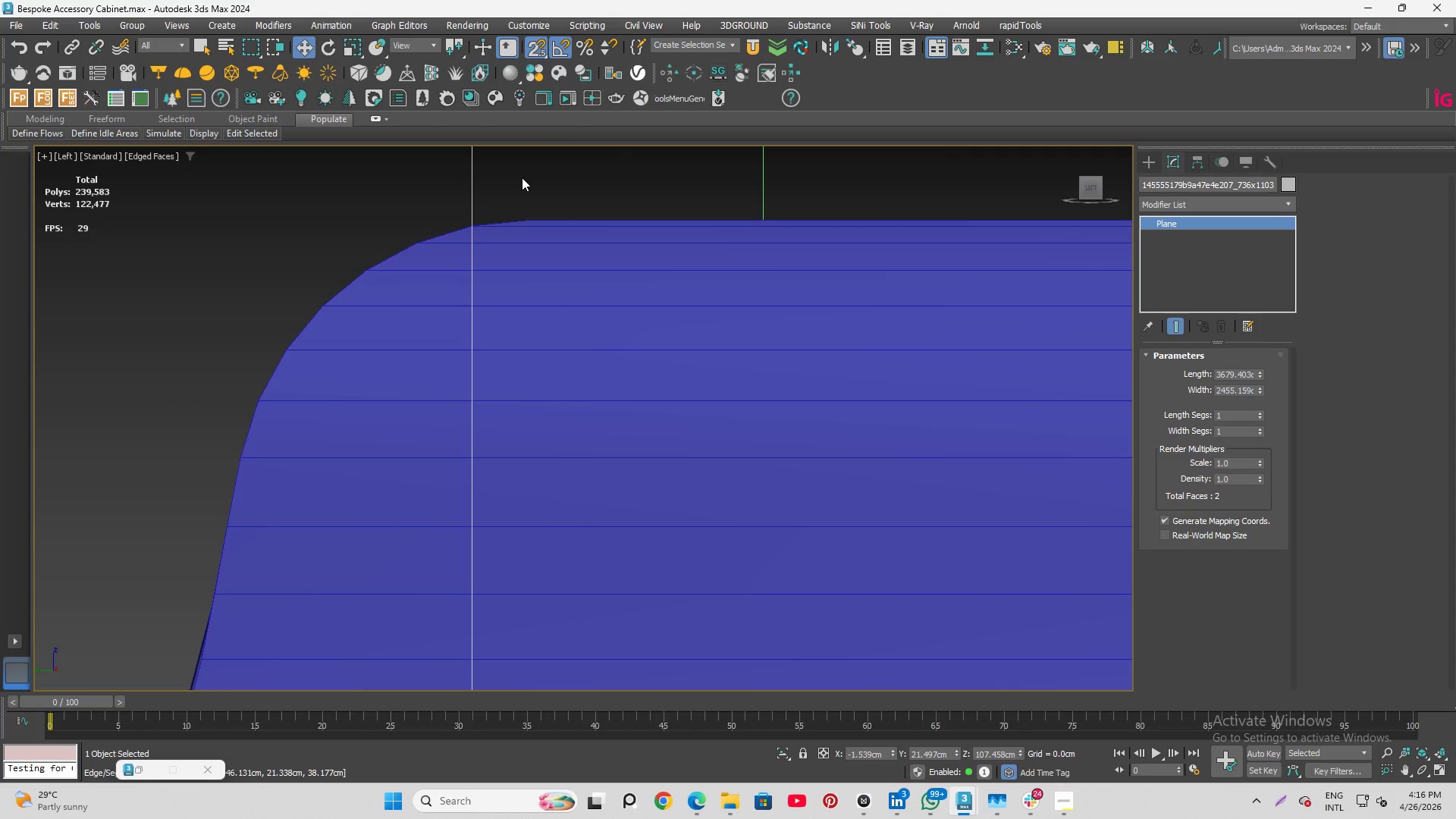 
scroll: coordinate [406, 284], scroll_direction: down, amount: 12.0
 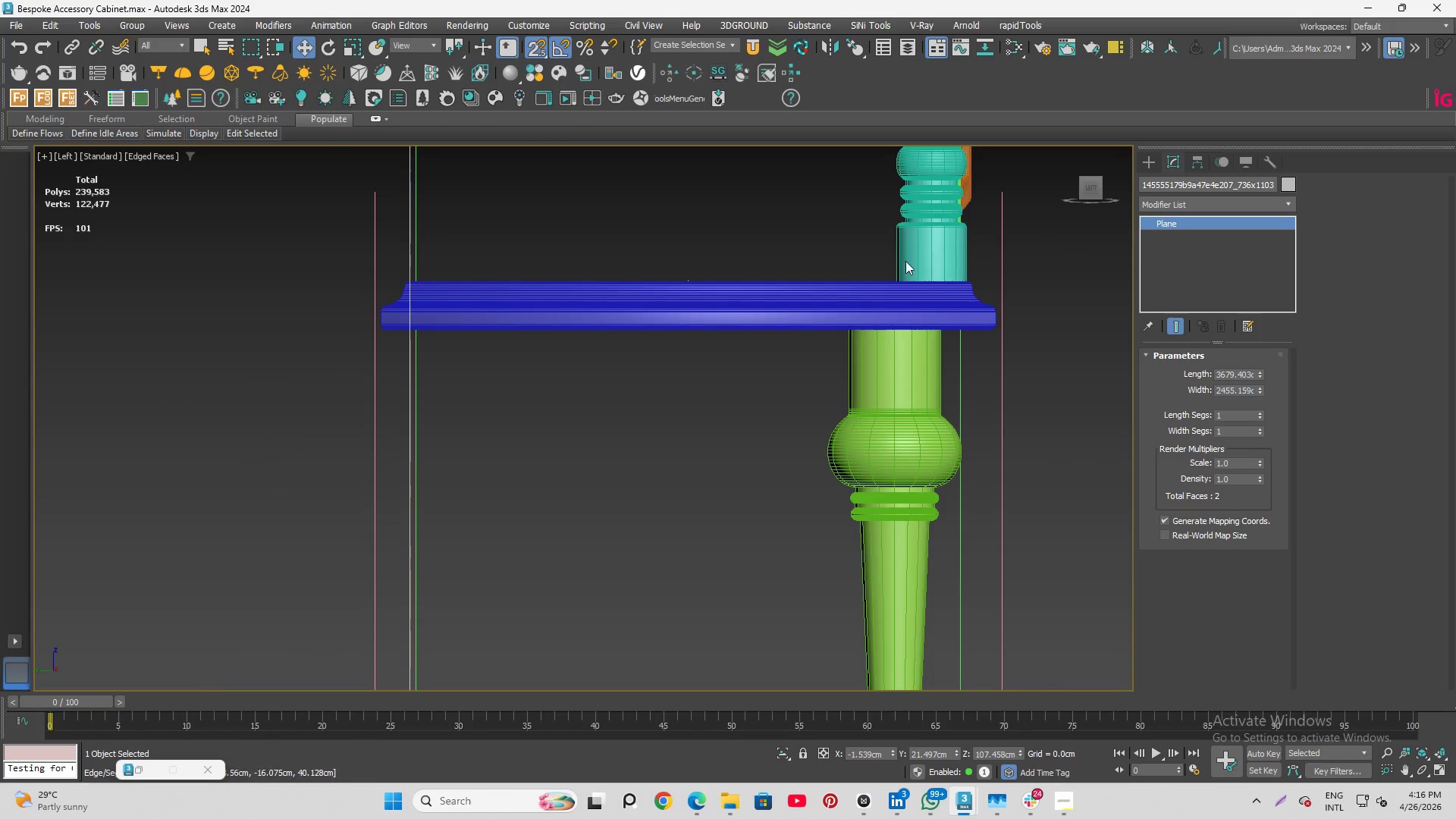 
scroll: coordinate [905, 466], scroll_direction: up, amount: 14.0
 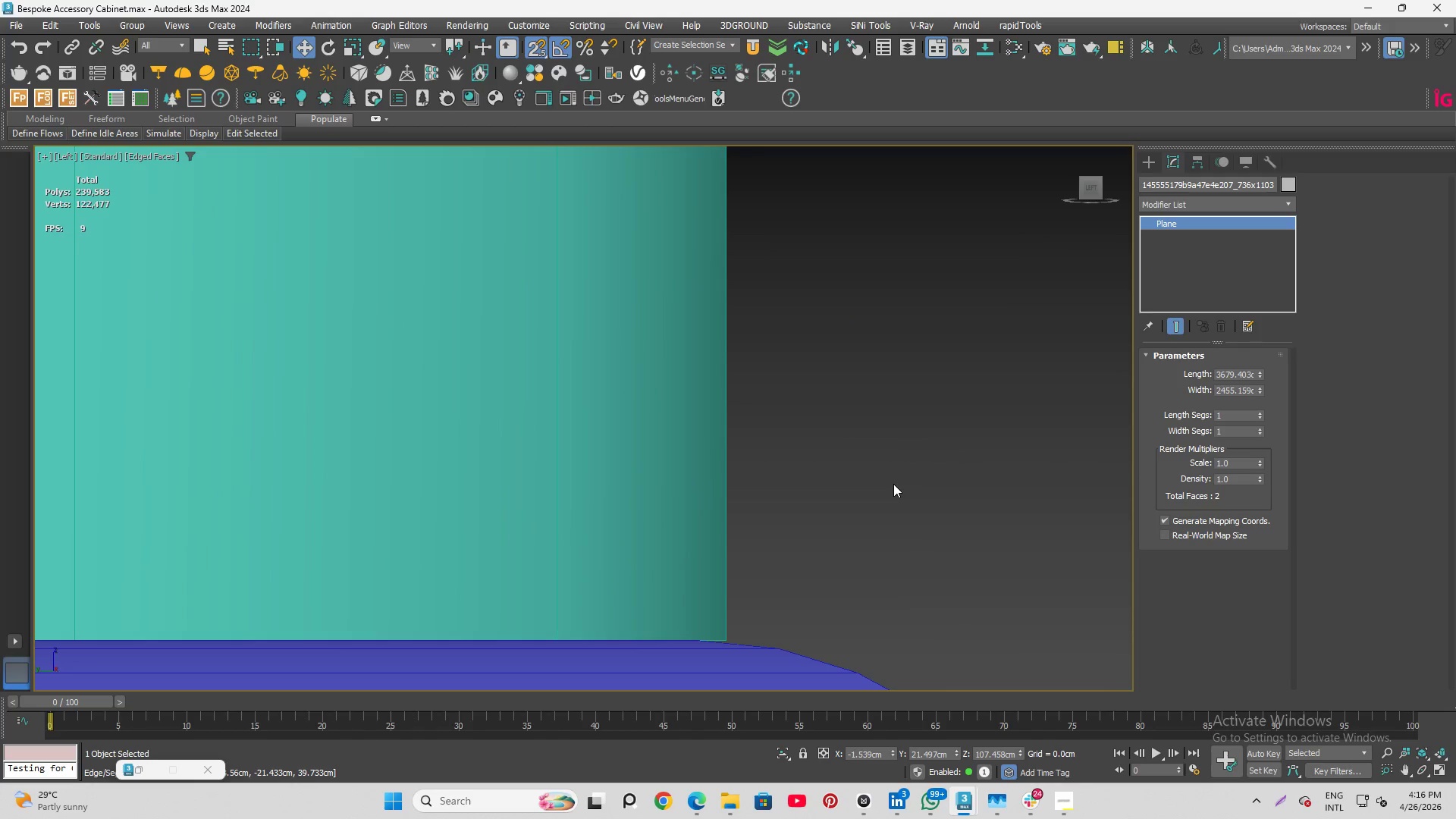 
scroll: coordinate [891, 434], scroll_direction: down, amount: 15.0
 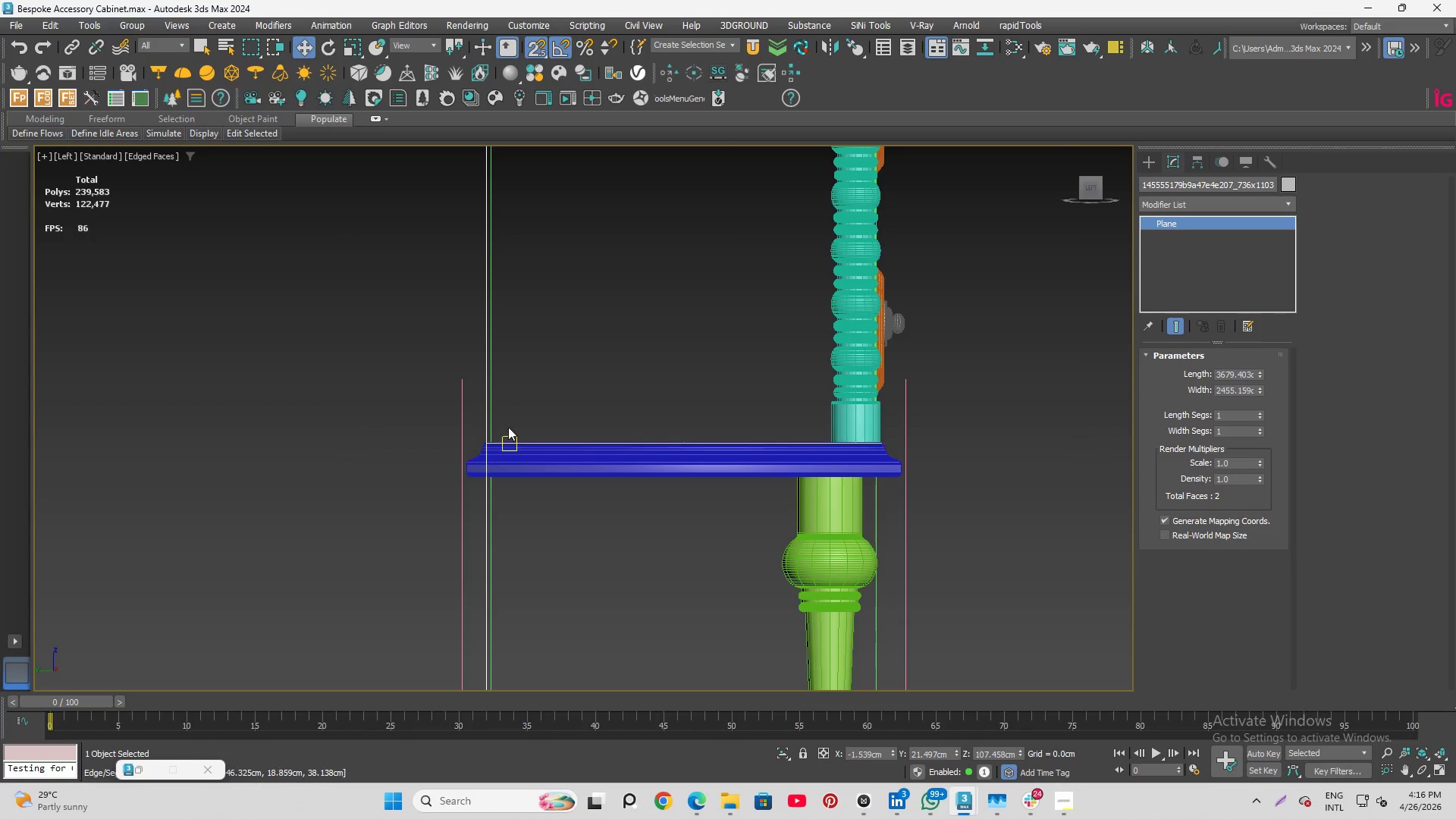 
scroll: coordinate [466, 407], scroll_direction: up, amount: 15.0
 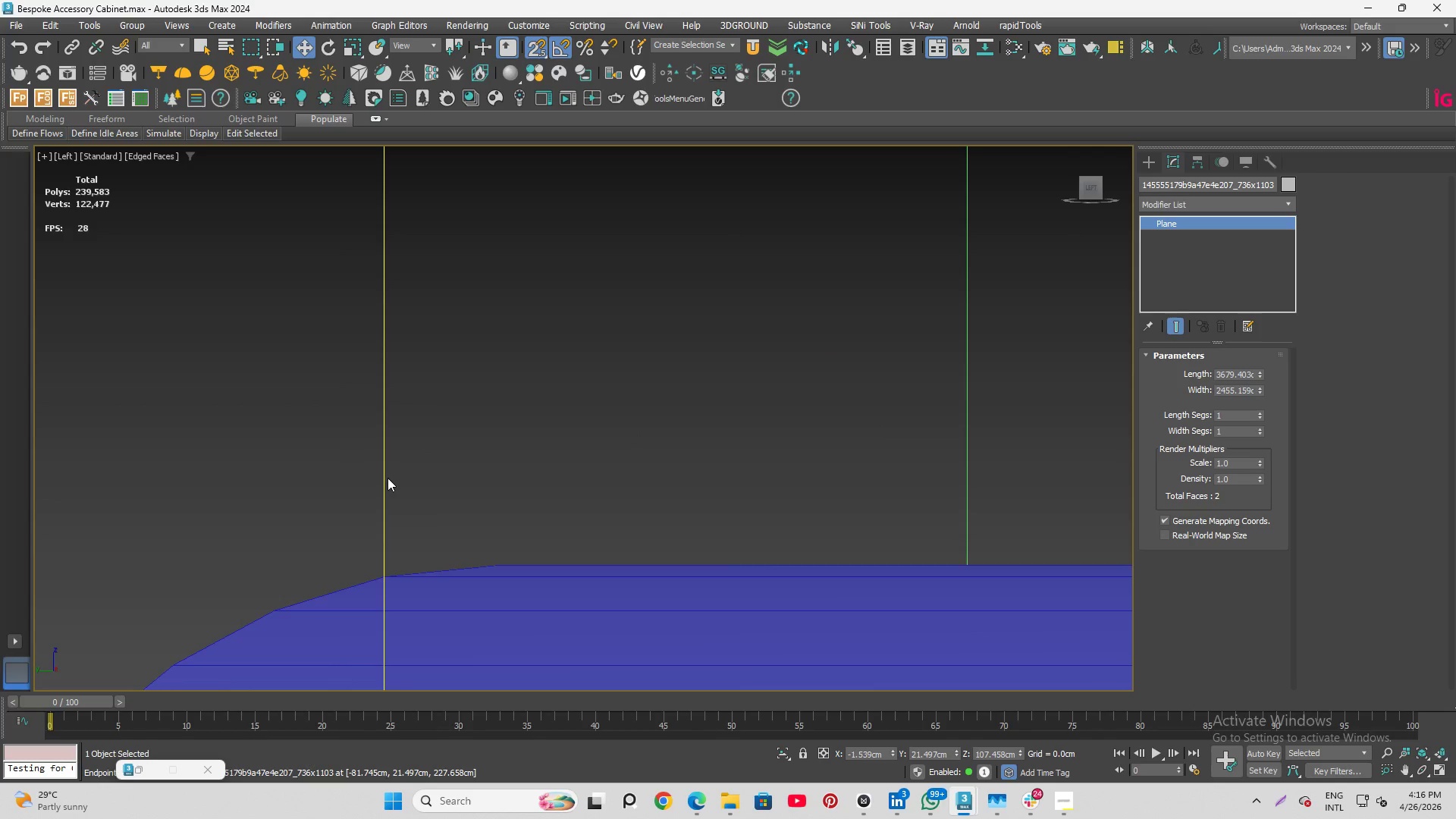 
left_click_drag(start_coordinate=[383, 473], to_coordinate=[468, 519])
 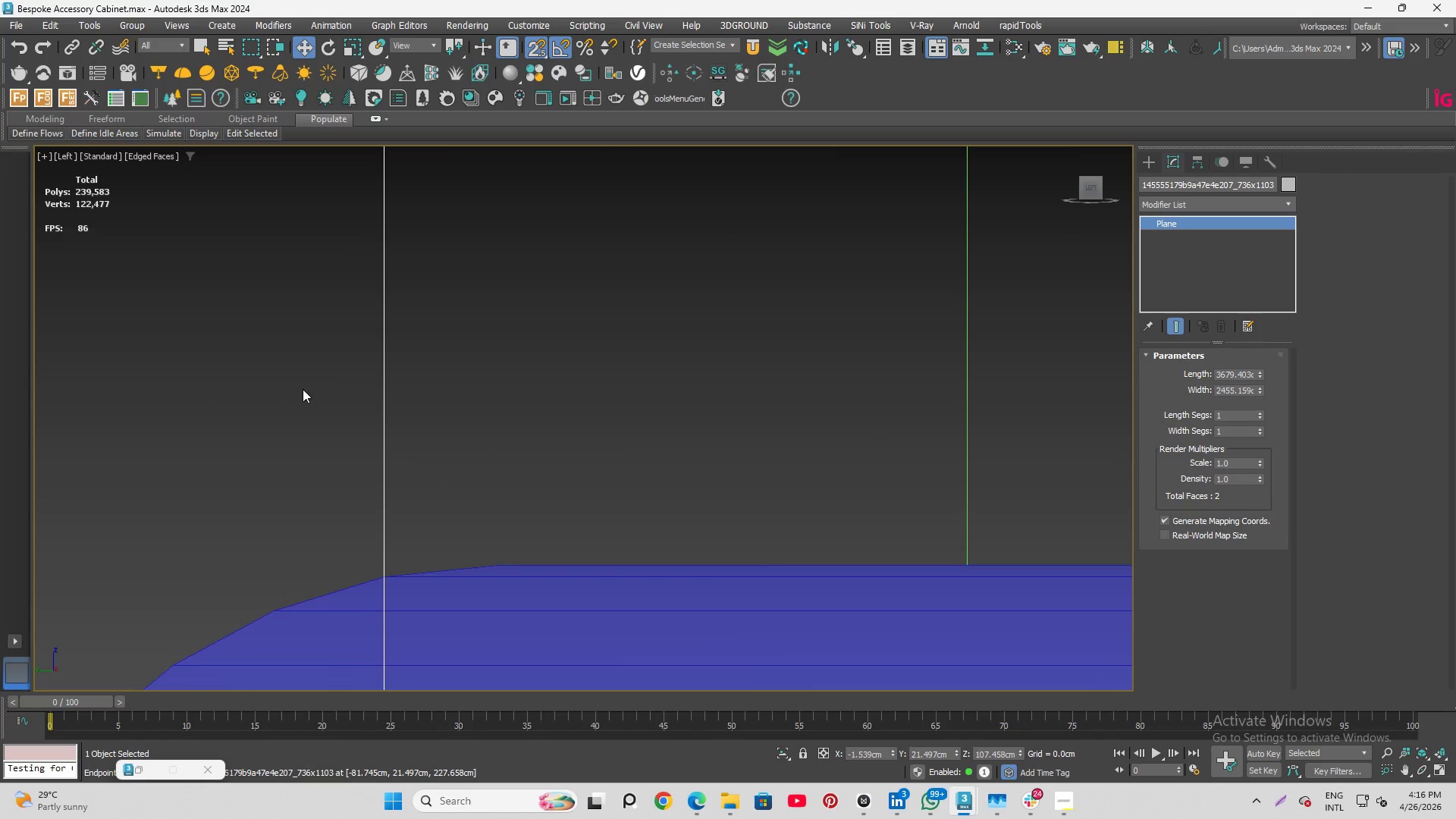 
left_click_drag(start_coordinate=[302, 387], to_coordinate=[443, 482])
 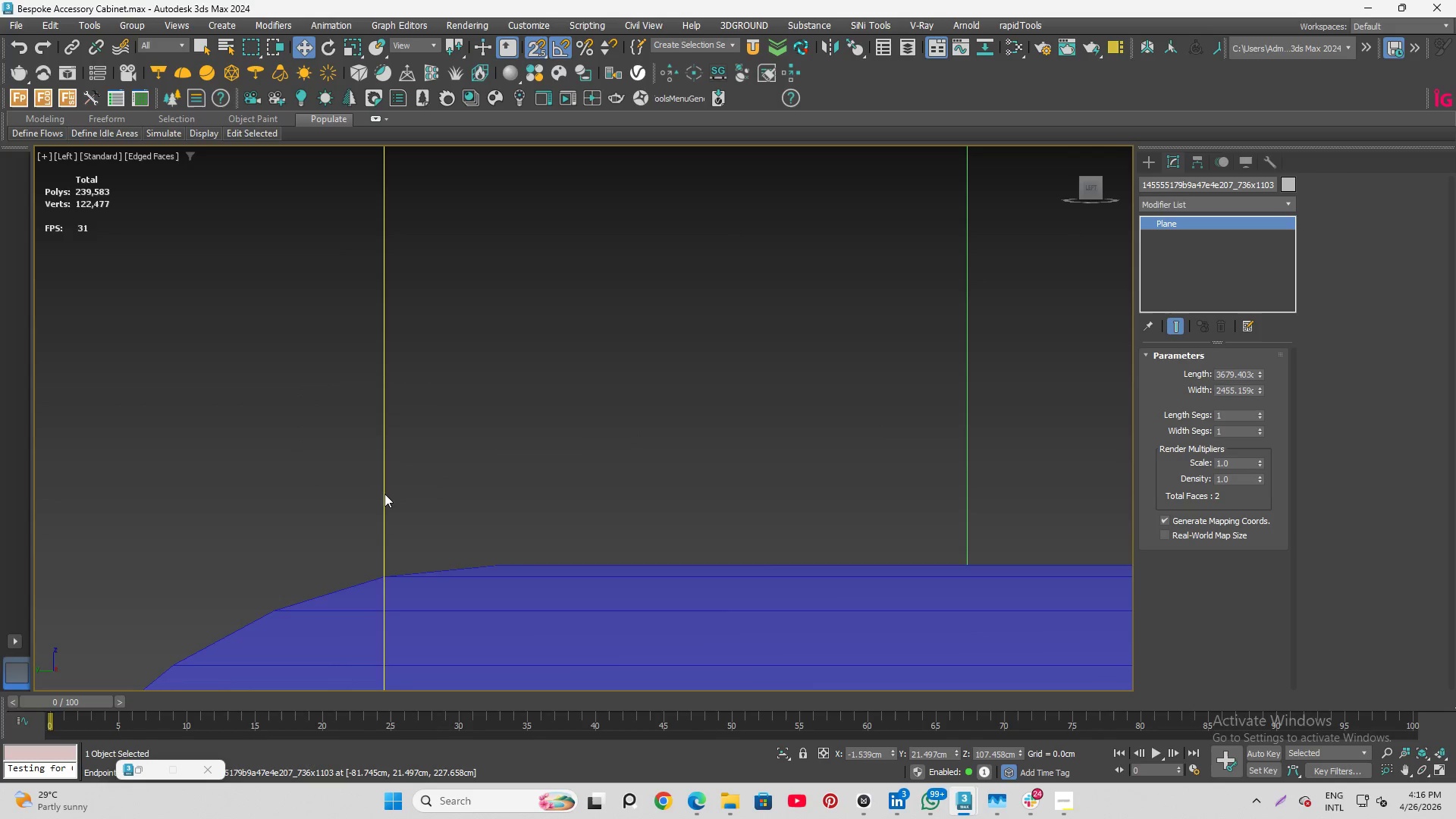 
scroll: coordinate [384, 498], scroll_direction: down, amount: 28.0
 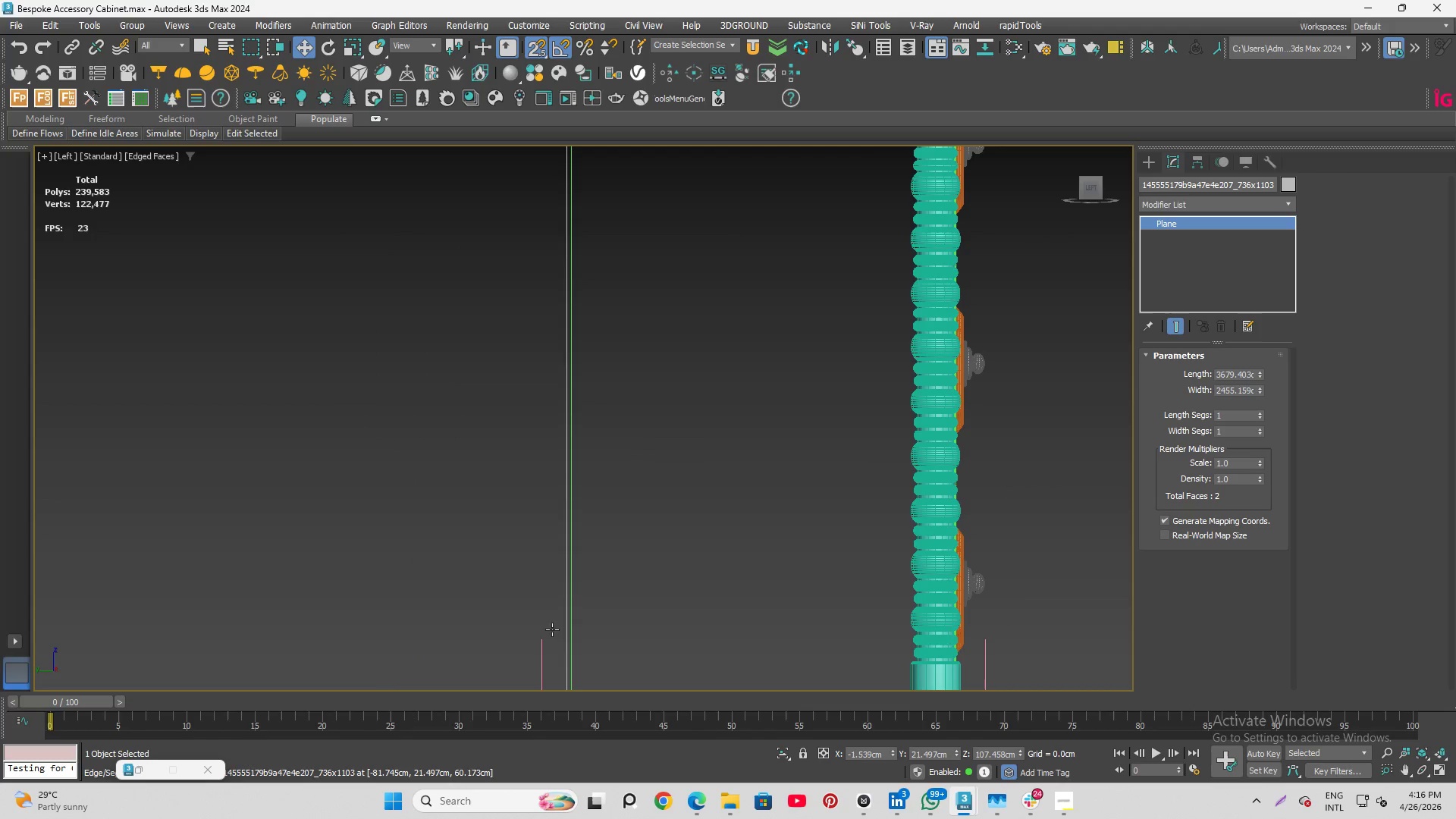 
scroll: coordinate [418, 599], scroll_direction: up, amount: 13.0
 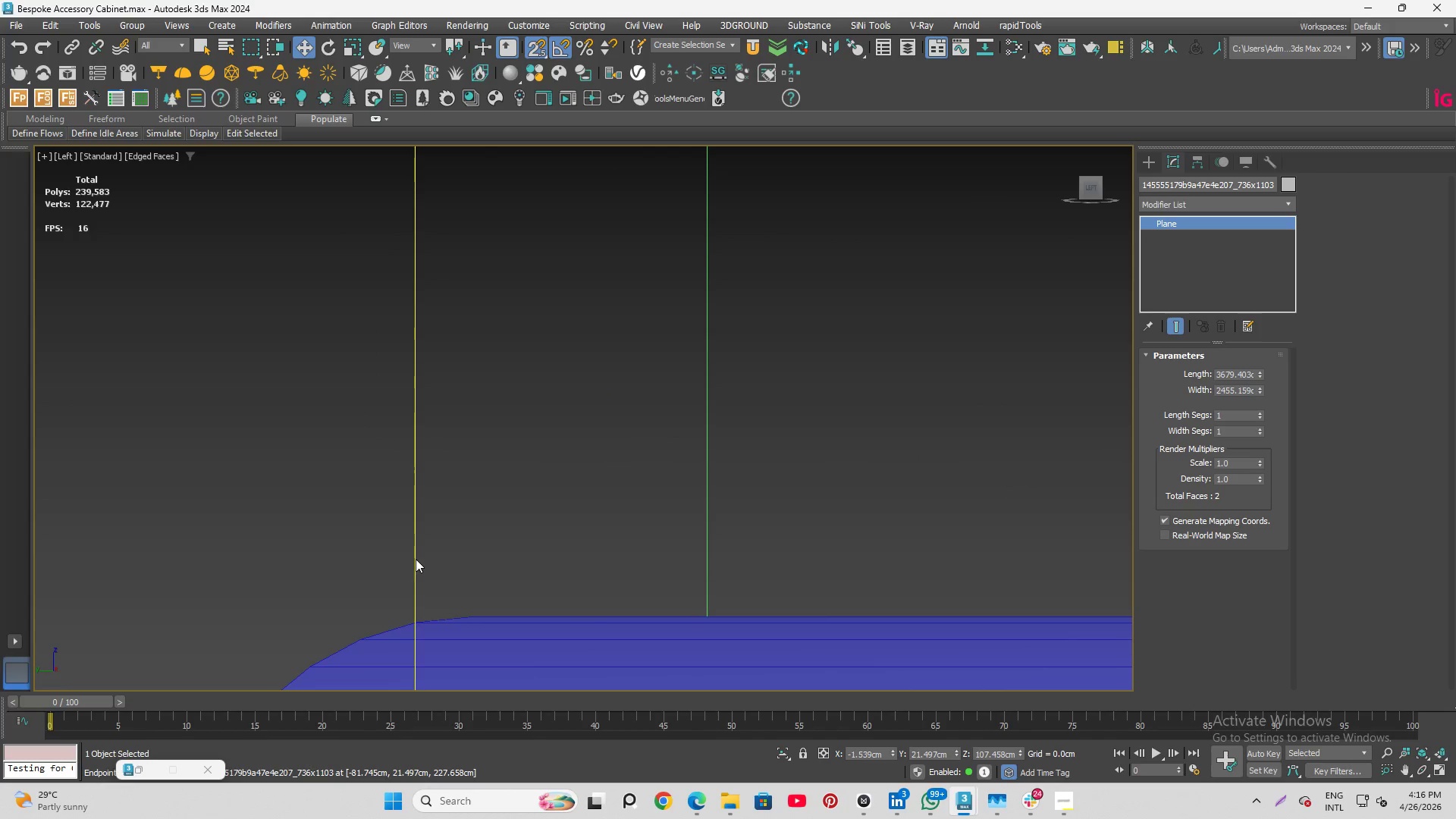 
left_click_drag(start_coordinate=[415, 558], to_coordinate=[473, 611])
 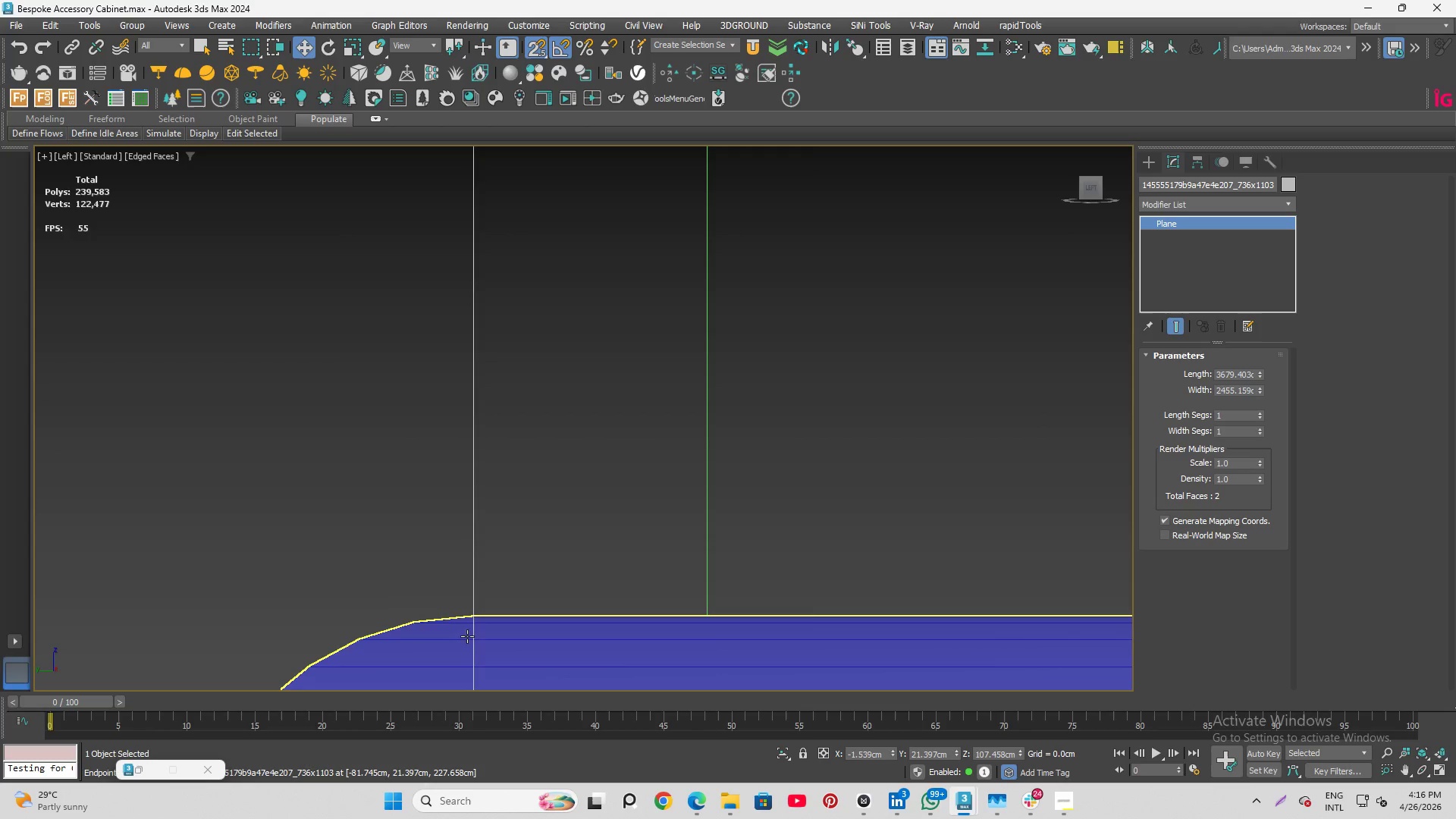 
scroll: coordinate [461, 637], scroll_direction: up, amount: 7.0
 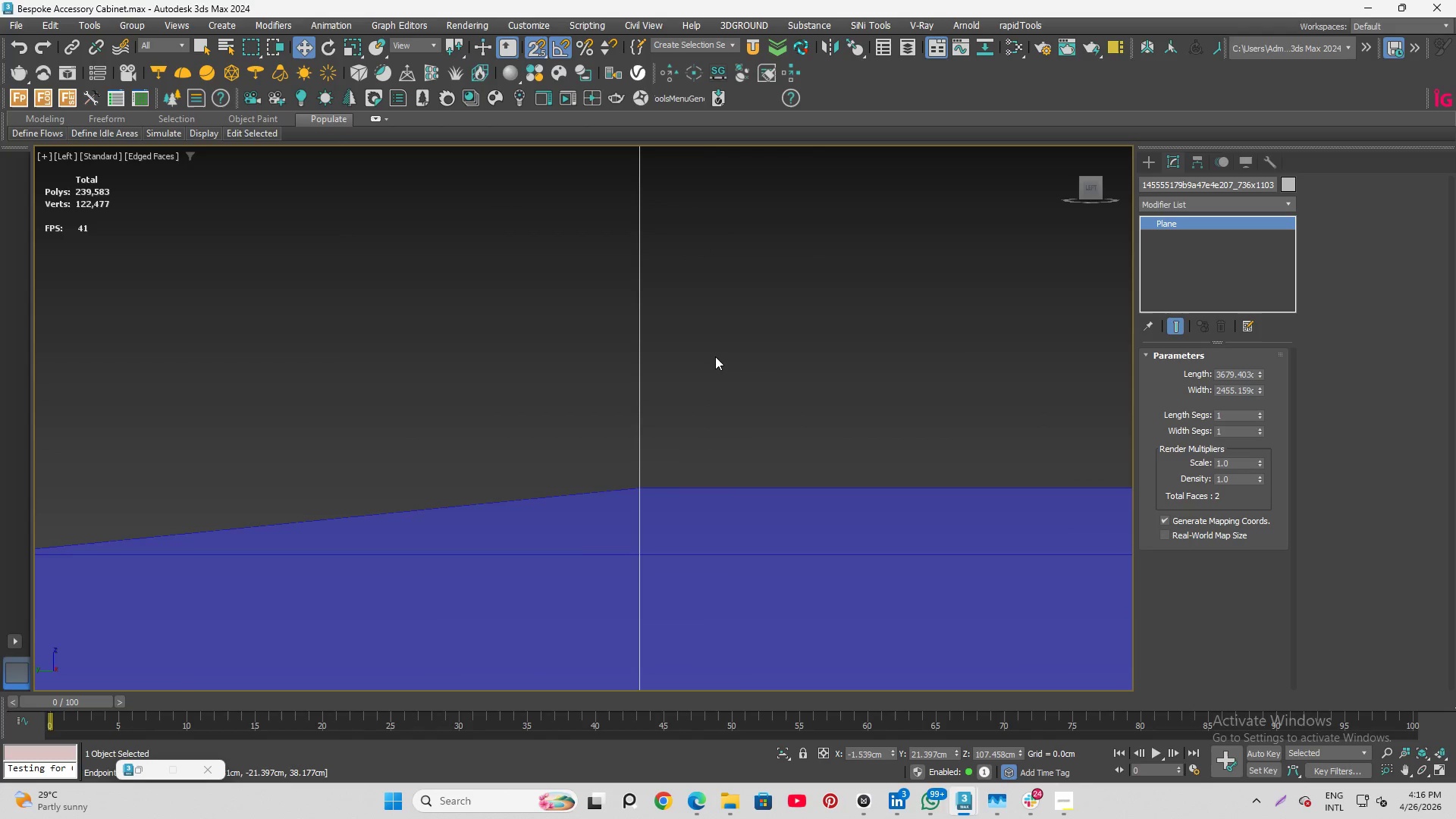 
scroll: coordinate [537, 467], scroll_direction: down, amount: 32.0
 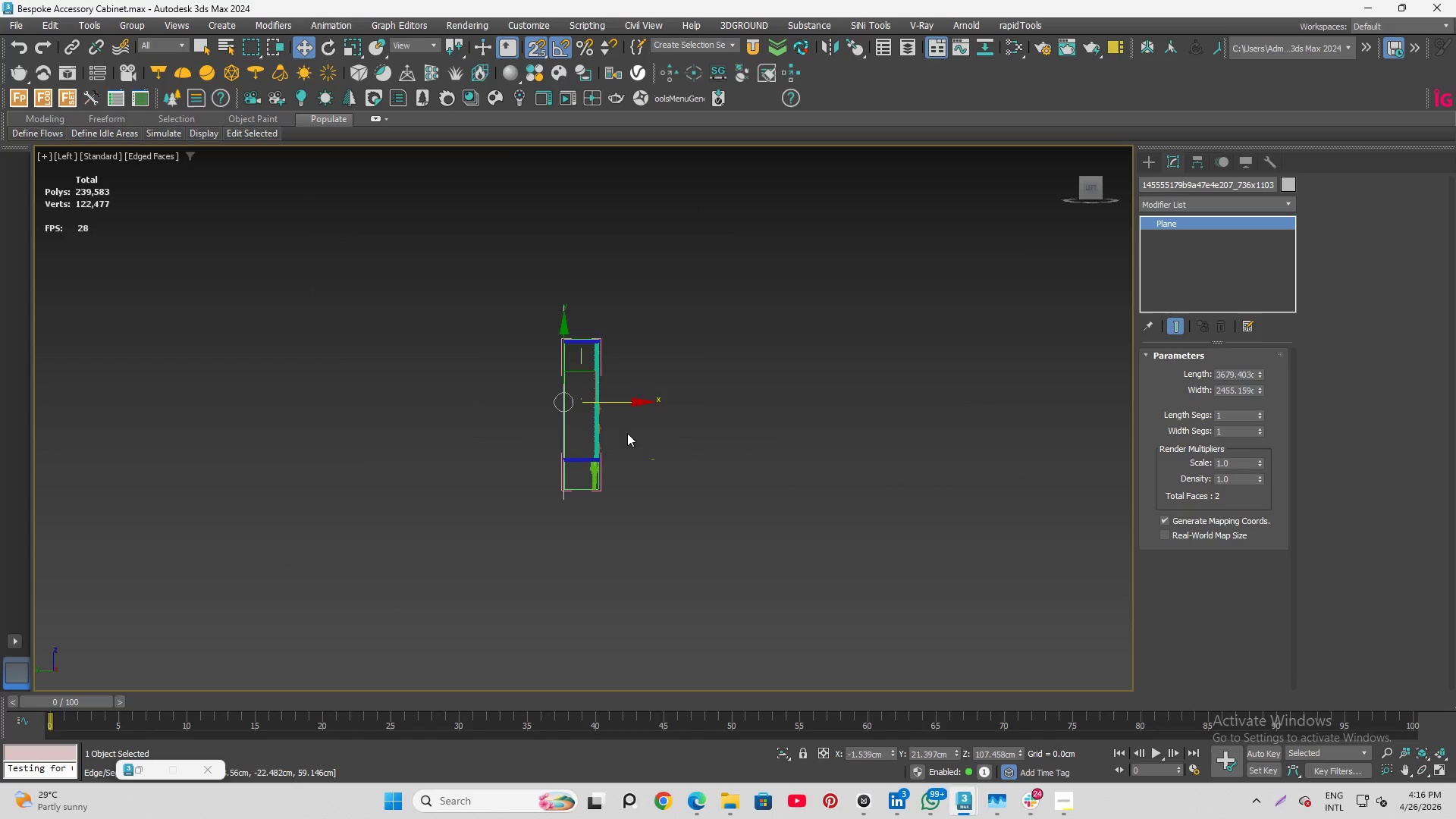 
scroll: coordinate [631, 428], scroll_direction: up, amount: 6.0
 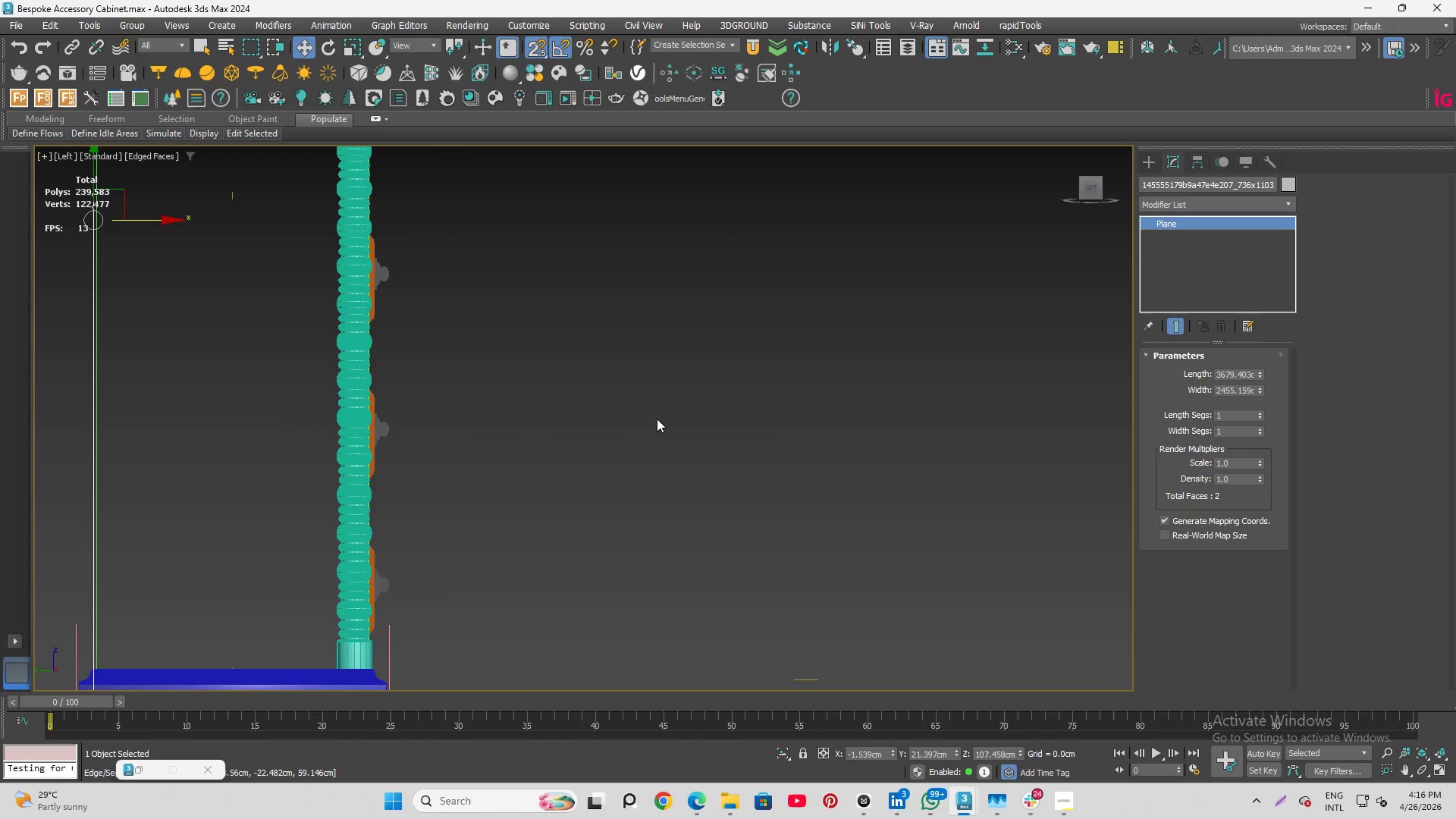 
scroll: coordinate [726, 453], scroll_direction: down, amount: 3.0
 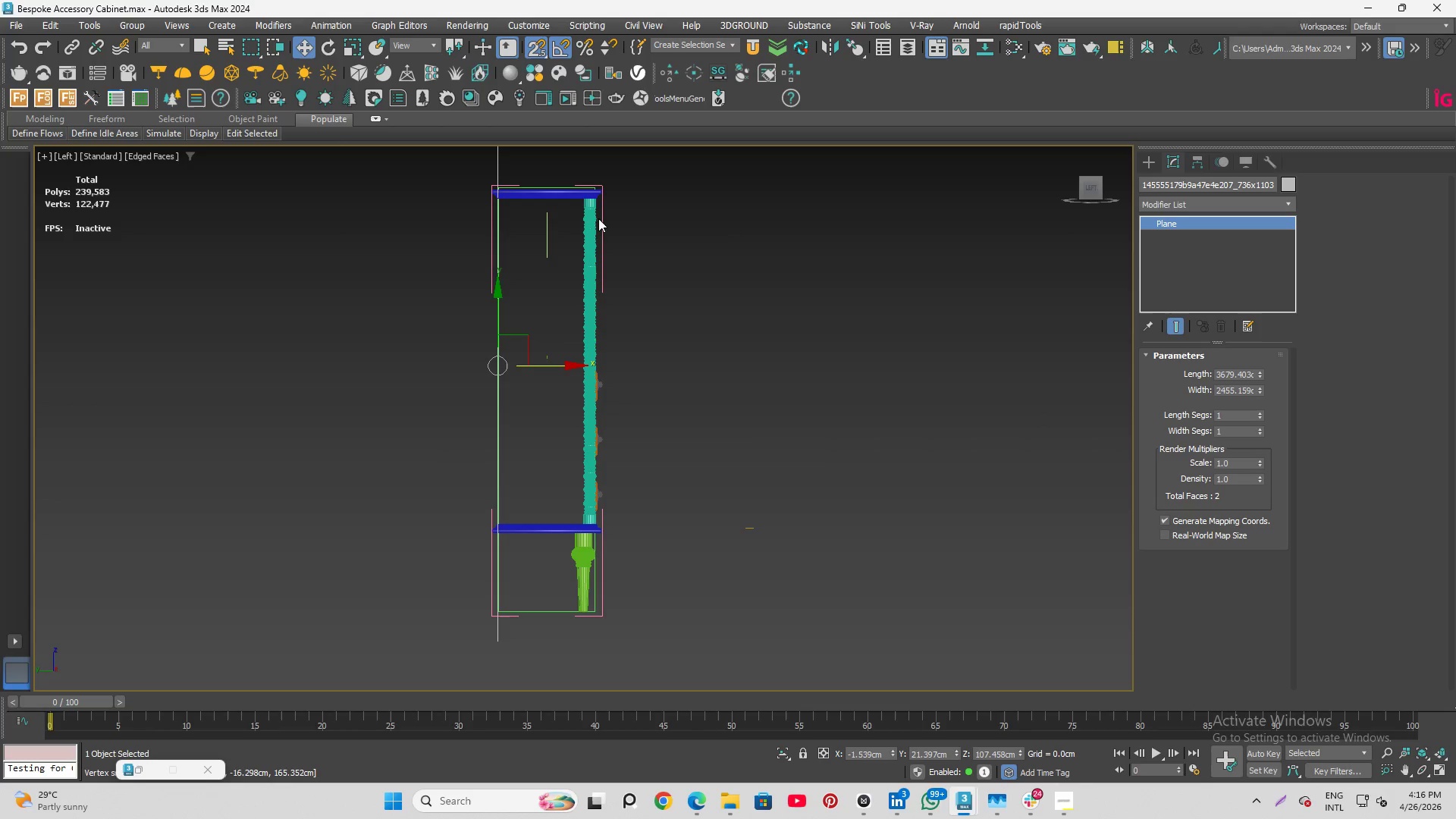 
scroll: coordinate [739, 309], scroll_direction: up, amount: 17.0
 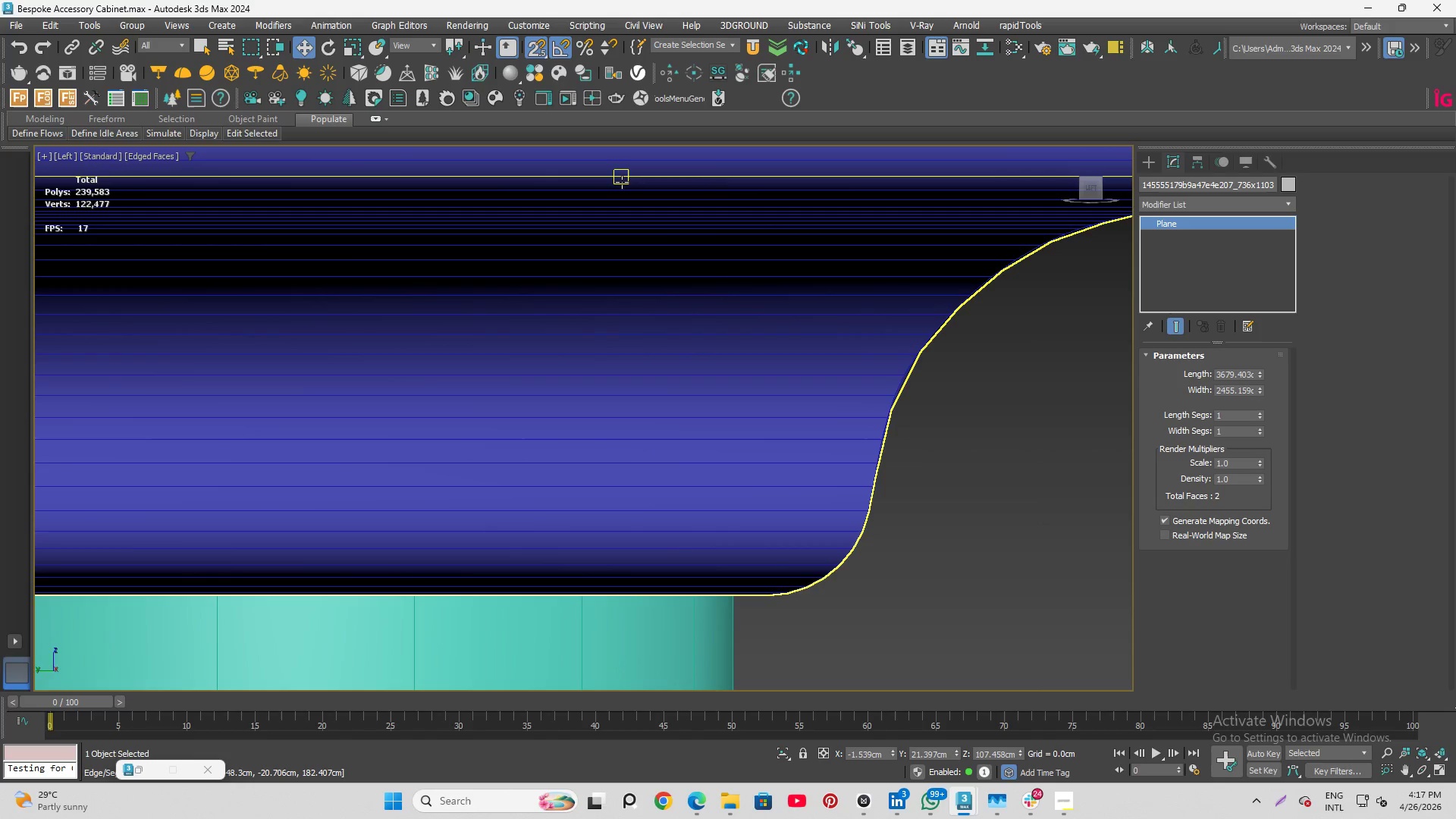 
scroll: coordinate [606, 184], scroll_direction: down, amount: 14.0
 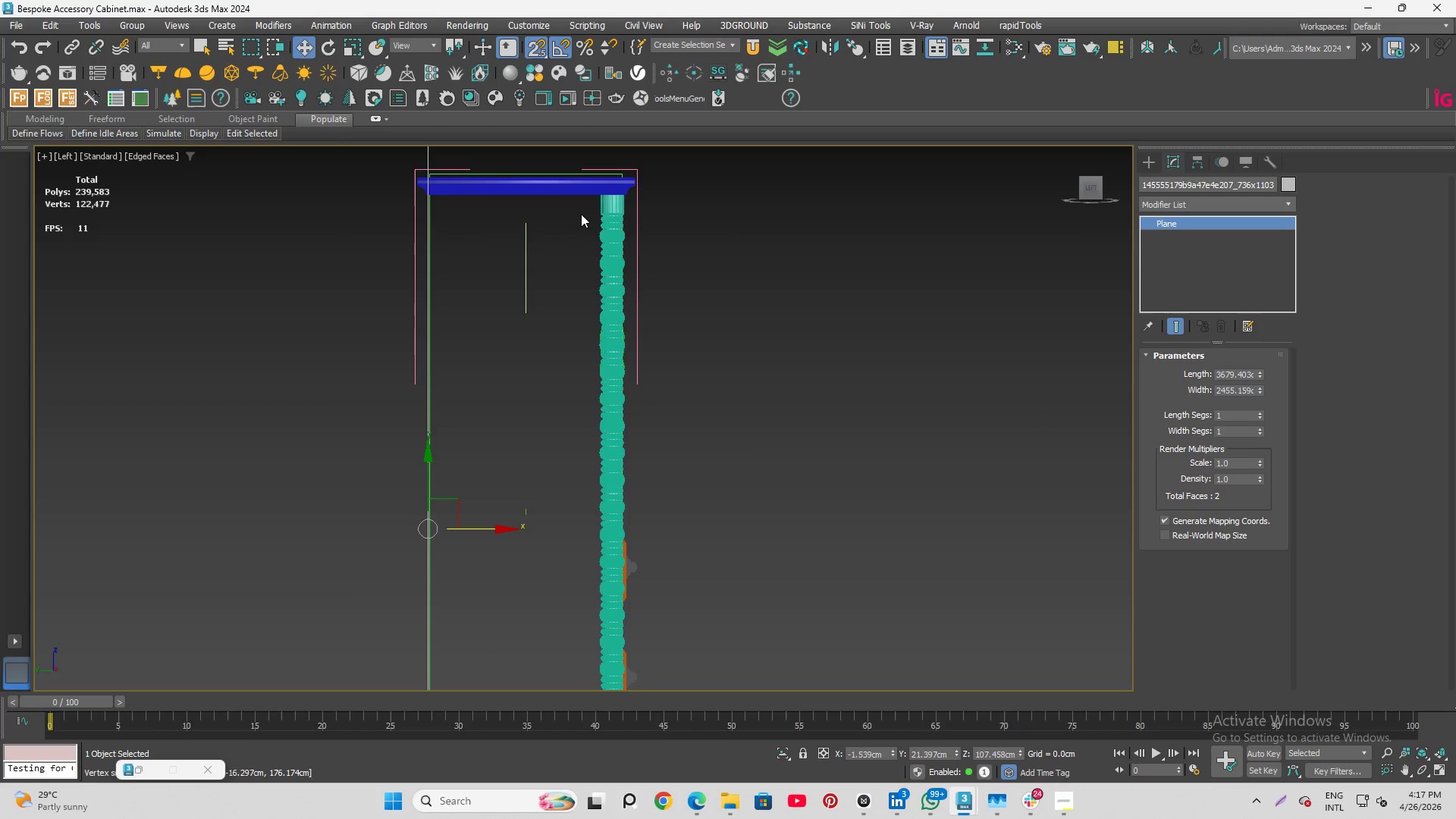 
left_click_drag(start_coordinate=[582, 210], to_coordinate=[632, 697])
 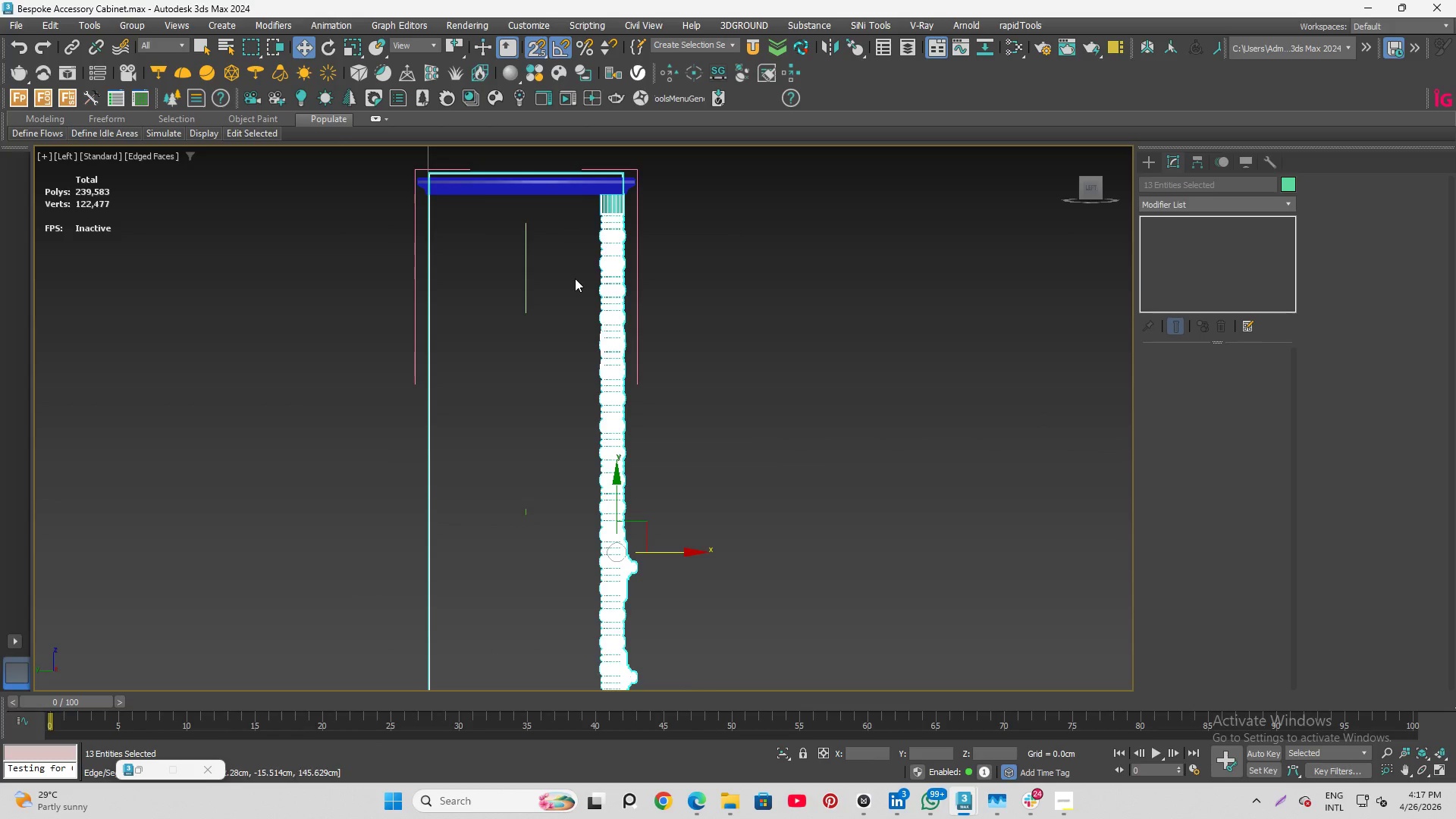 
scroll: coordinate [574, 285], scroll_direction: down, amount: 4.0
 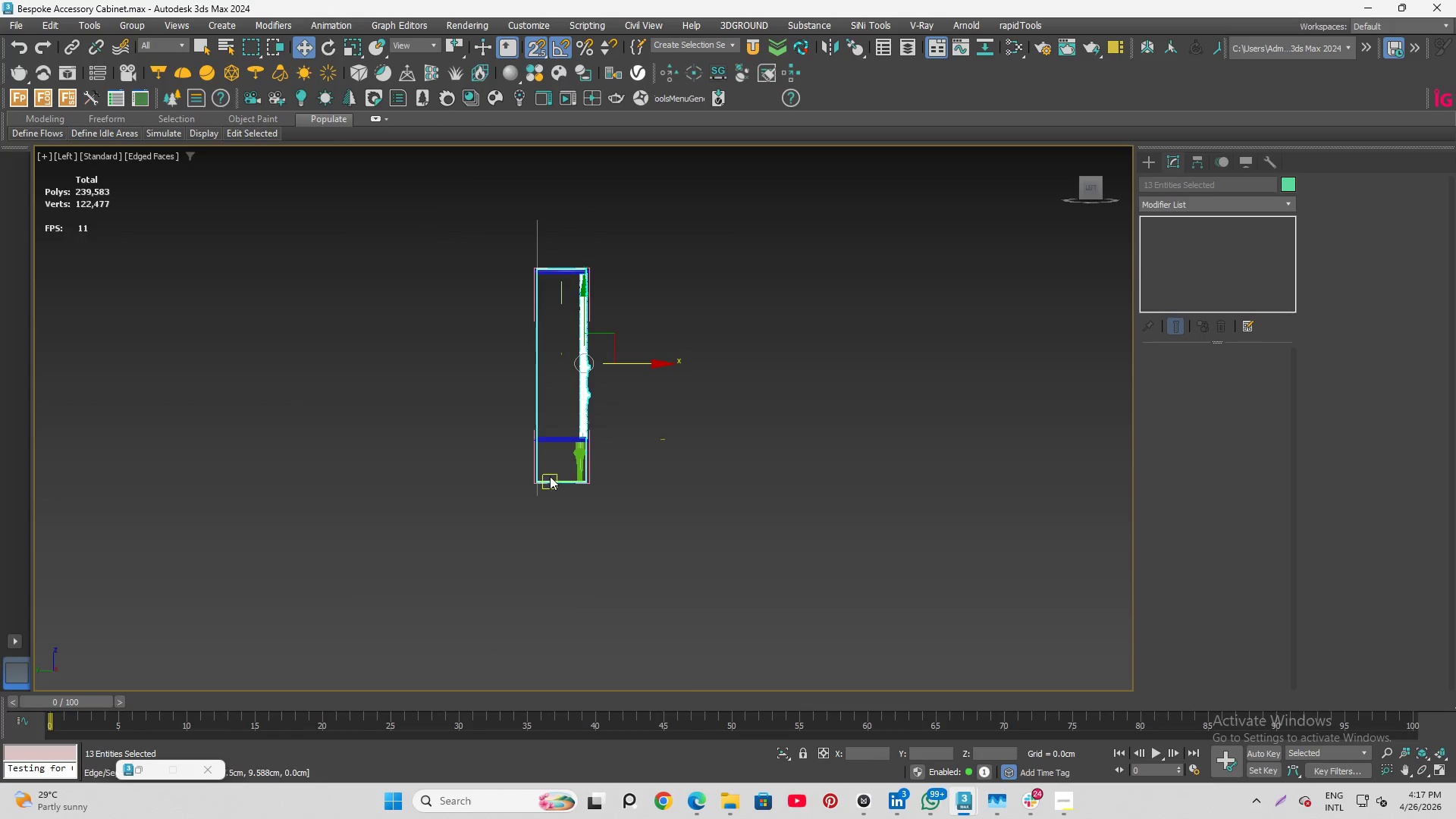 
scroll: coordinate [712, 382], scroll_direction: up, amount: 8.0
 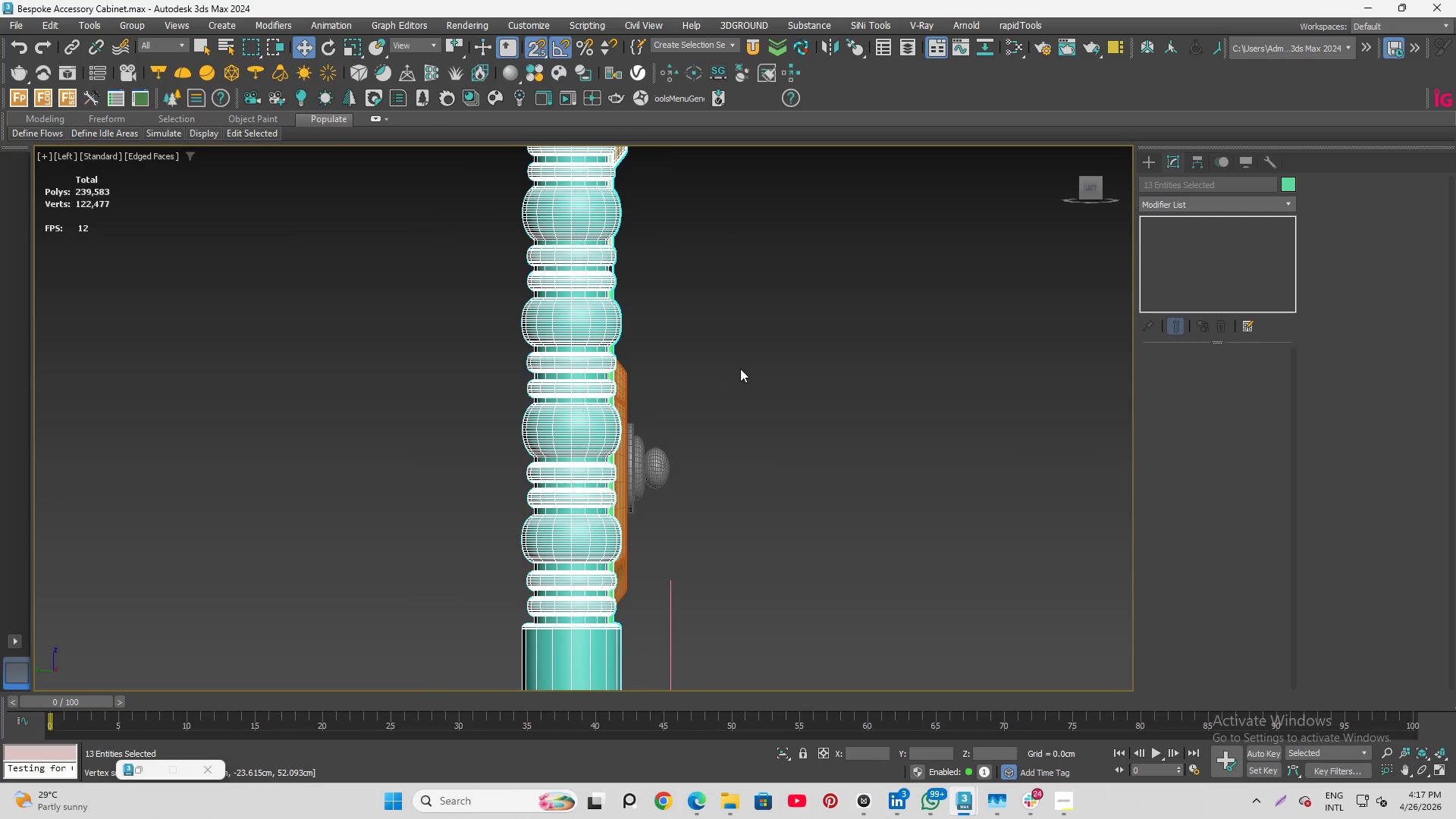 
scroll: coordinate [740, 369], scroll_direction: down, amount: 1.0
 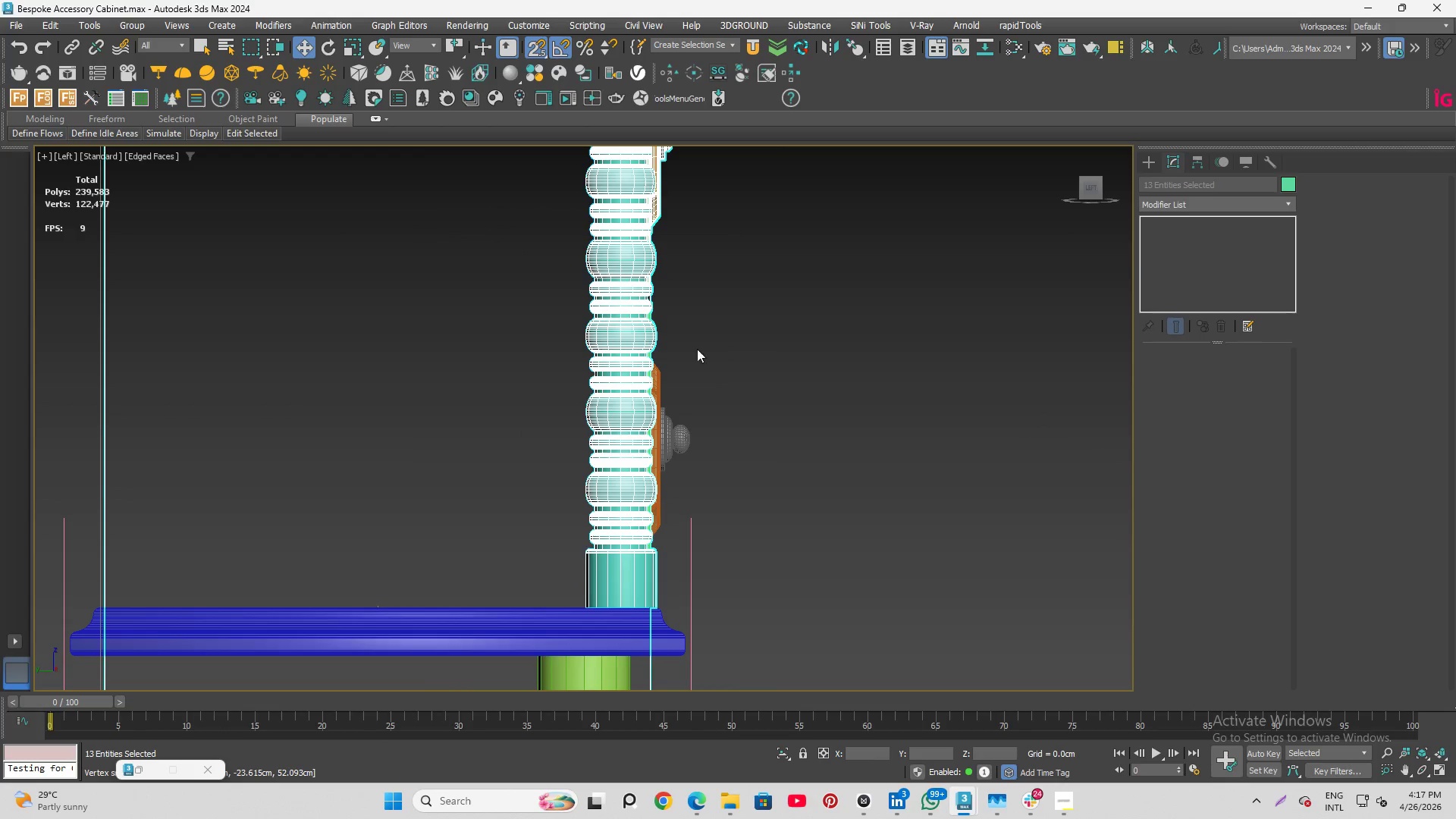 
hold_key(key=ControlLeft, duration=5.05)
left_click_drag(start_coordinate=[508, 193], to_coordinate=[666, 569])
 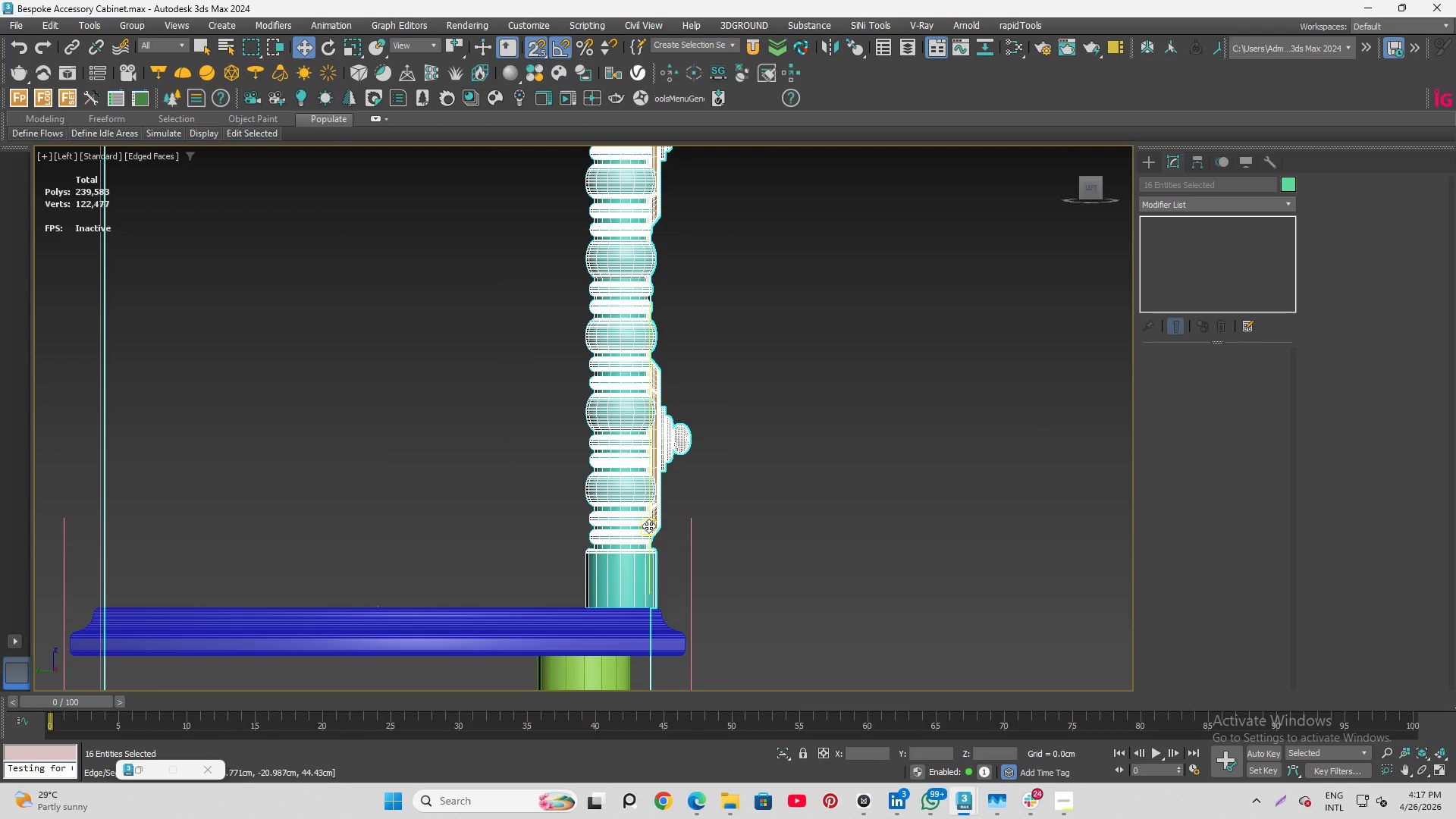 
wait(6.31)
 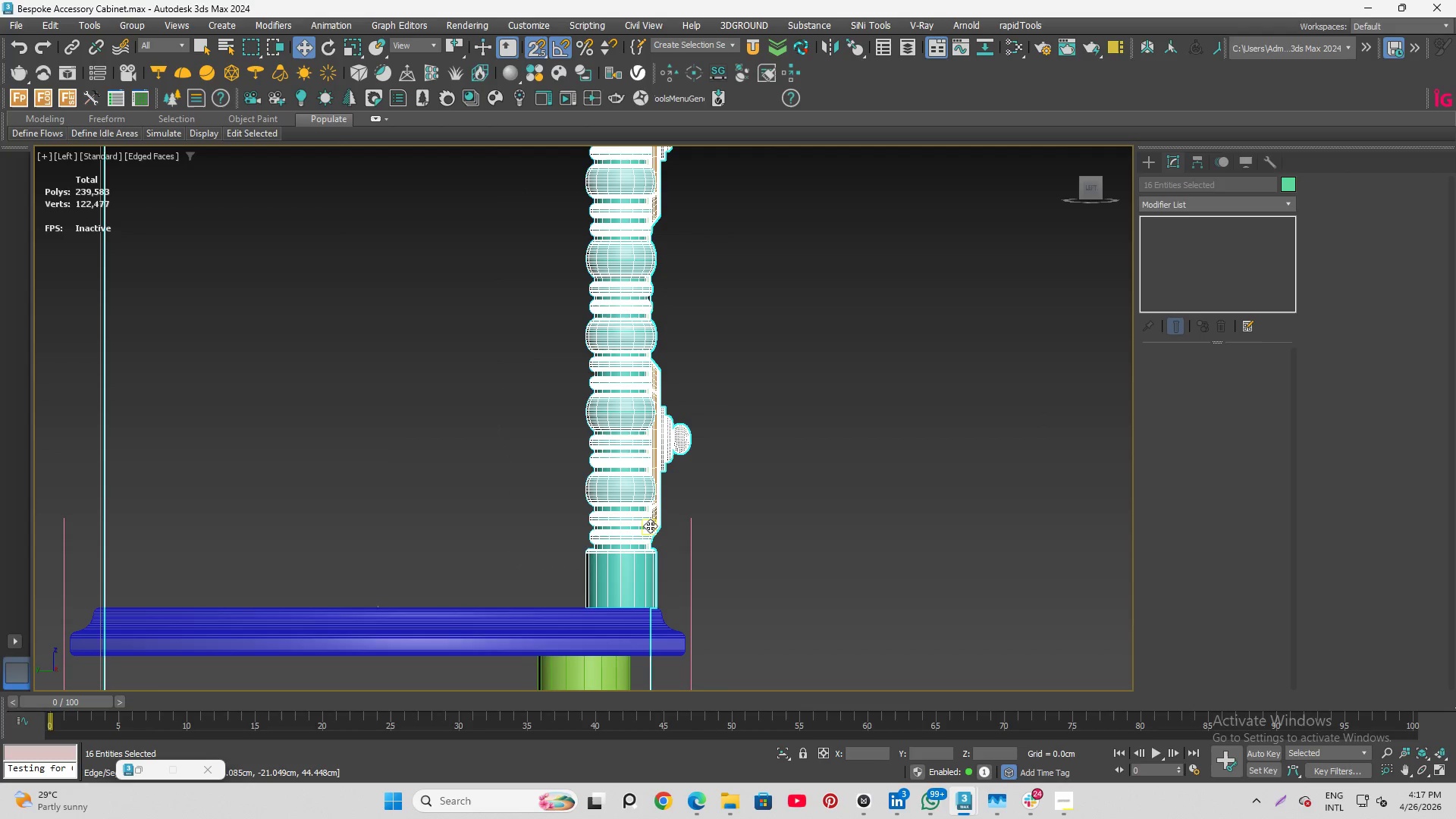 
scroll: coordinate [651, 541], scroll_direction: down, amount: 4.0
 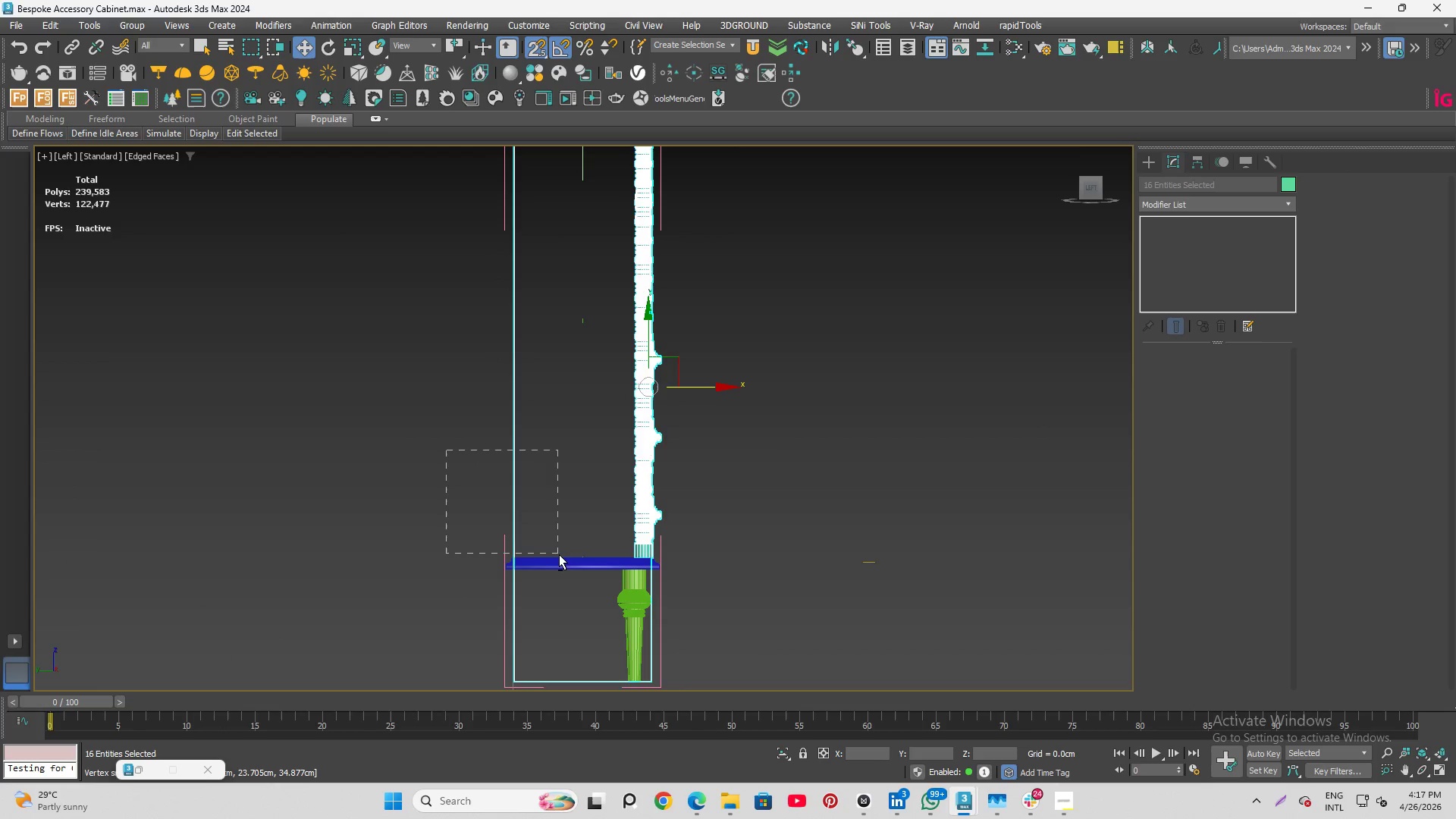 
scroll: coordinate [571, 362], scroll_direction: up, amount: 5.0
 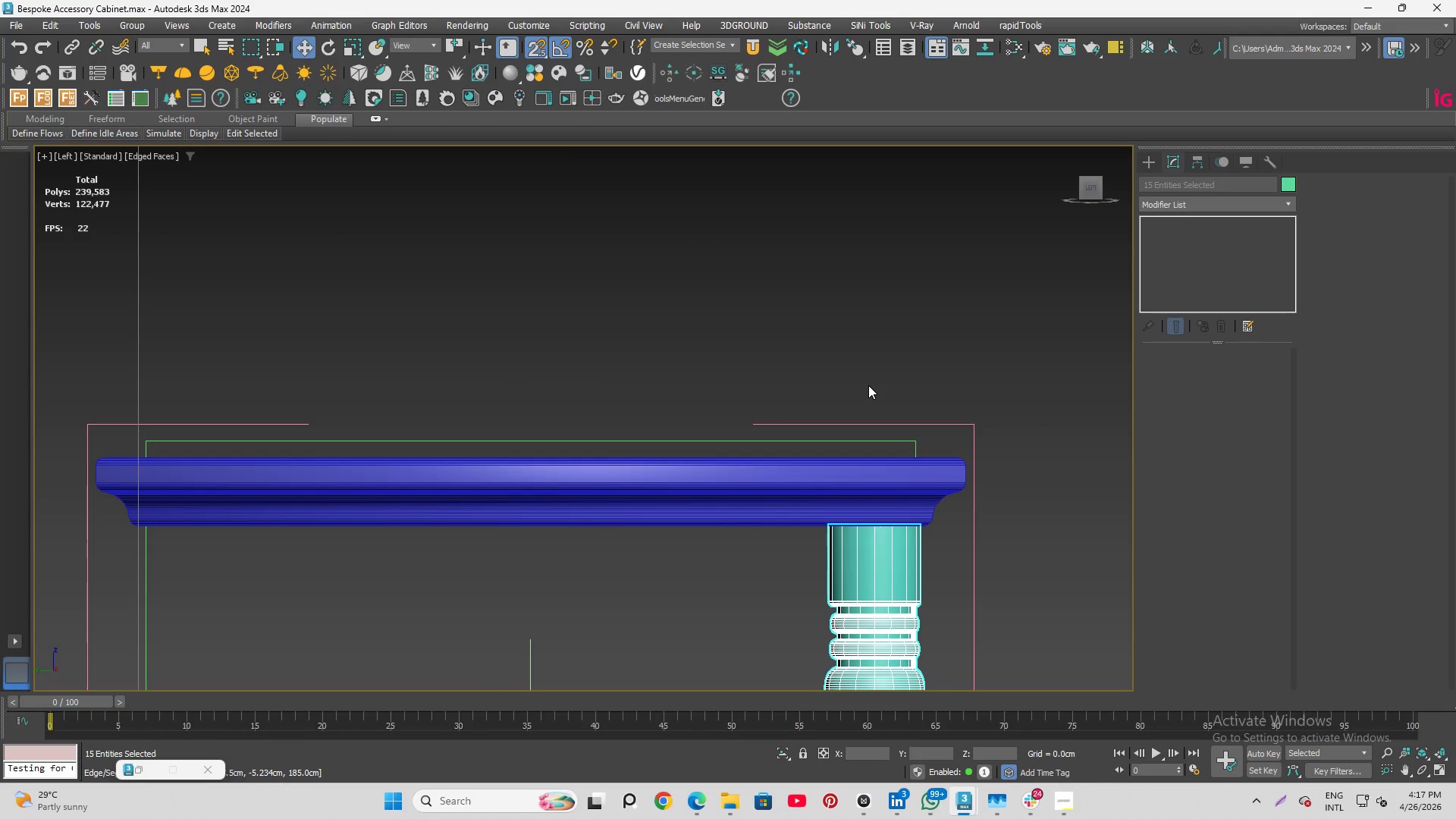 
scroll: coordinate [763, 327], scroll_direction: down, amount: 6.0
 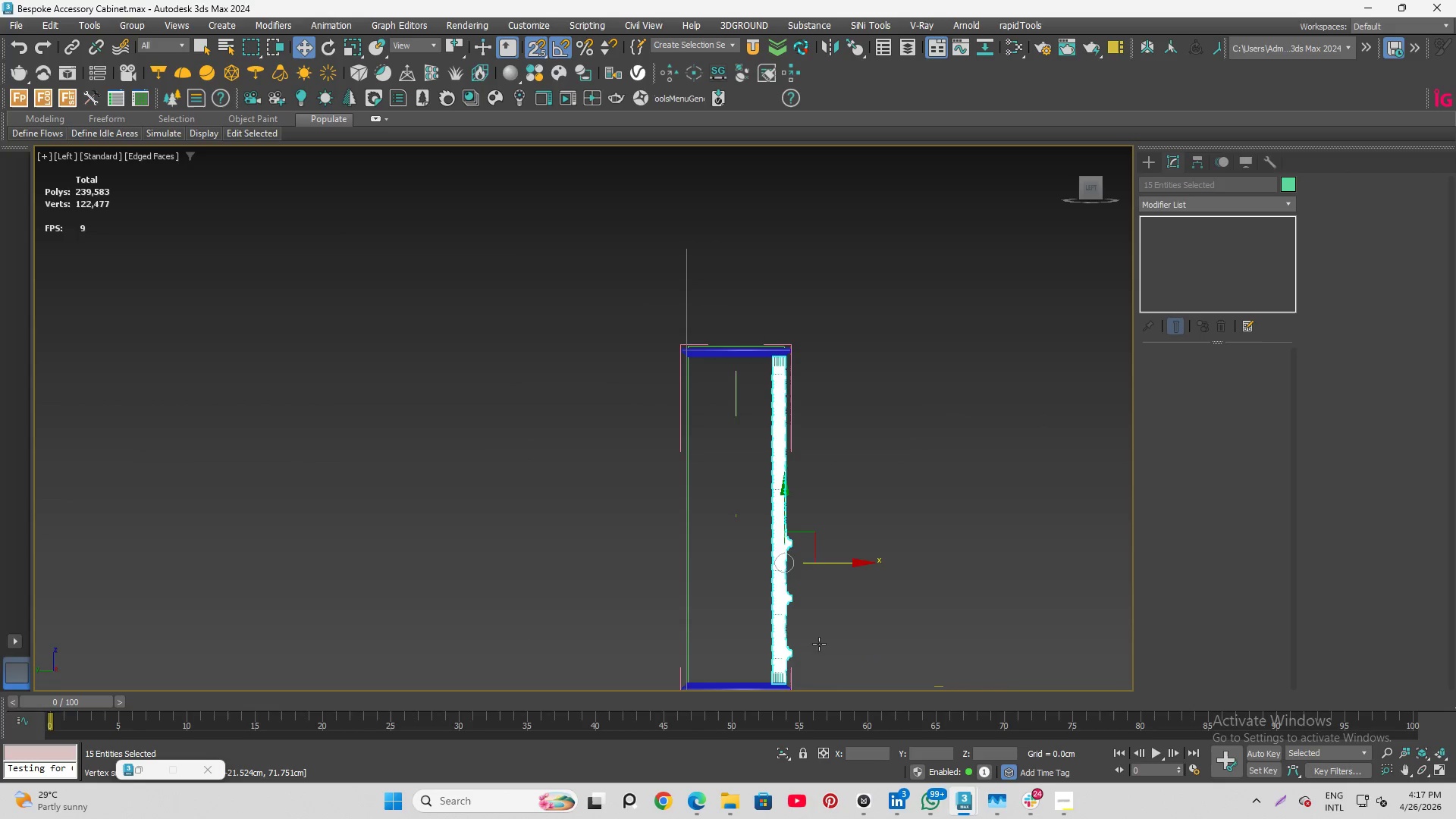 
scroll: coordinate [906, 419], scroll_direction: up, amount: 17.0
 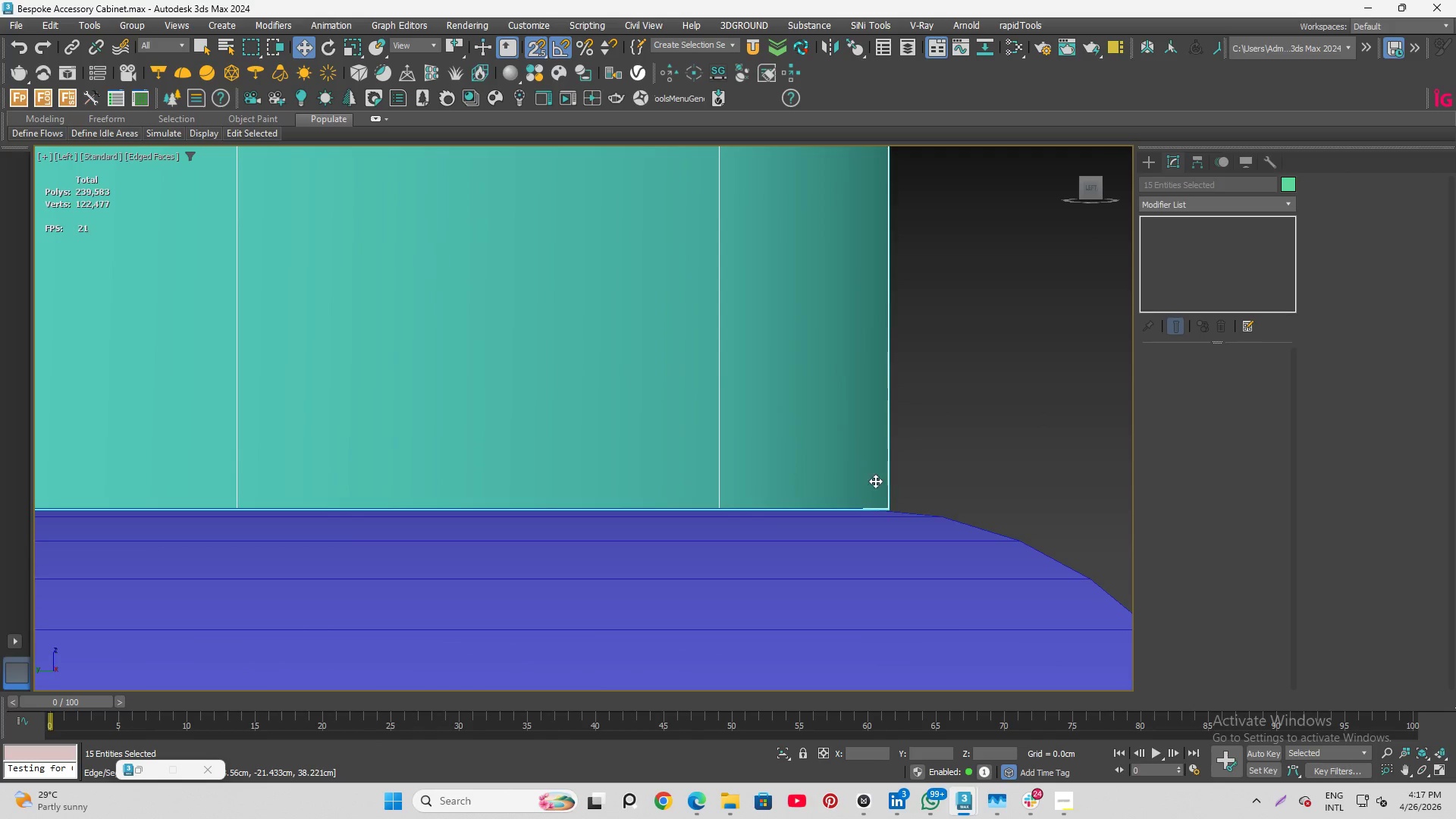 
scroll: coordinate [834, 304], scroll_direction: down, amount: 40.0
 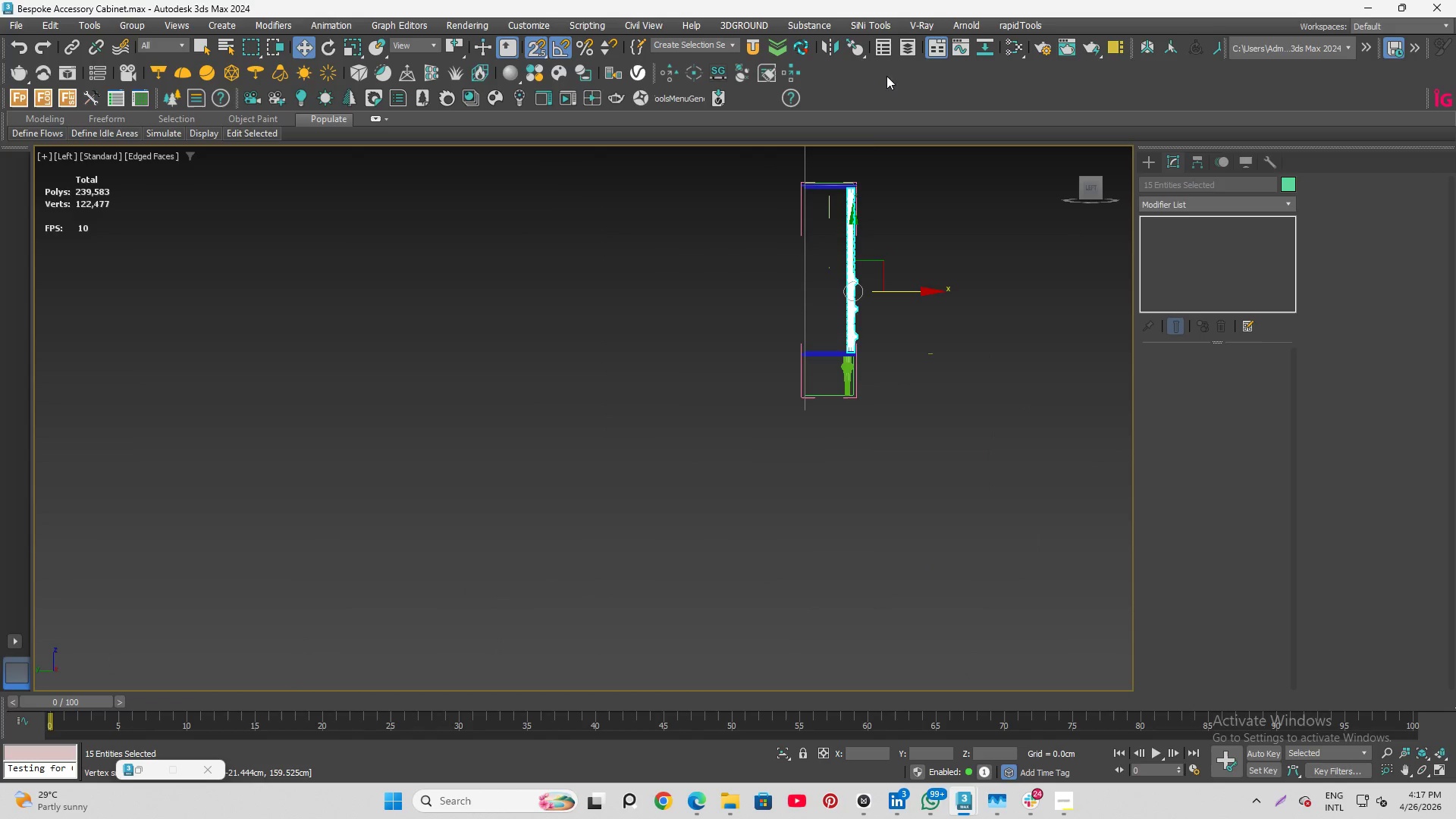 
scroll: coordinate [977, 336], scroll_direction: up, amount: 38.0
 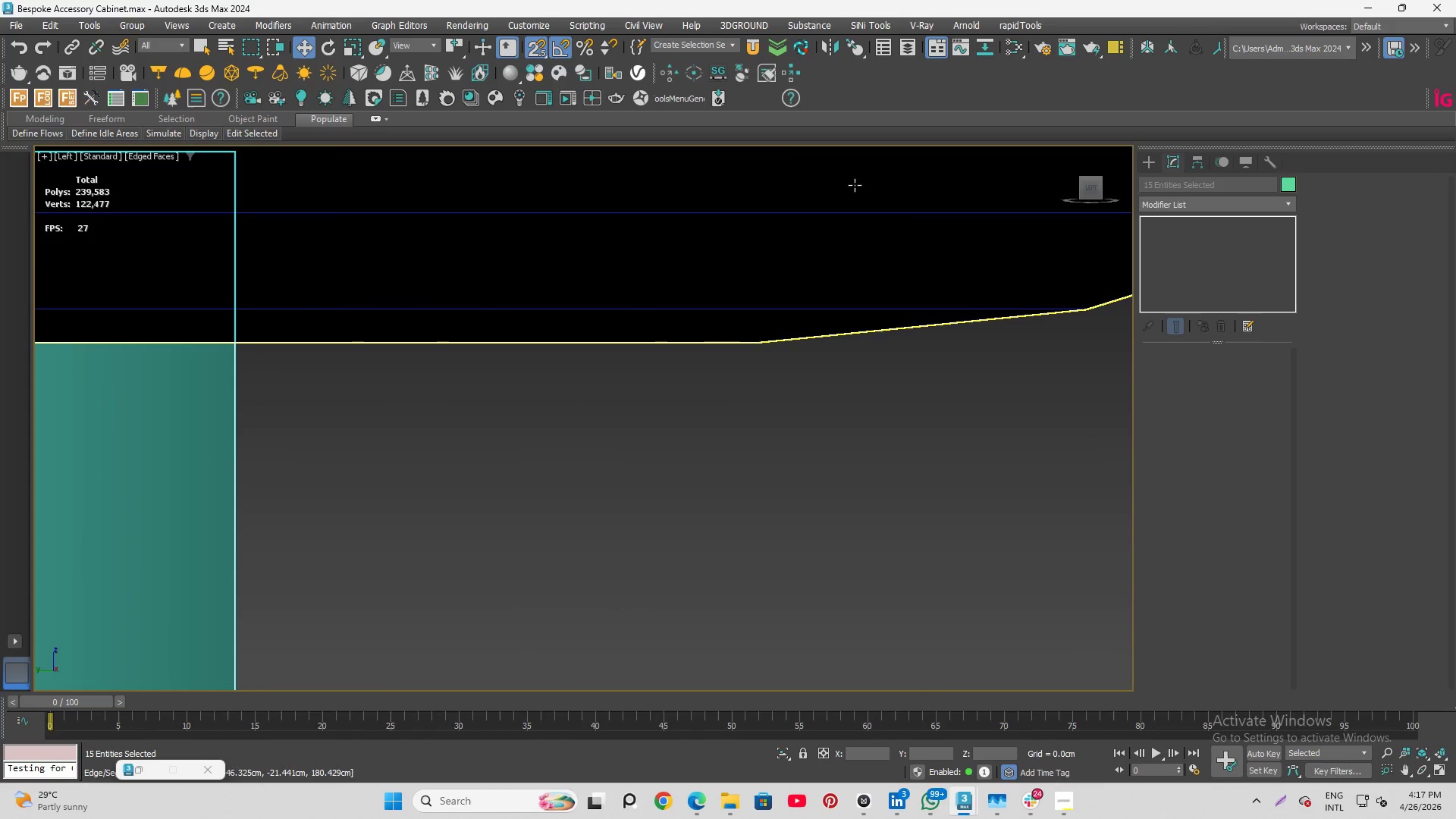 
scroll: coordinate [759, 162], scroll_direction: down, amount: 37.0
 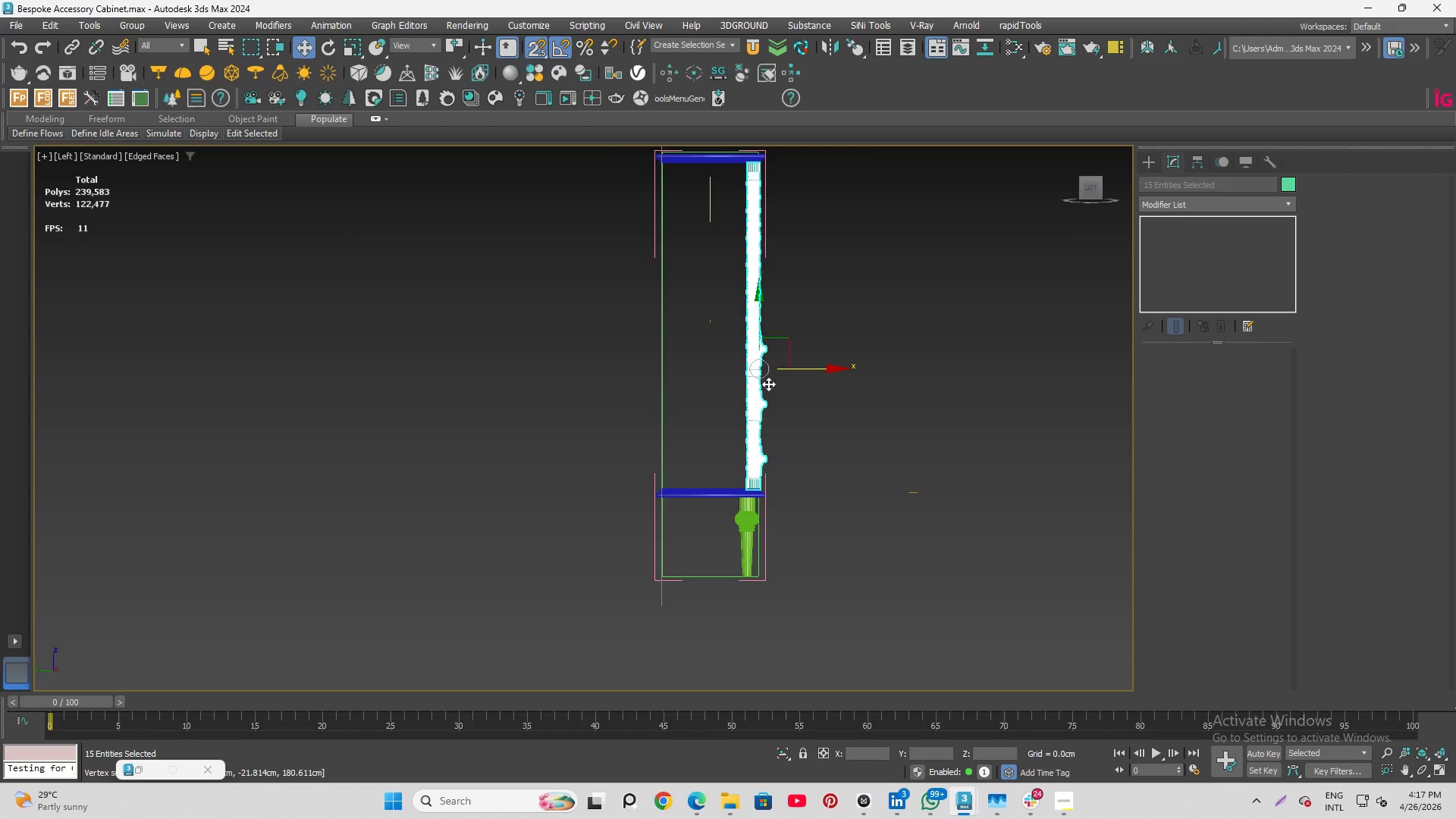 
scroll: coordinate [673, 341], scroll_direction: up, amount: 19.0
 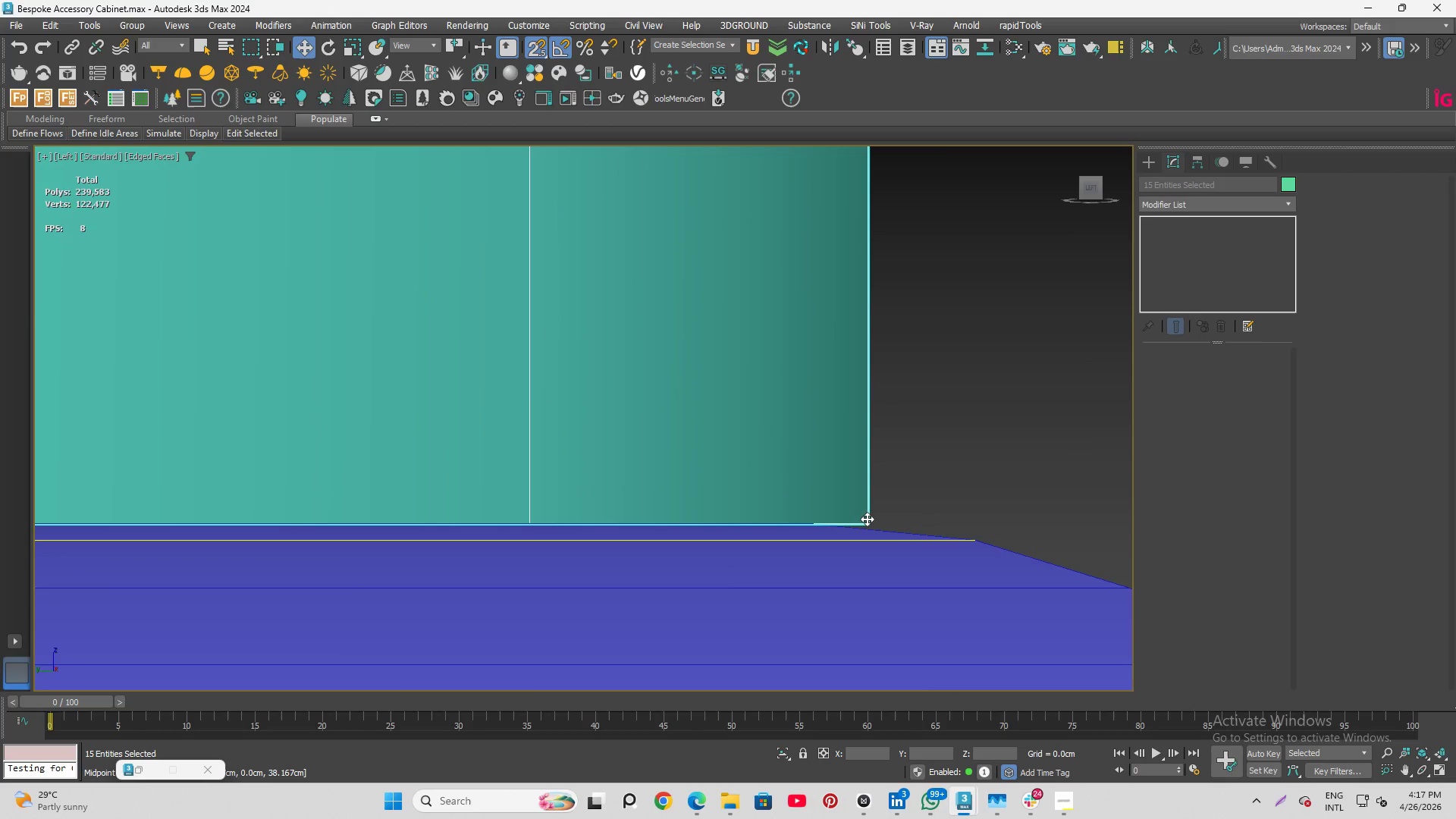 
wait(5.2)
 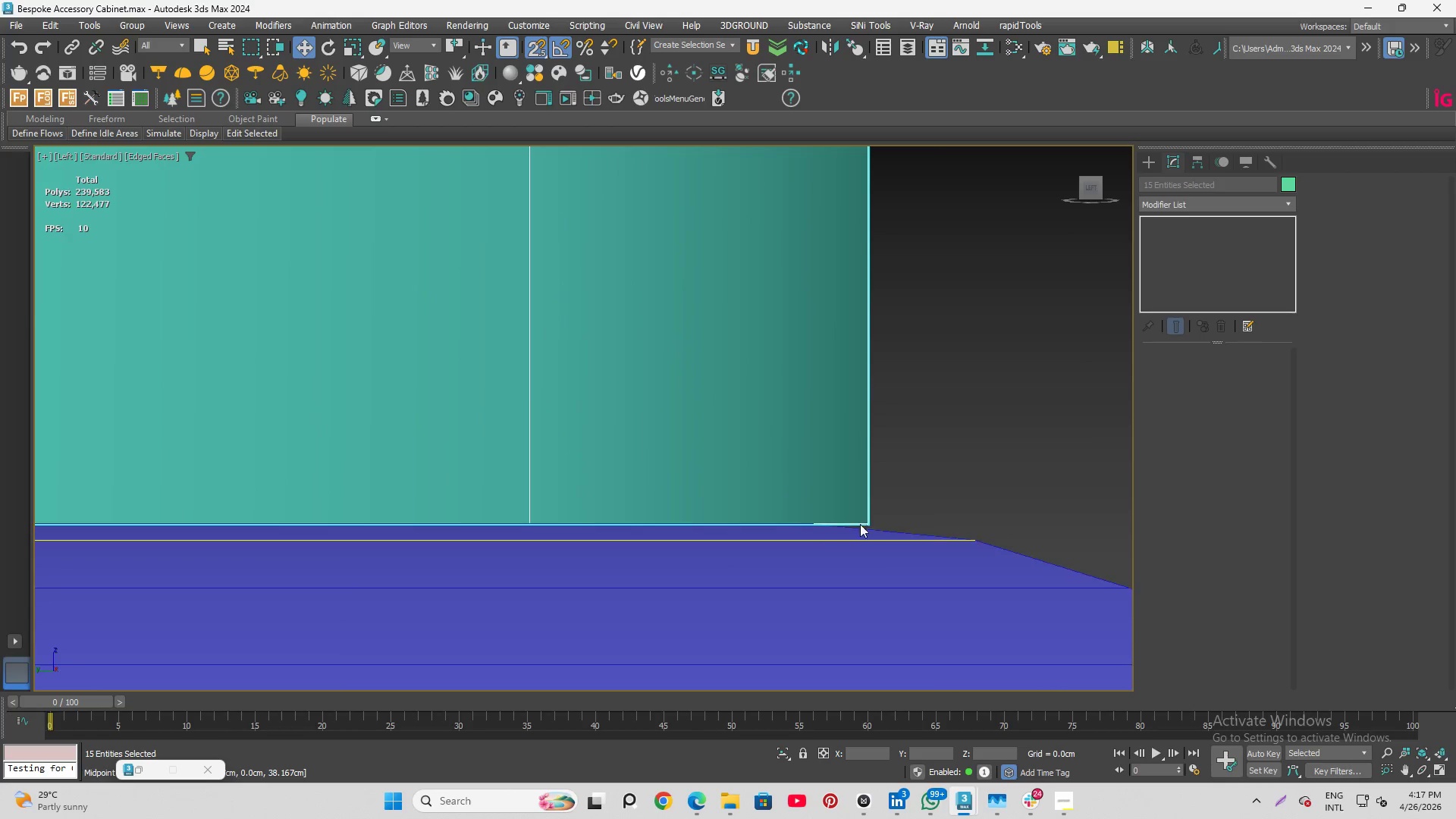 
left_click_drag(start_coordinate=[866, 510], to_coordinate=[810, 514])
 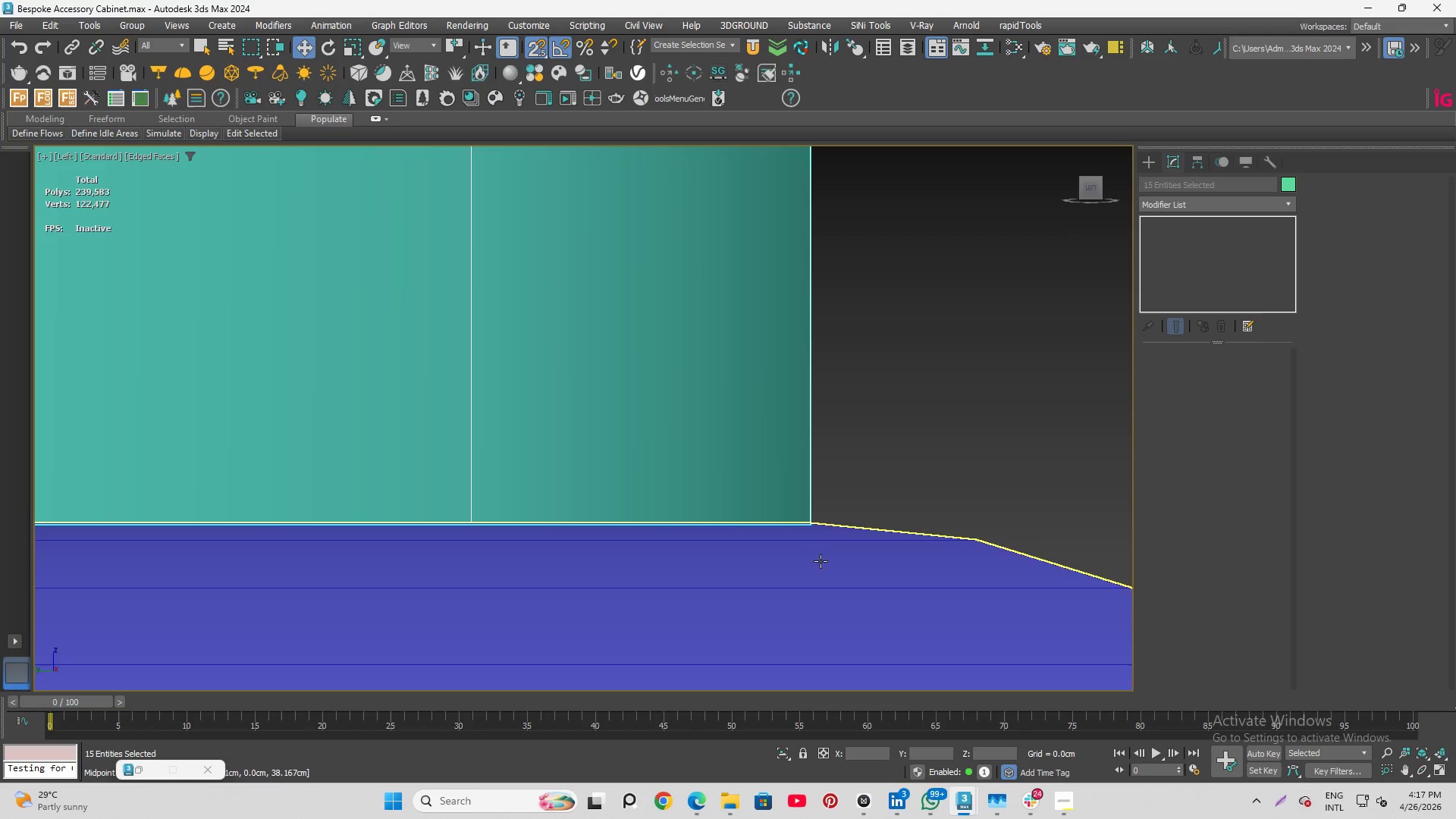 
scroll: coordinate [686, 498], scroll_direction: down, amount: 34.0
 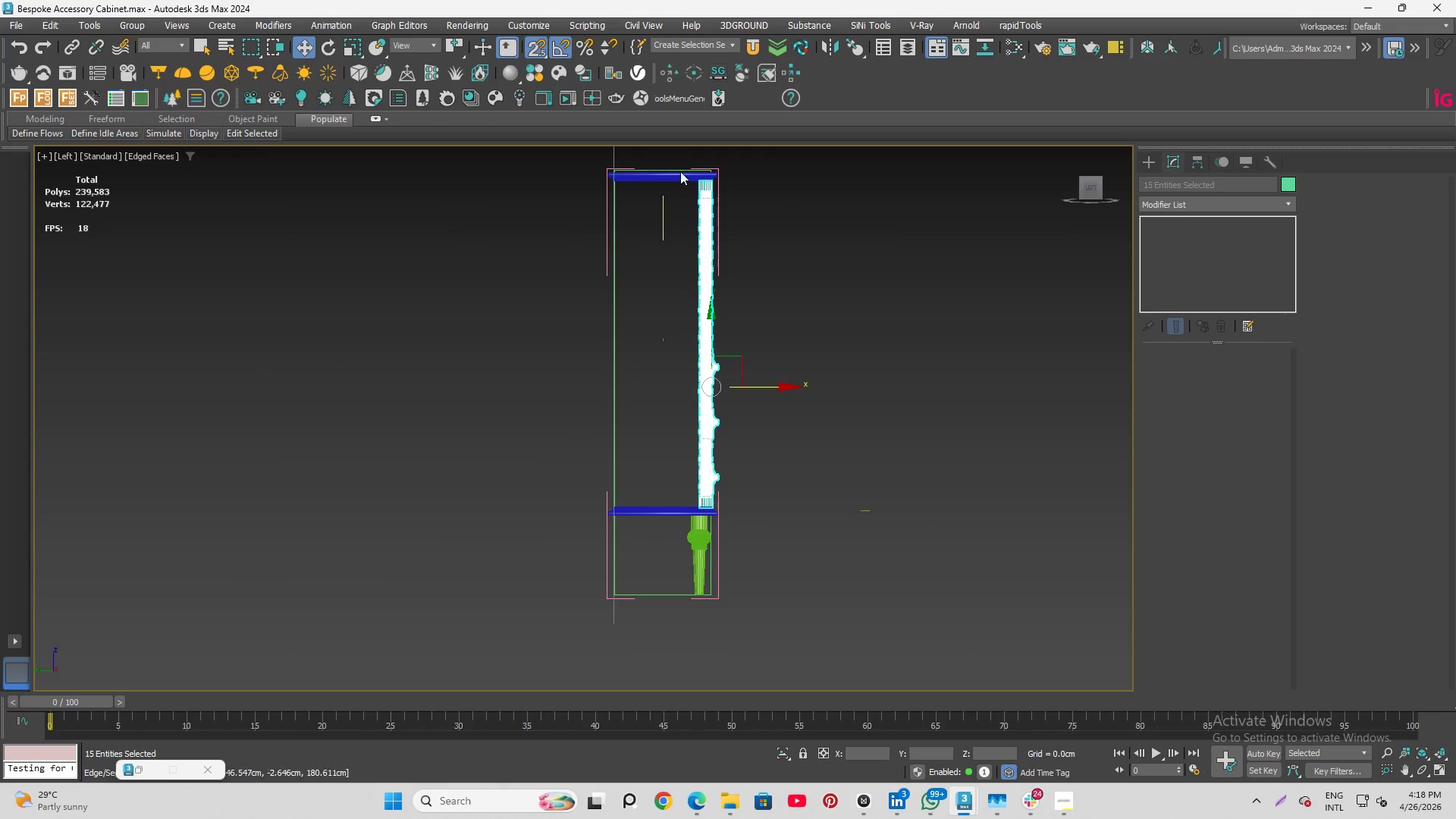 
scroll: coordinate [683, 247], scroll_direction: up, amount: 29.0
 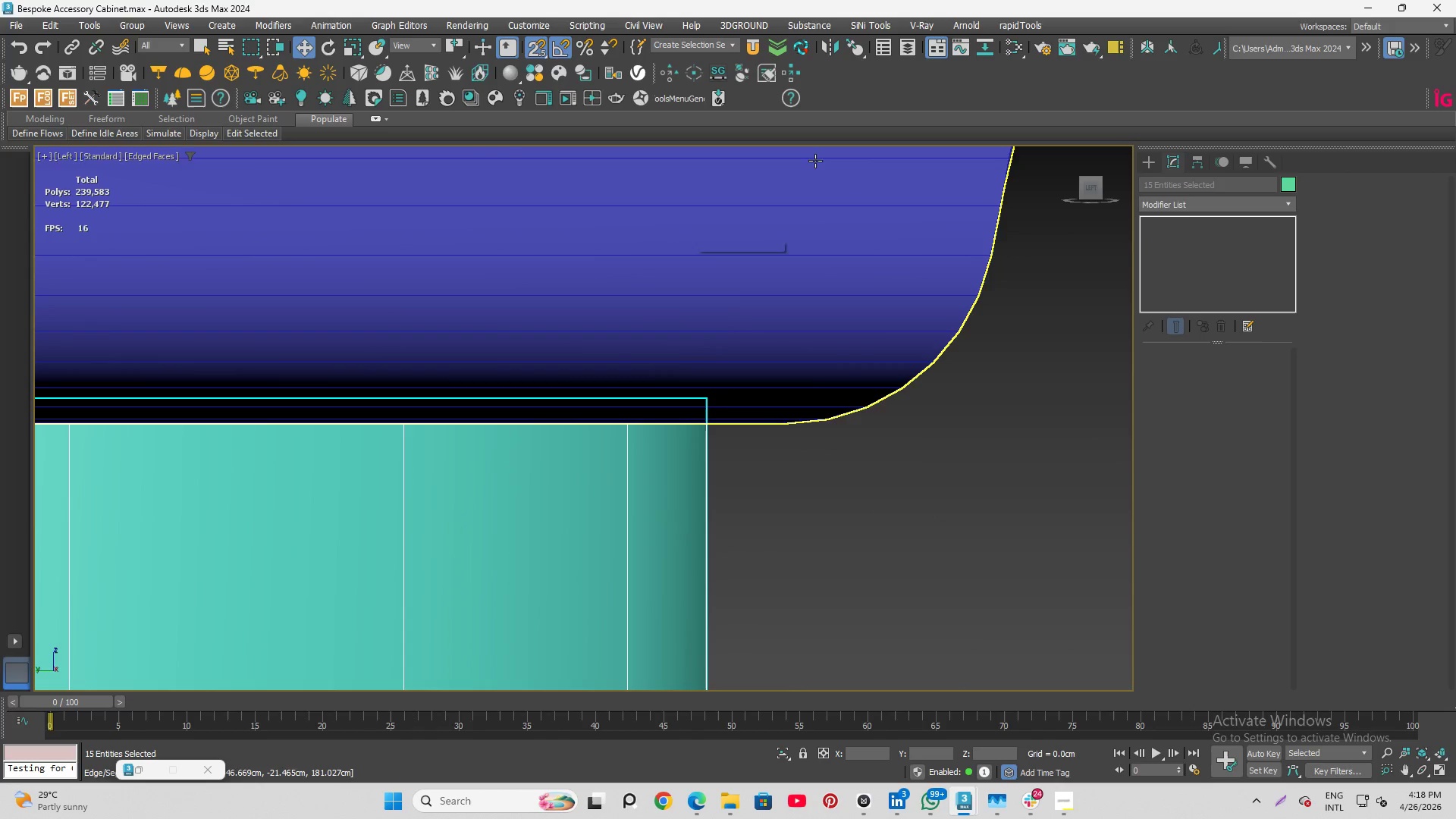 
scroll: coordinate [660, 407], scroll_direction: down, amount: 23.0
 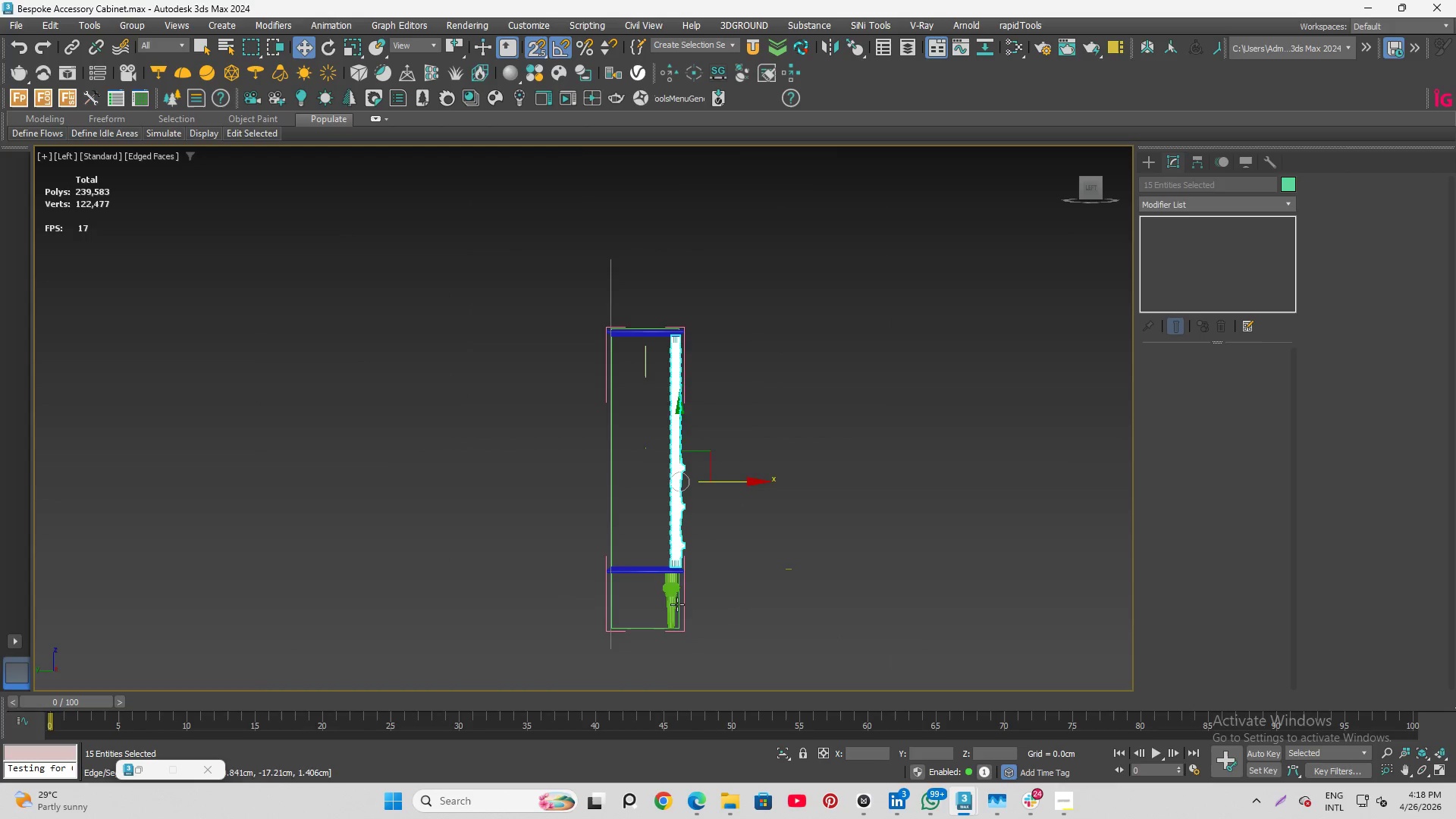 
scroll: coordinate [1021, 466], scroll_direction: up, amount: 29.0
 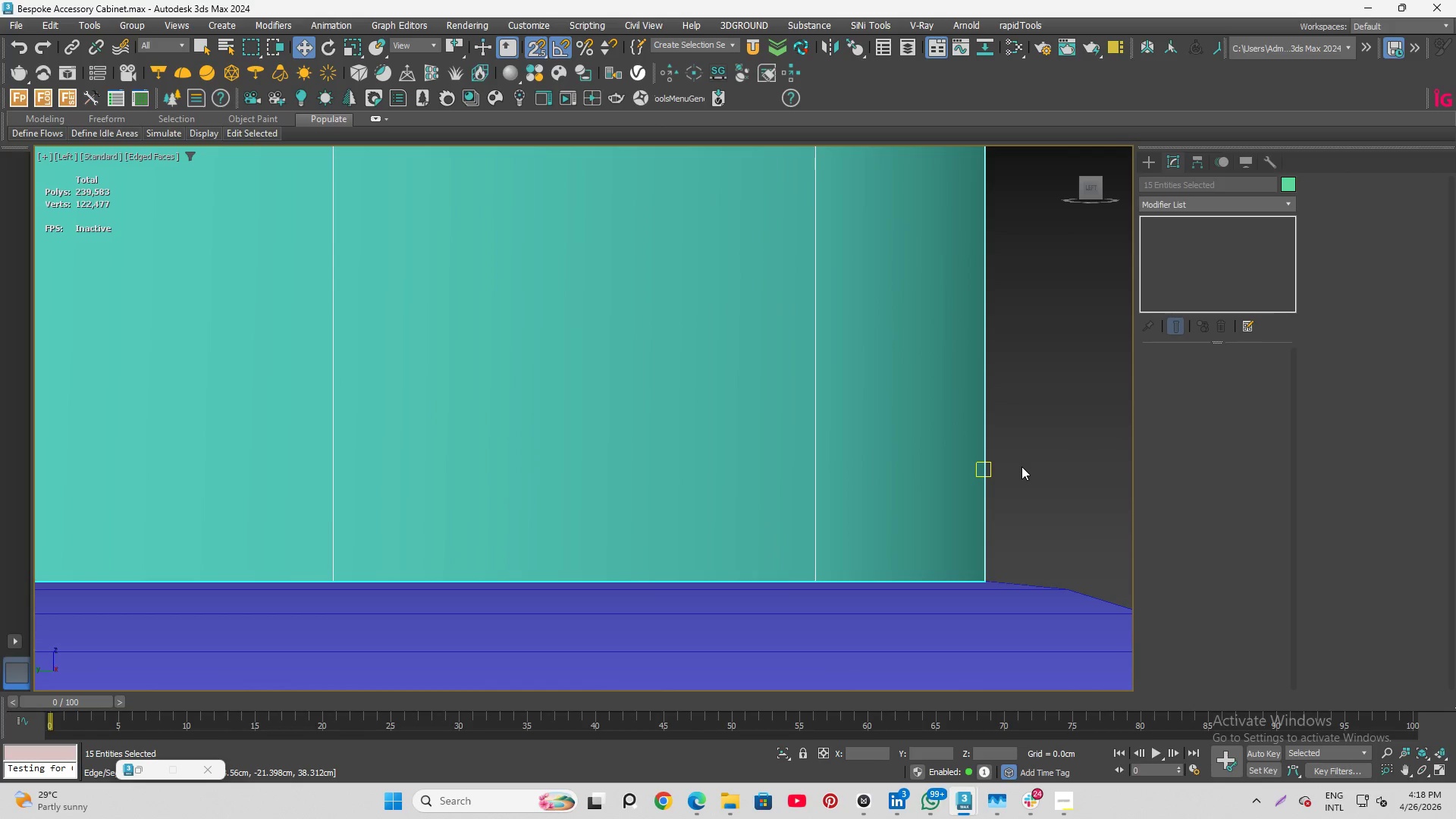 
scroll: coordinate [778, 578], scroll_direction: down, amount: 31.0
 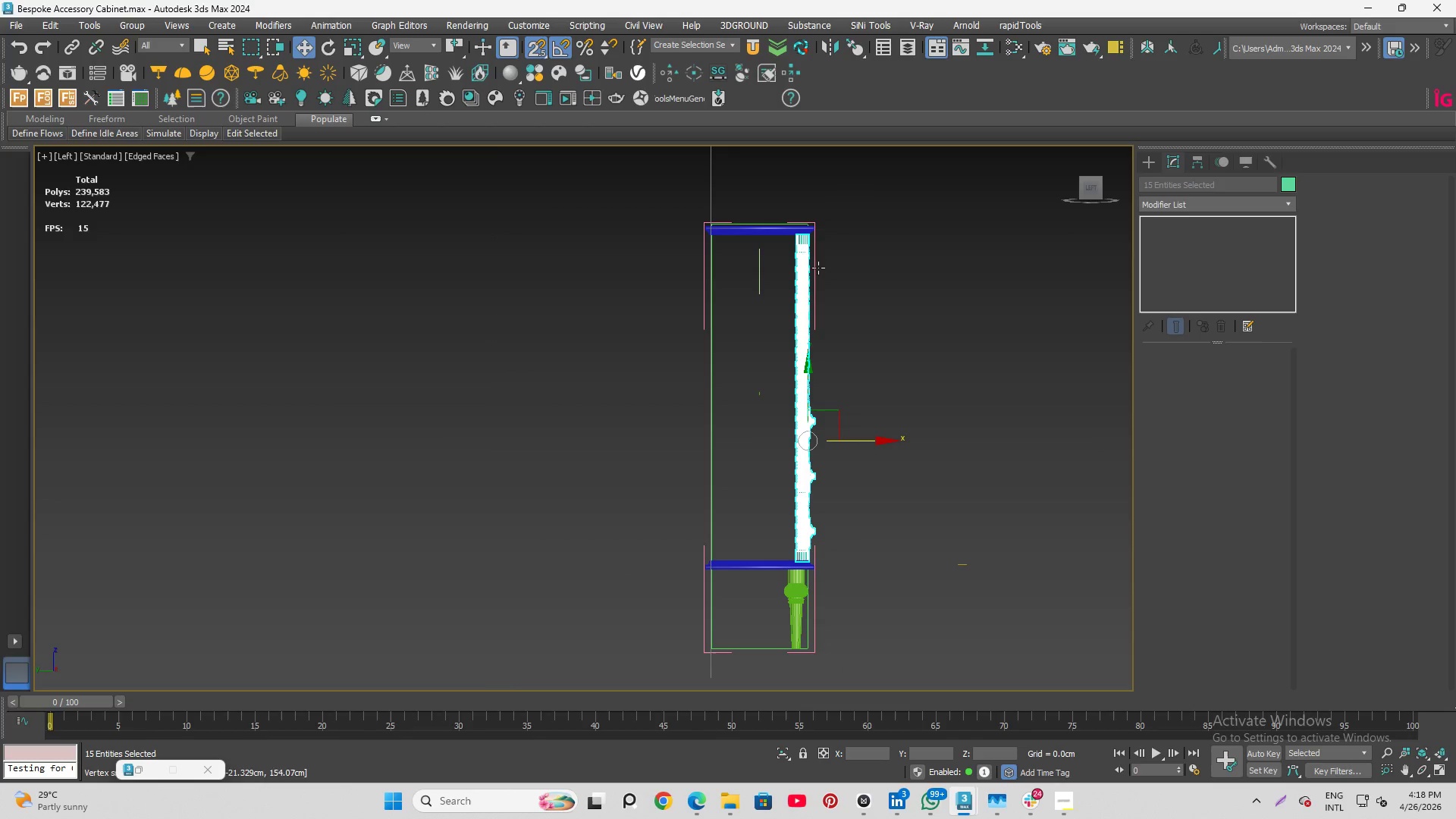 
left_click([778, 223])
 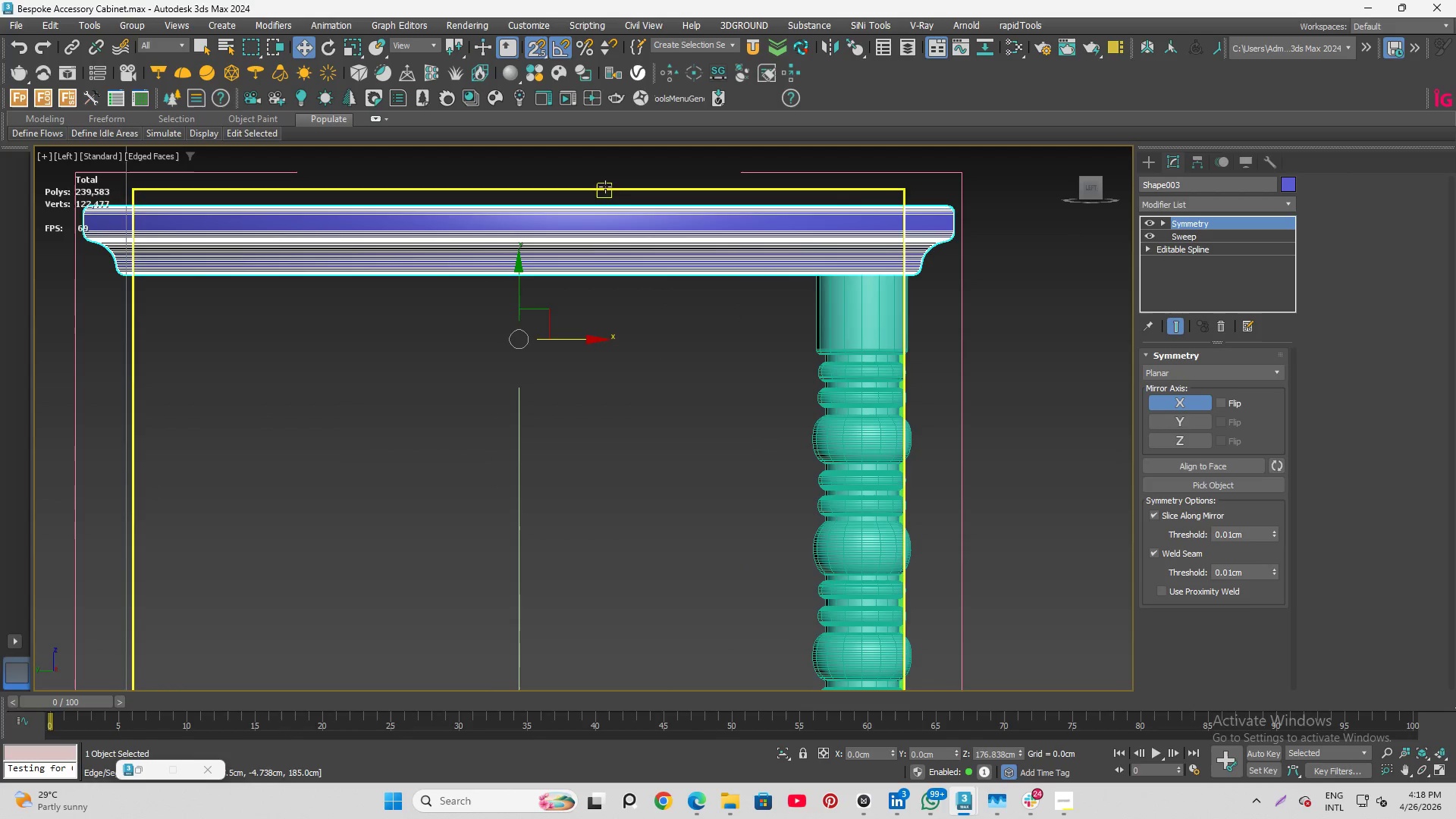 
scroll: coordinate [931, 421], scroll_direction: up, amount: 20.0
 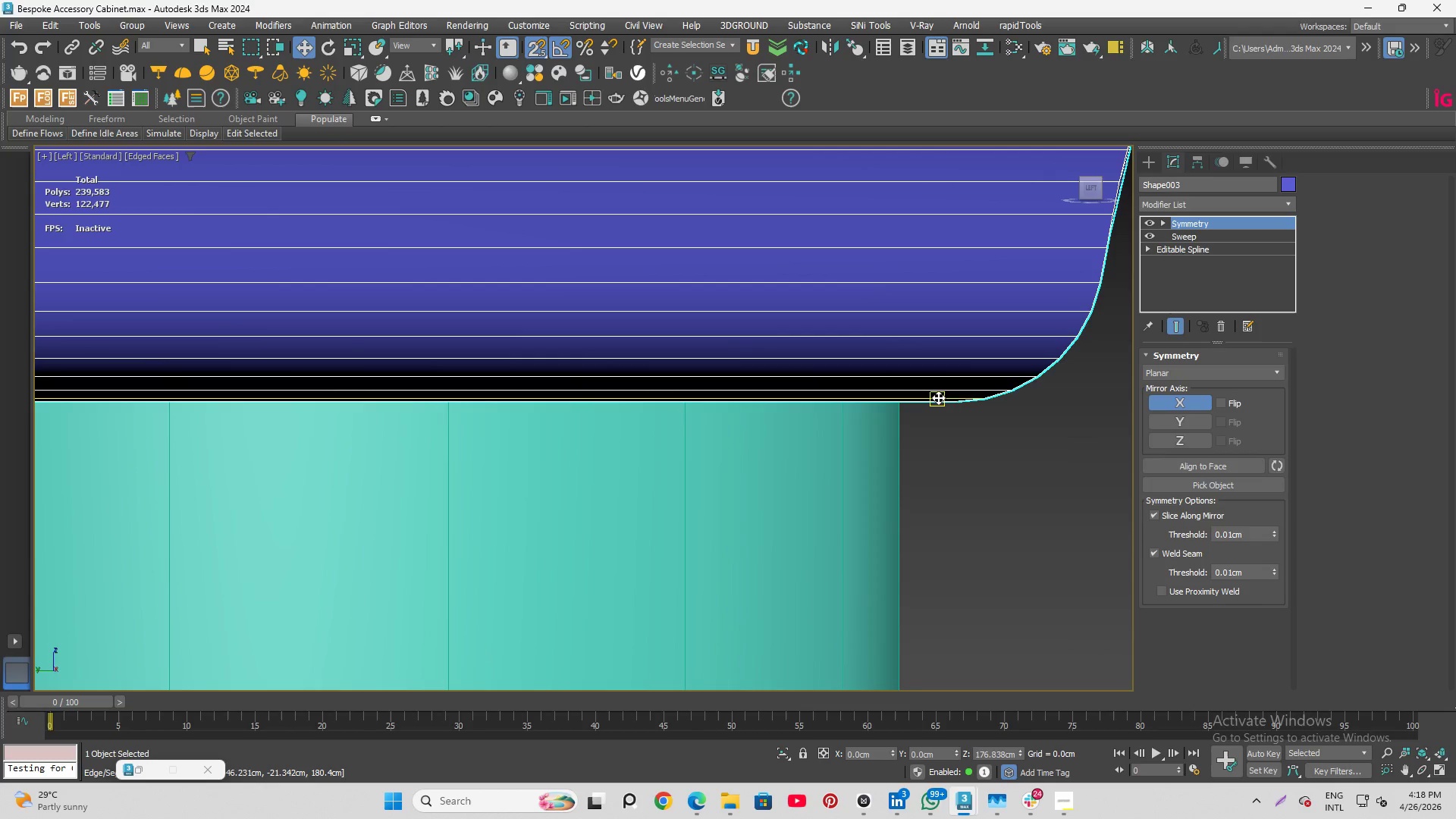 
scroll: coordinate [946, 391], scroll_direction: down, amount: 6.0
 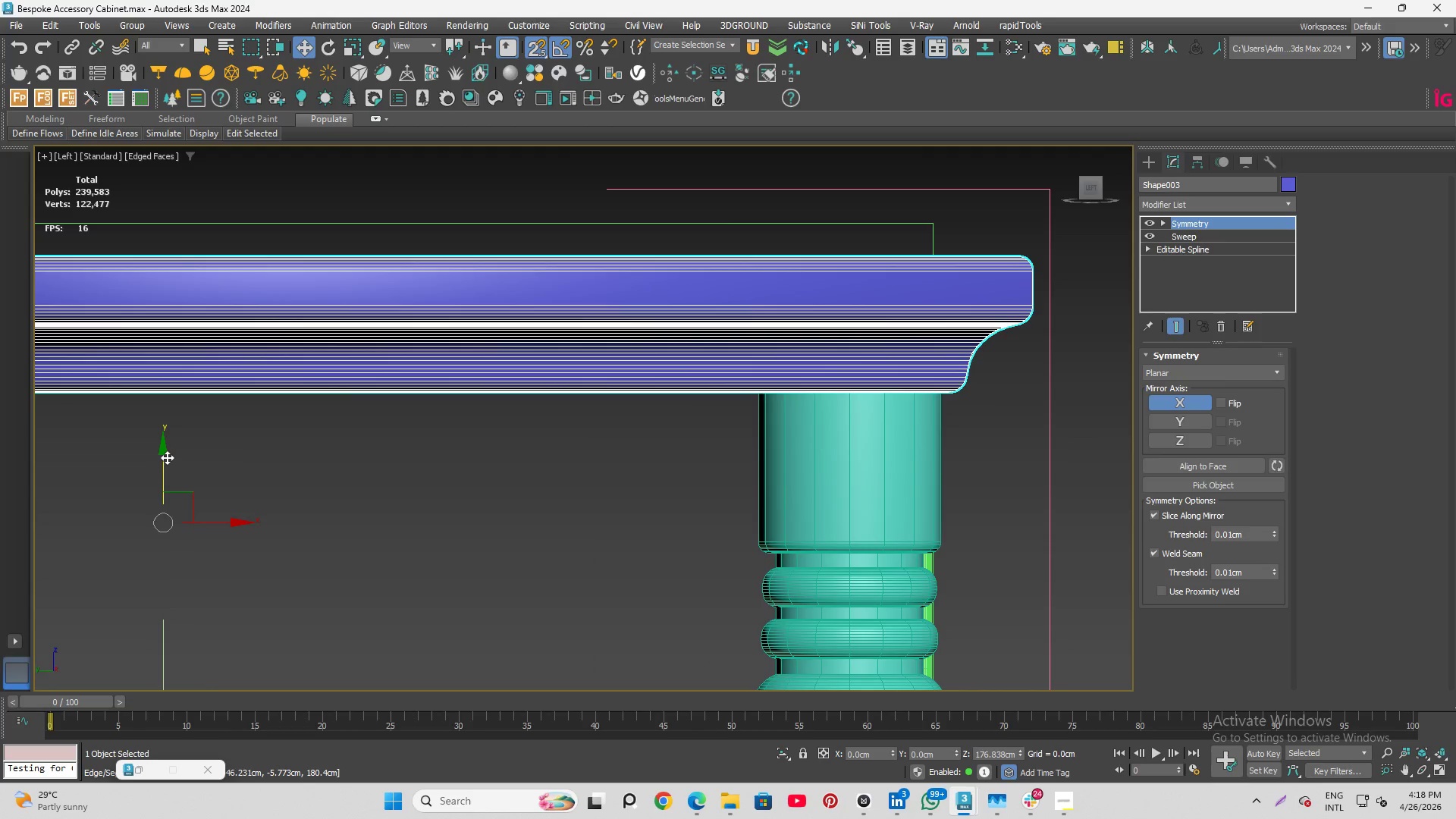 
left_click([167, 457])
 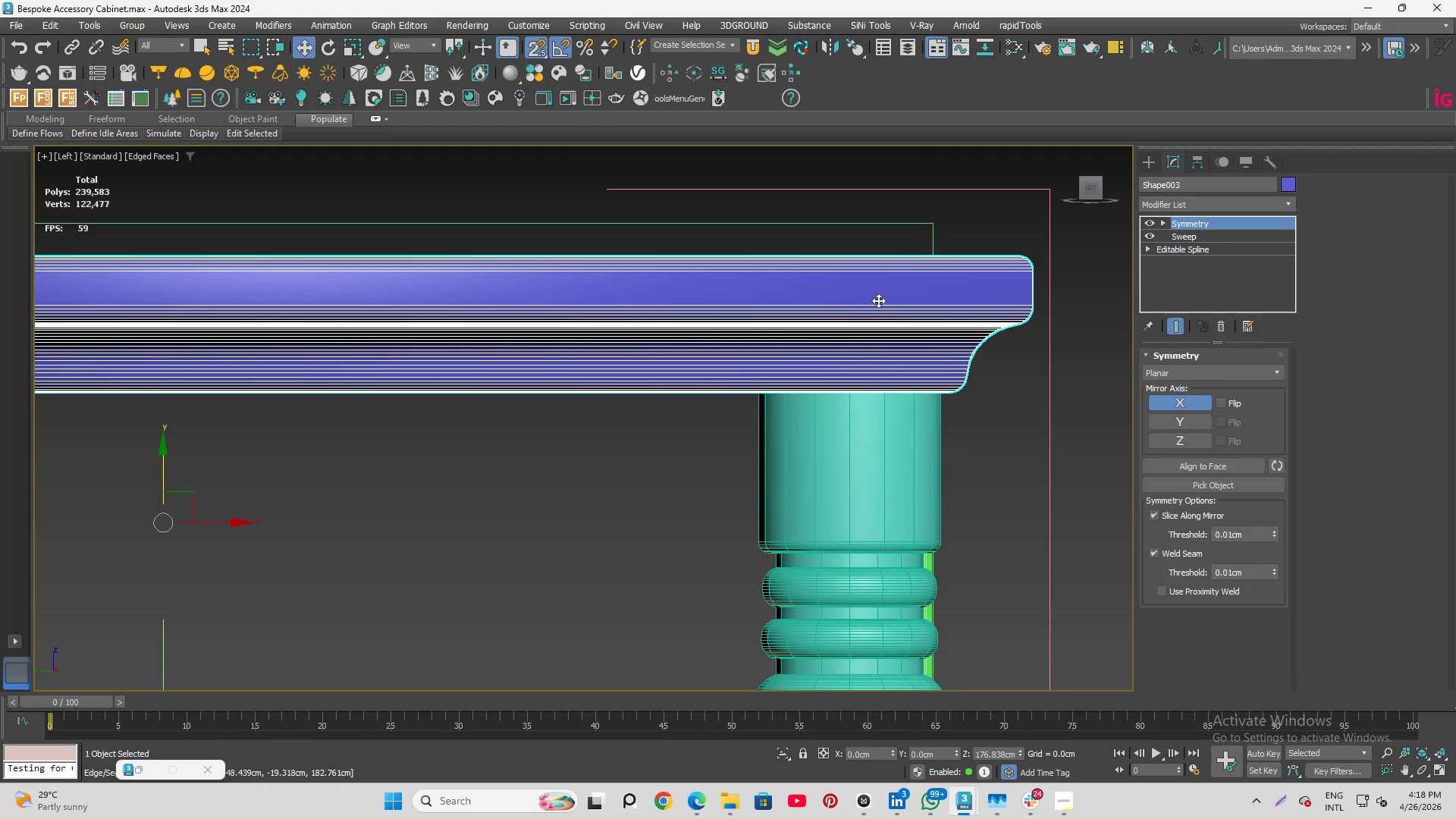 
left_click([899, 300])
 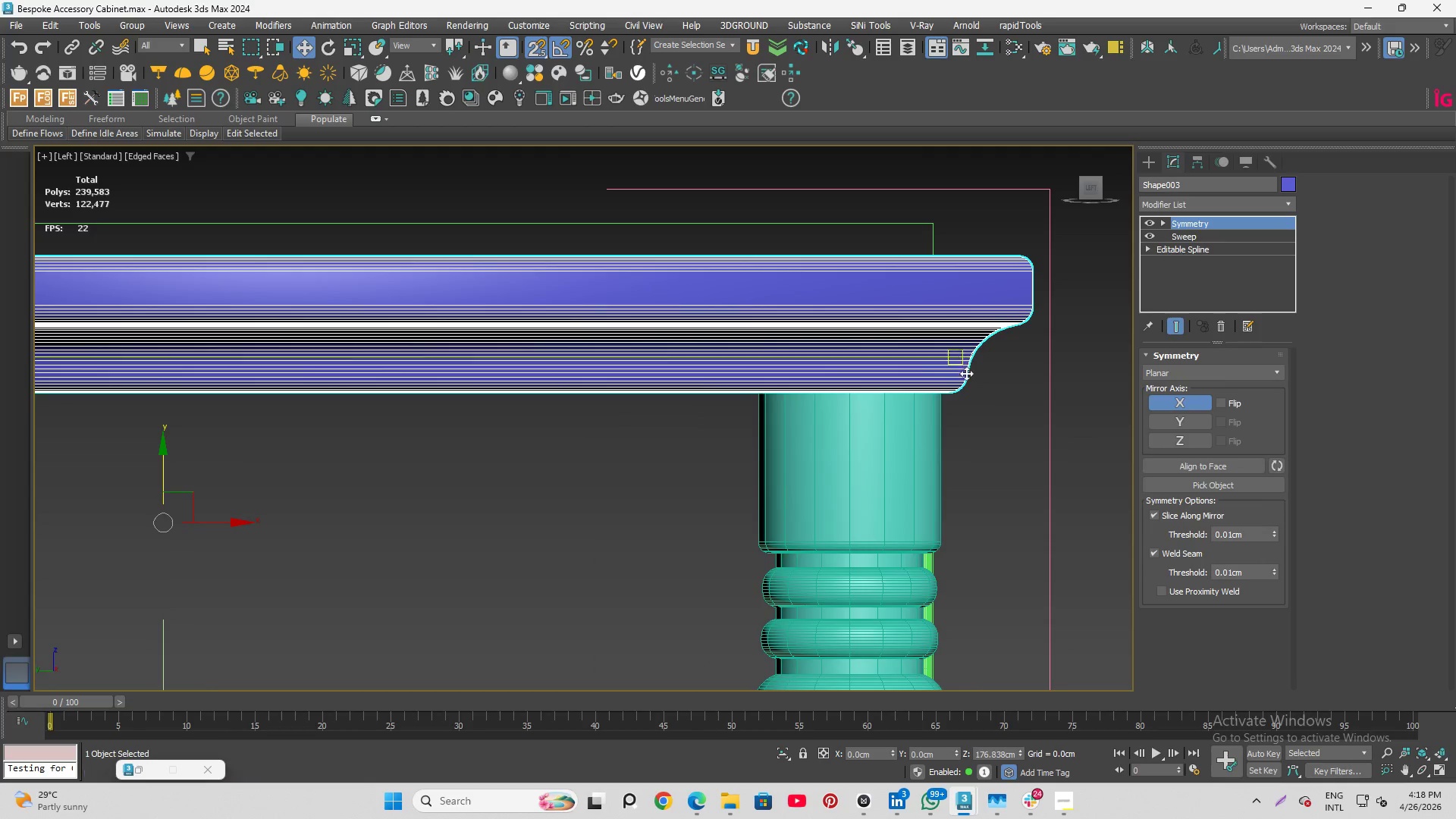 
scroll: coordinate [933, 389], scroll_direction: up, amount: 6.0
 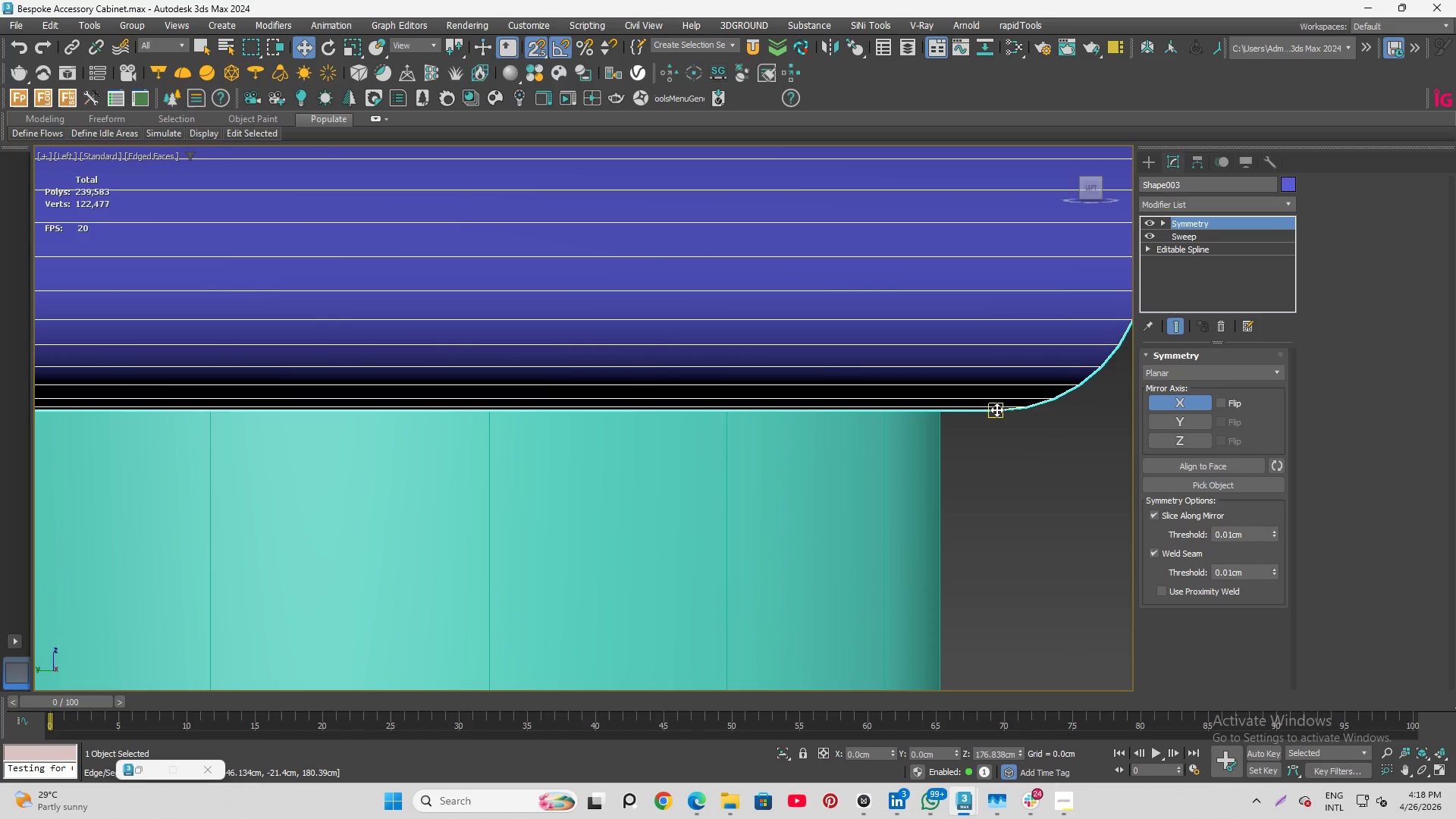 
left_click_drag(start_coordinate=[996, 410], to_coordinate=[931, 376])
 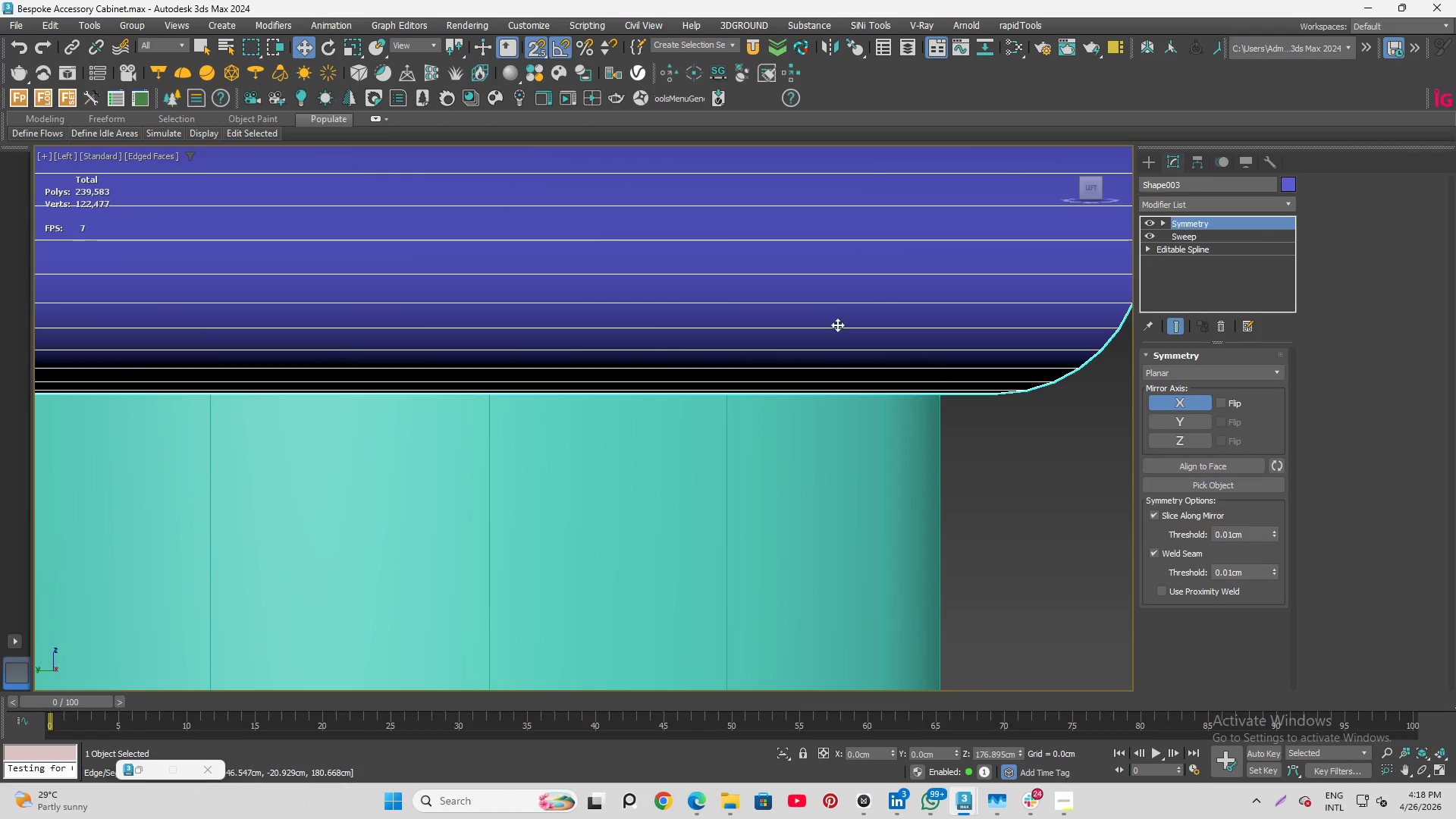 
scroll: coordinate [683, 577], scroll_direction: down, amount: 20.0
 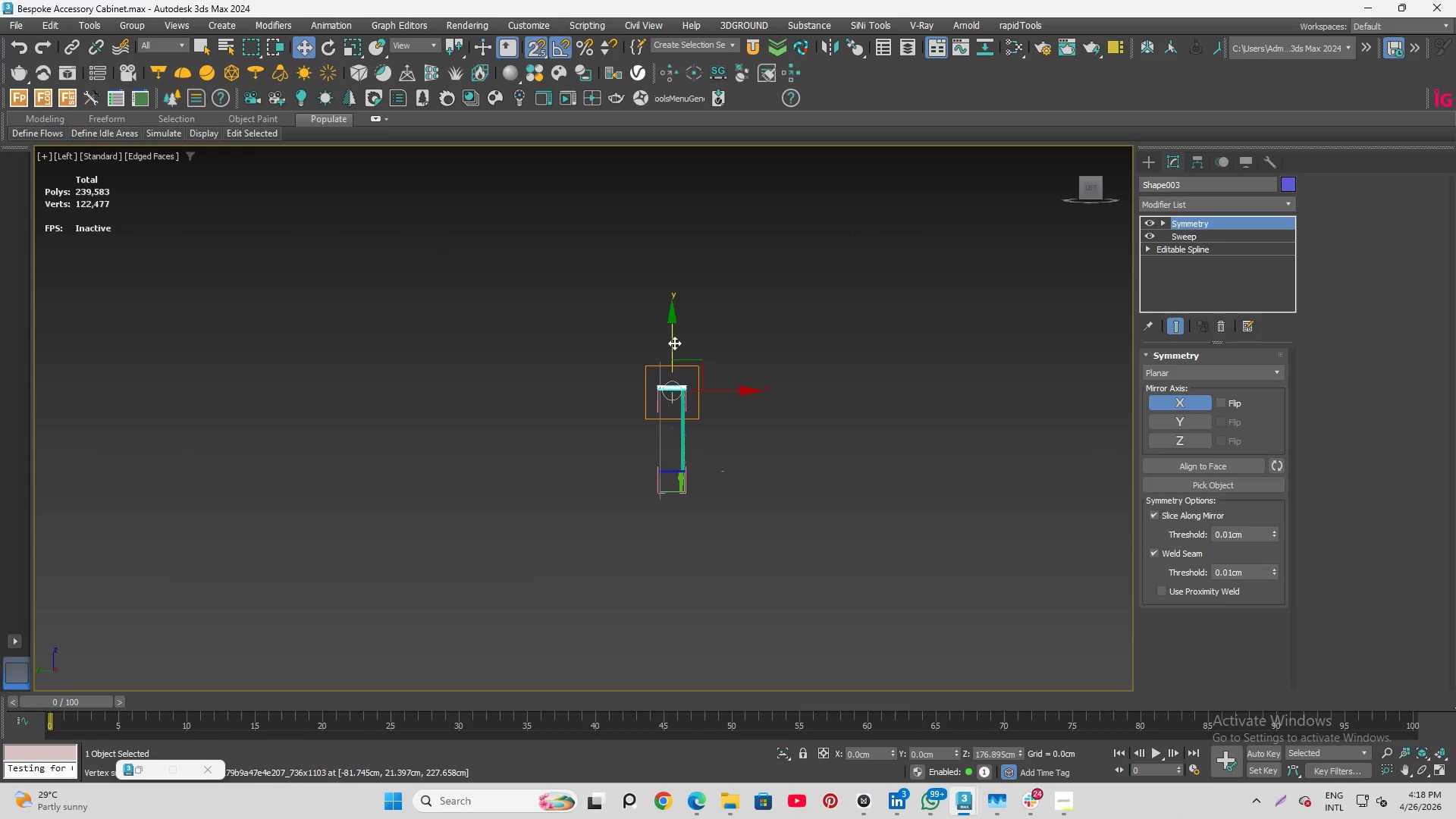 
scroll: coordinate [704, 440], scroll_direction: up, amount: 17.0
 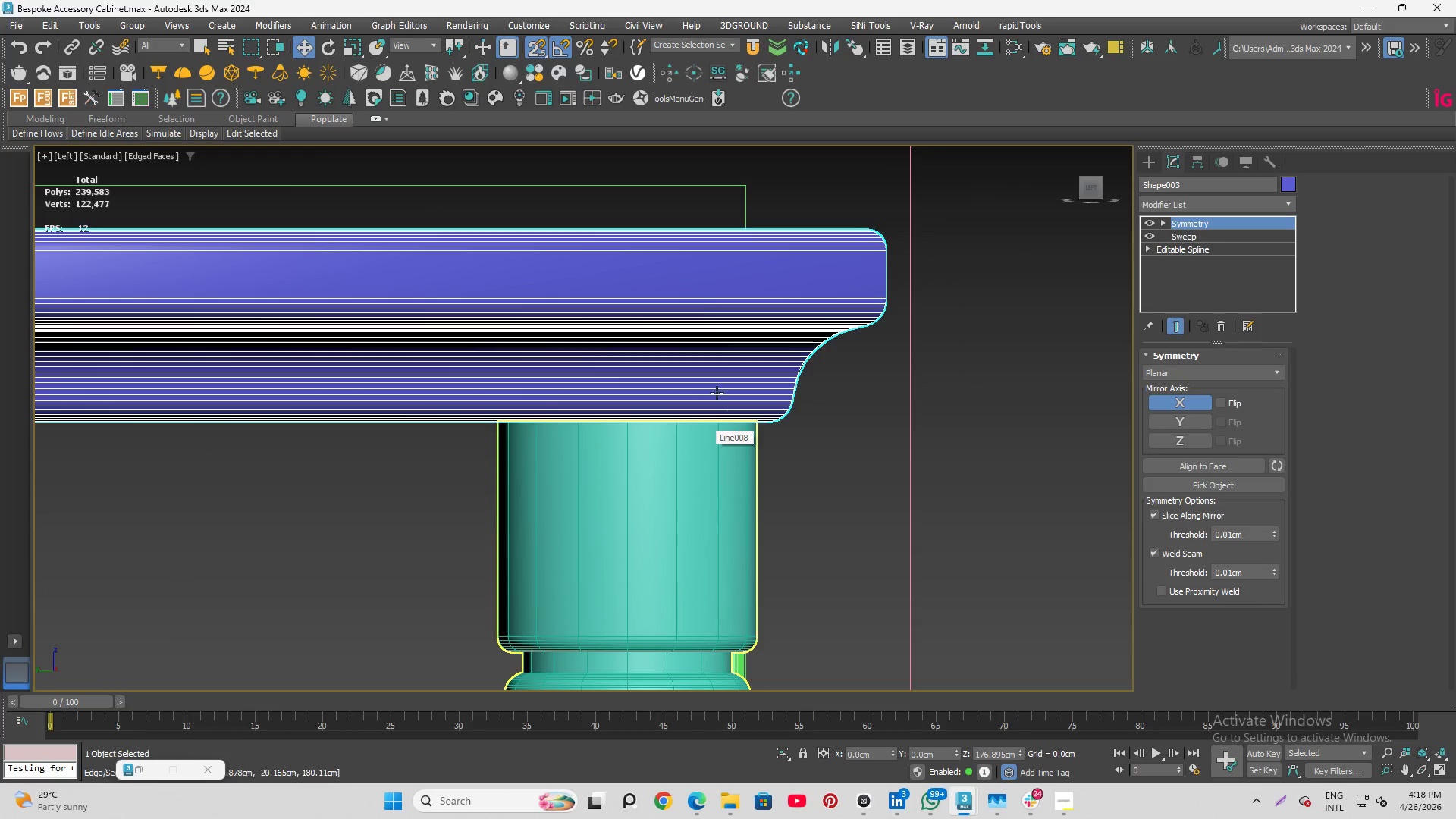 
scroll: coordinate [576, 318], scroll_direction: down, amount: 9.0
 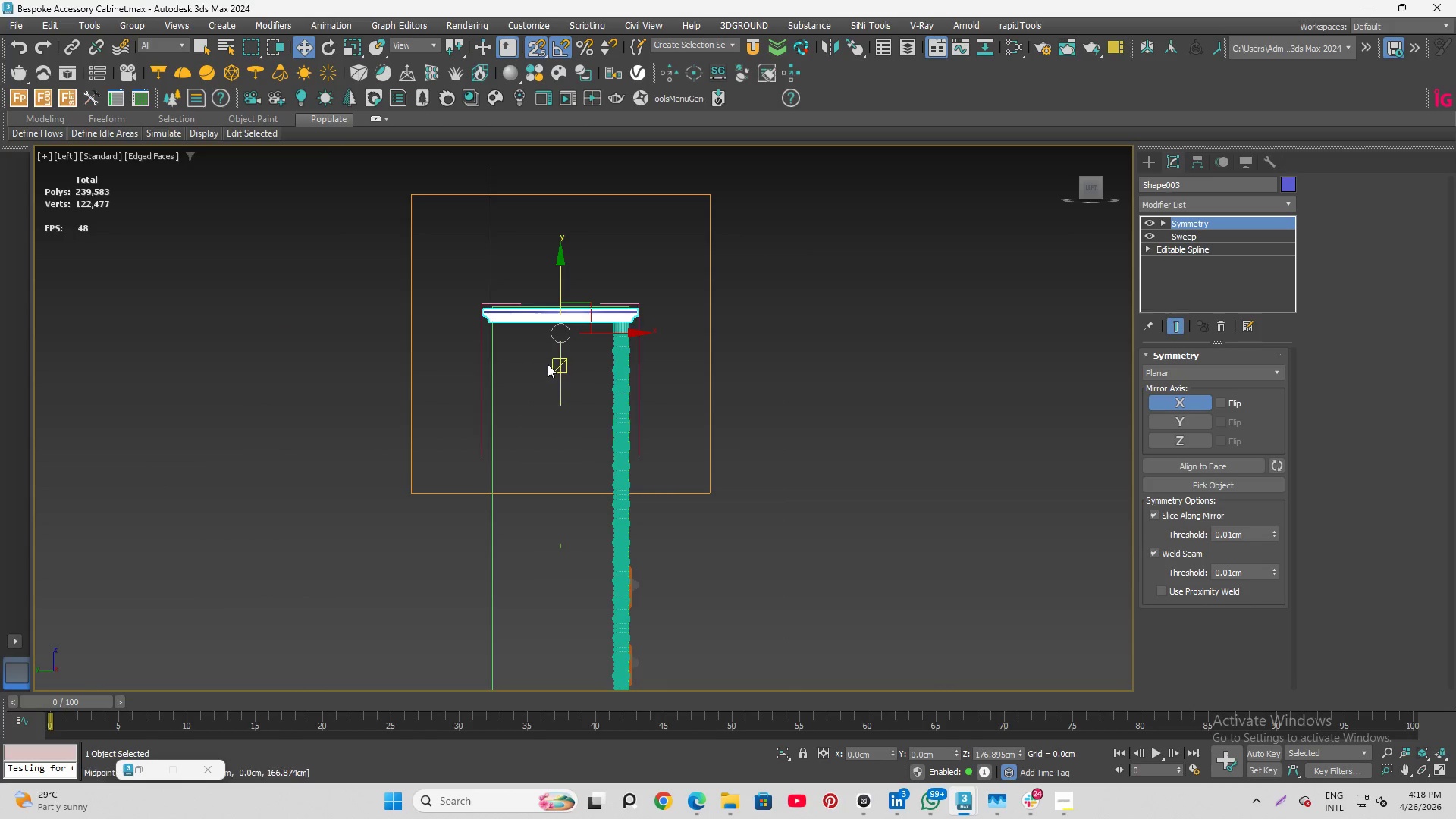 
left_click_drag(start_coordinate=[551, 372], to_coordinate=[582, 419])
 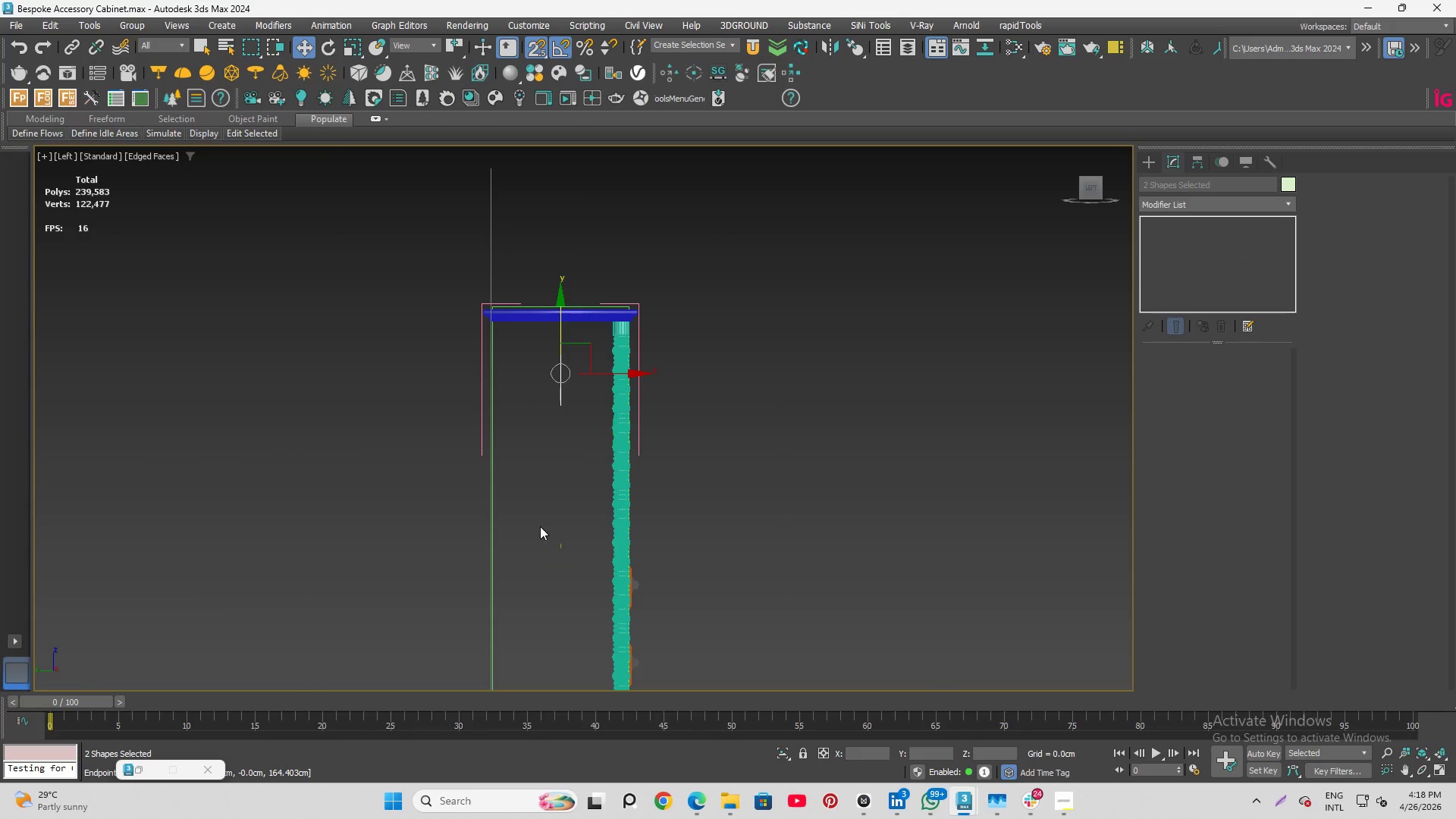 
hold_key(key=ControlLeft, duration=1.12)
left_click_drag(start_coordinate=[519, 504], to_coordinate=[573, 608])
 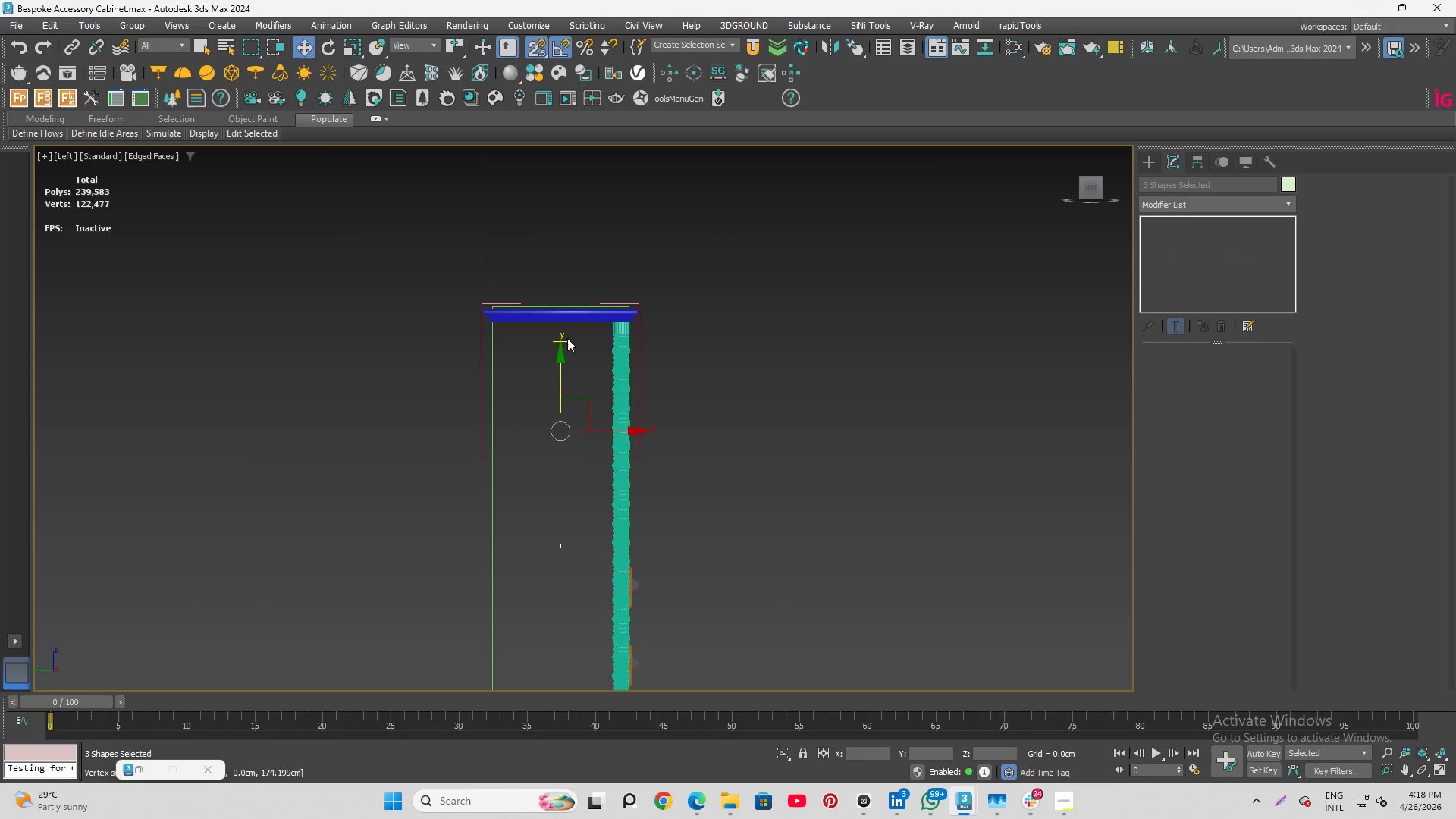 
scroll: coordinate [567, 338], scroll_direction: down, amount: 3.0
 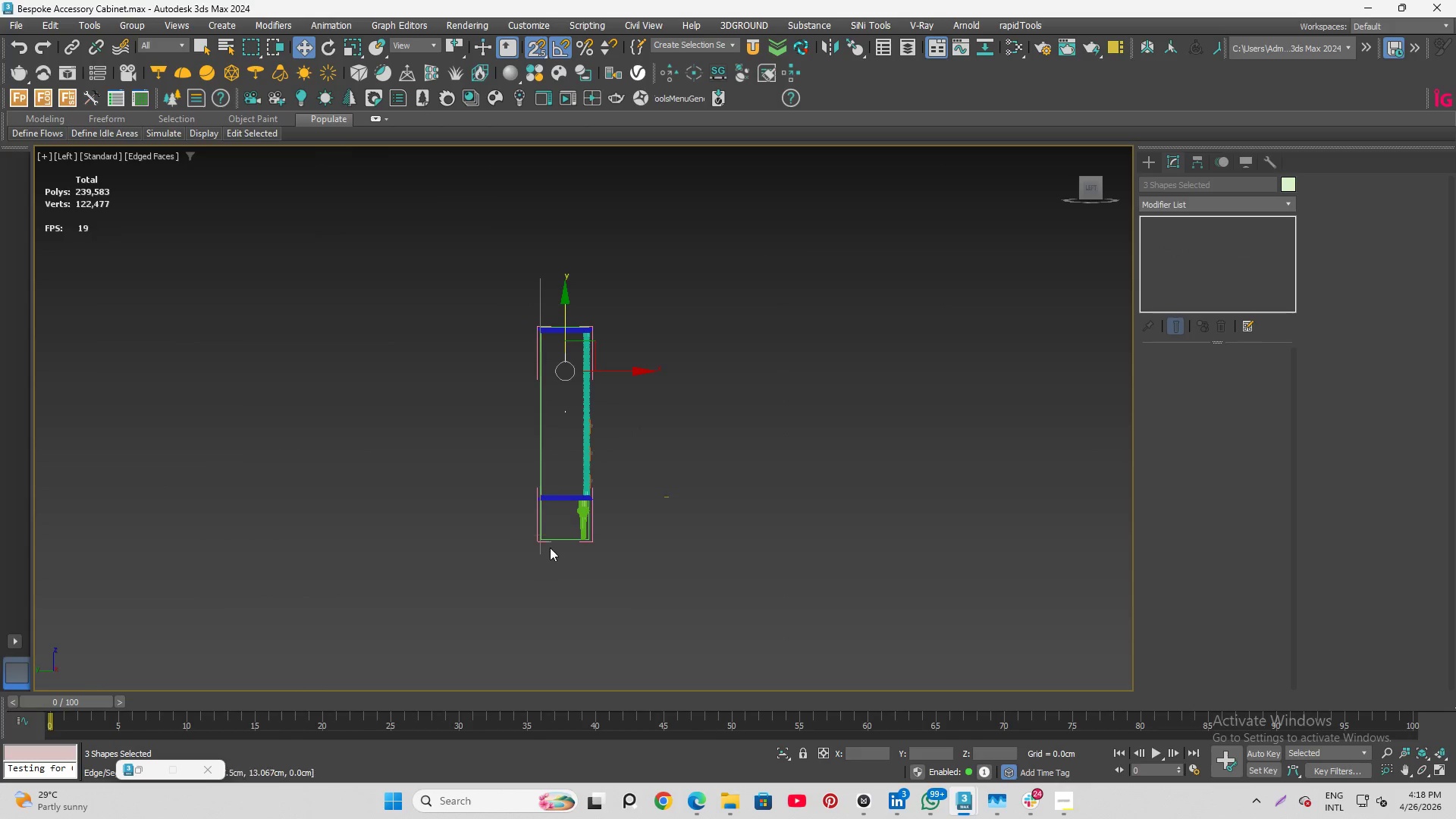 
scroll: coordinate [556, 507], scroll_direction: up, amount: 6.0
 